 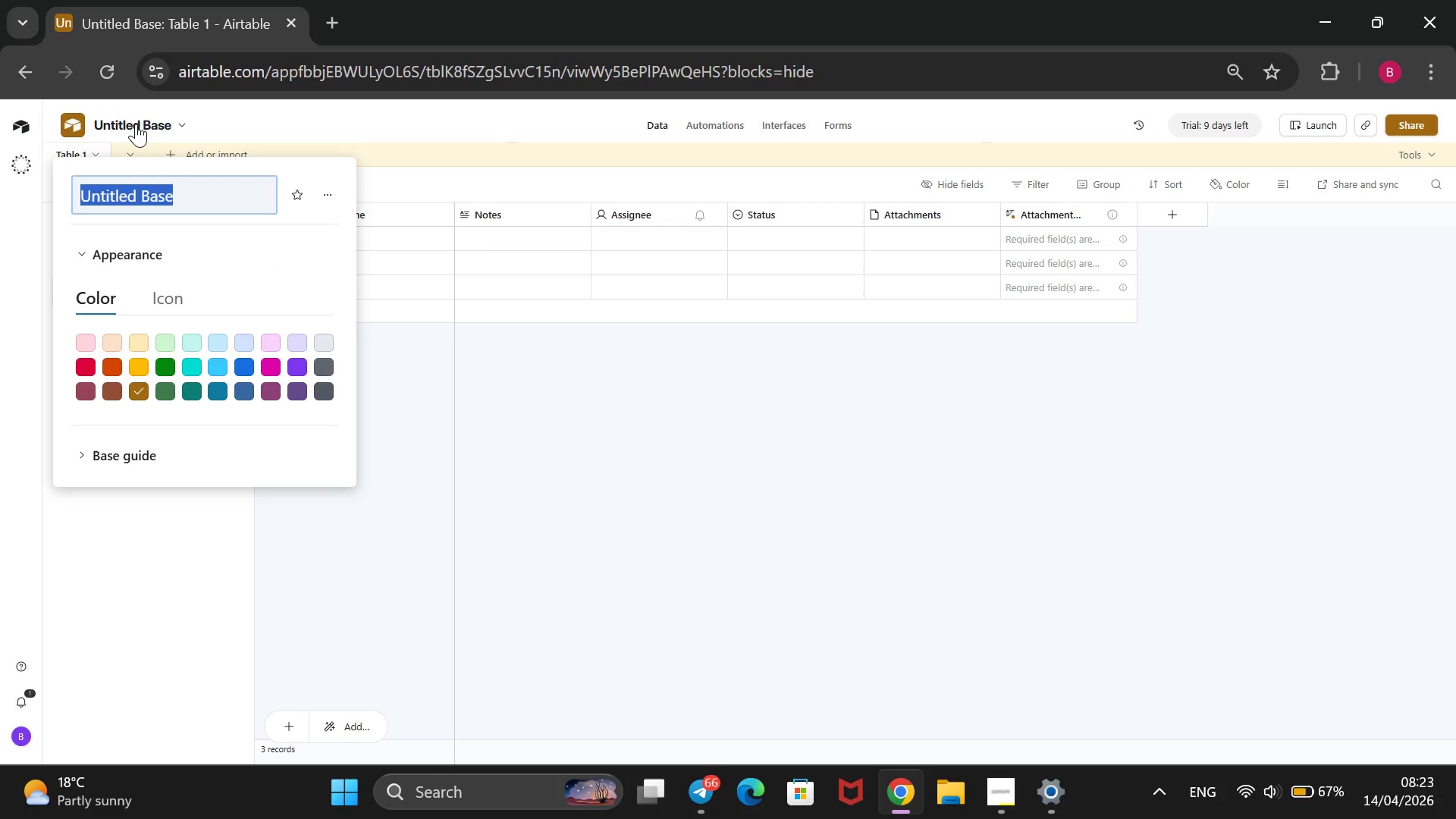 
left_click_drag(start_coordinate=[183, 196], to_coordinate=[99, 196])
 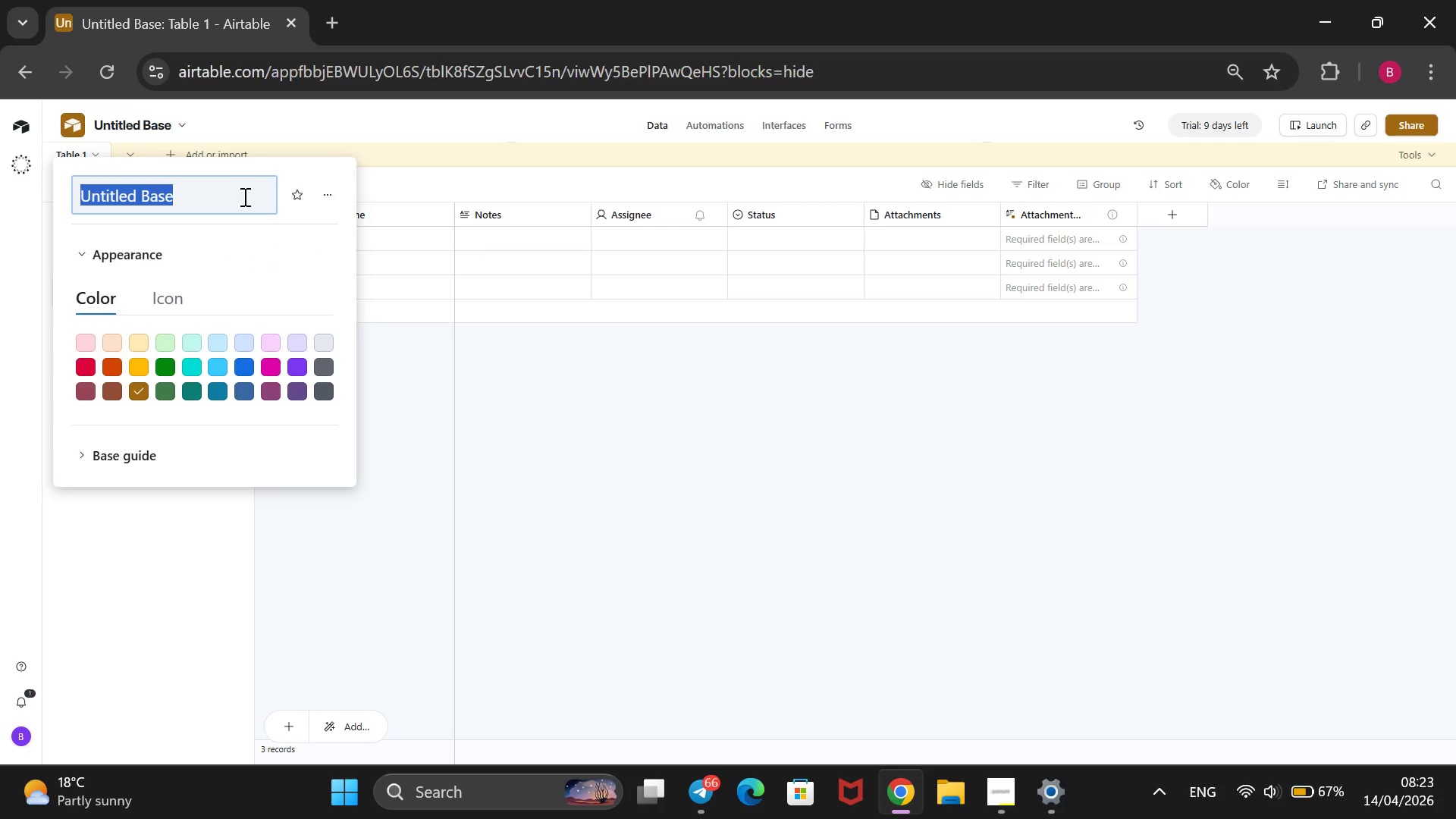 
key(Backspace)
 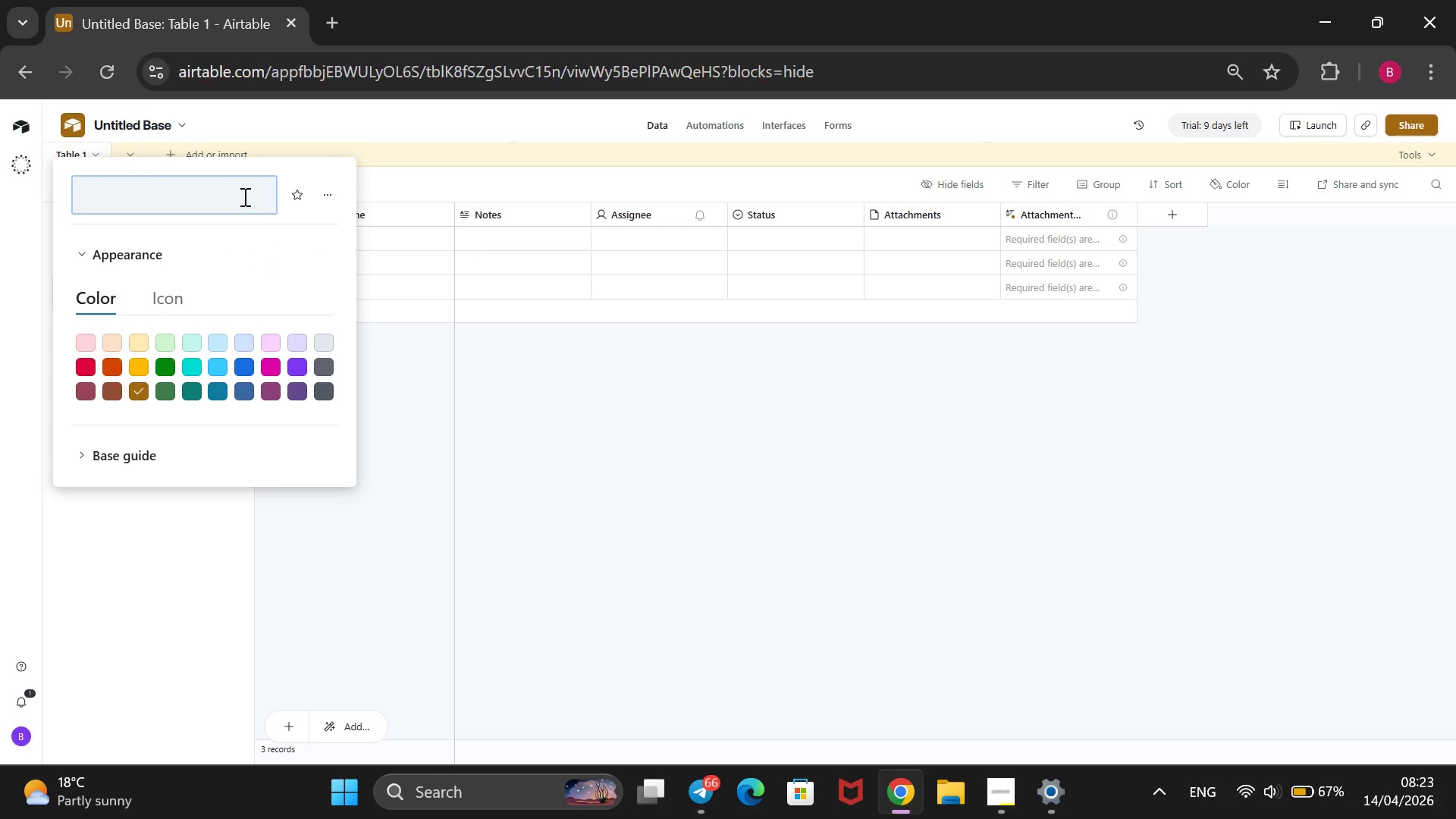 
key(Control+V)
 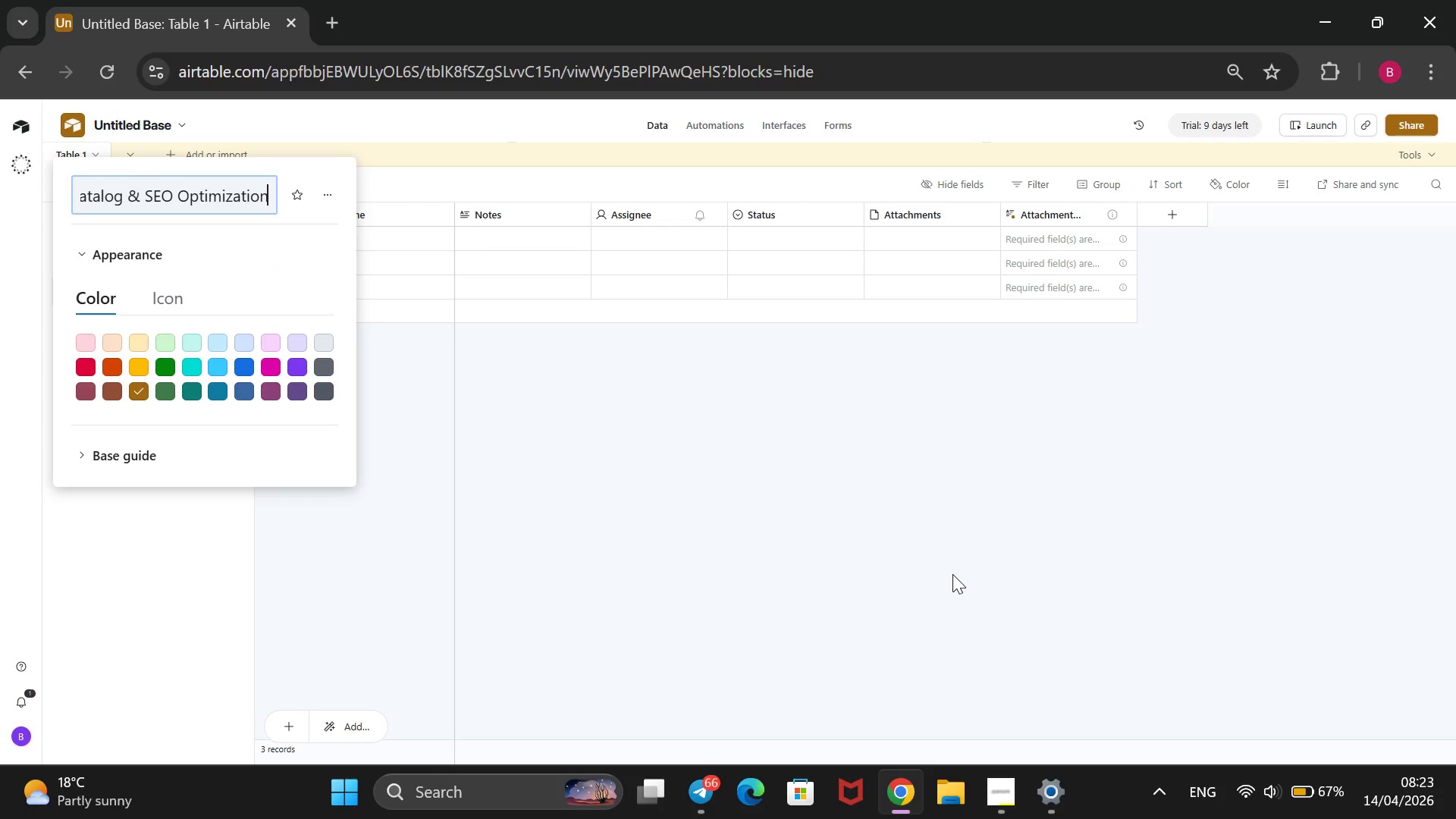 
left_click([952, 574])
 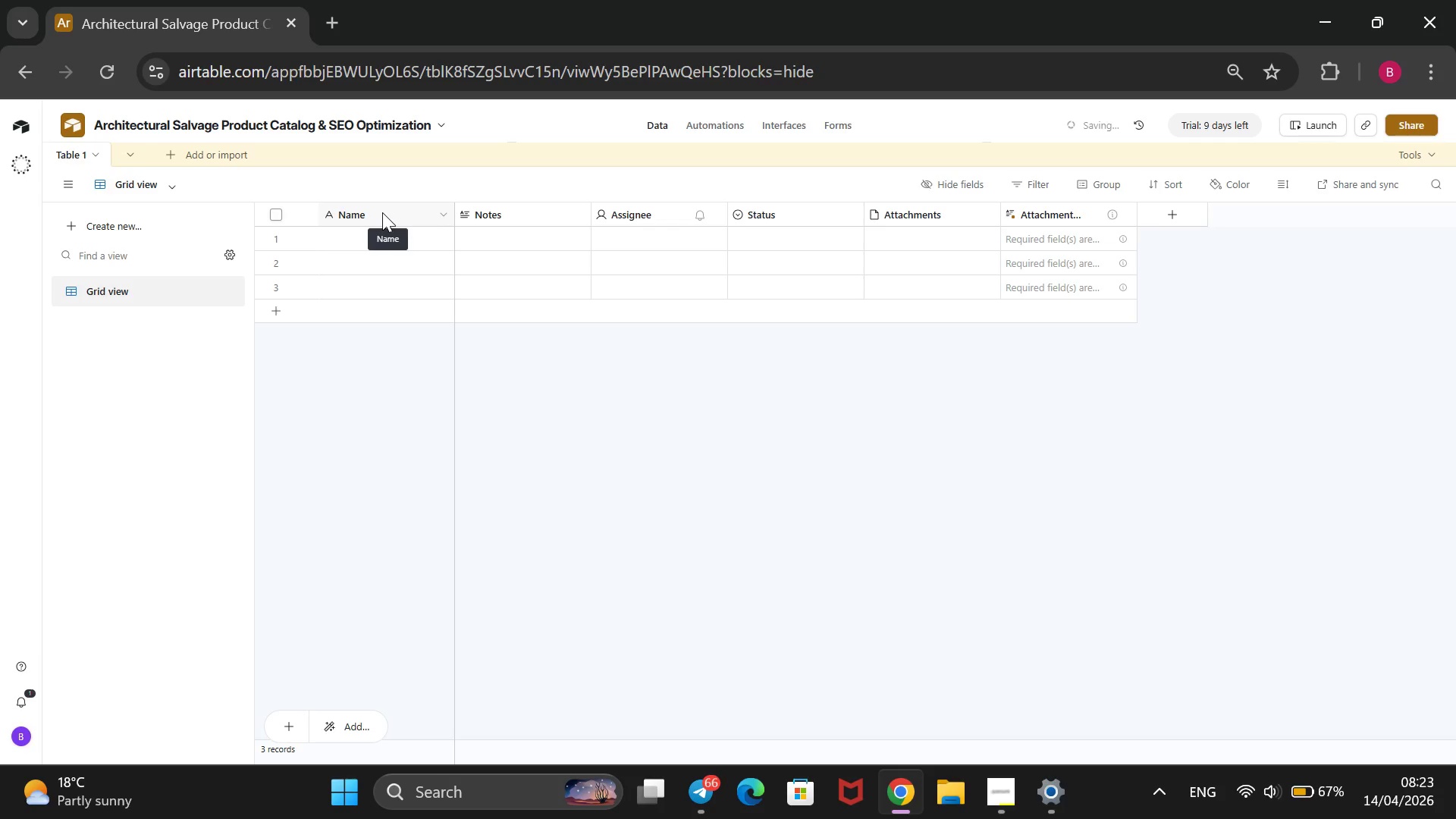 
wait(17.16)
 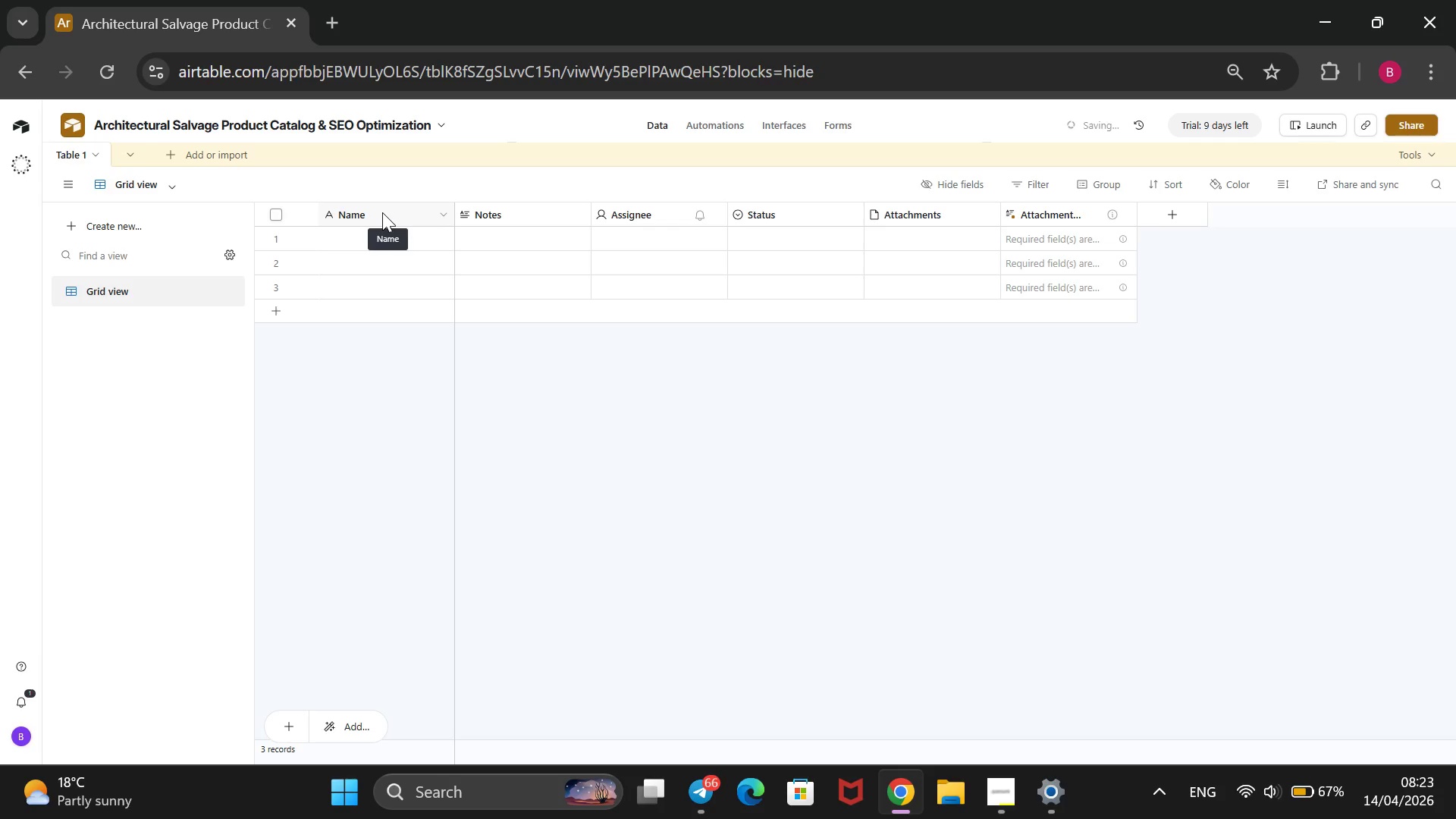 
right_click([381, 210])
 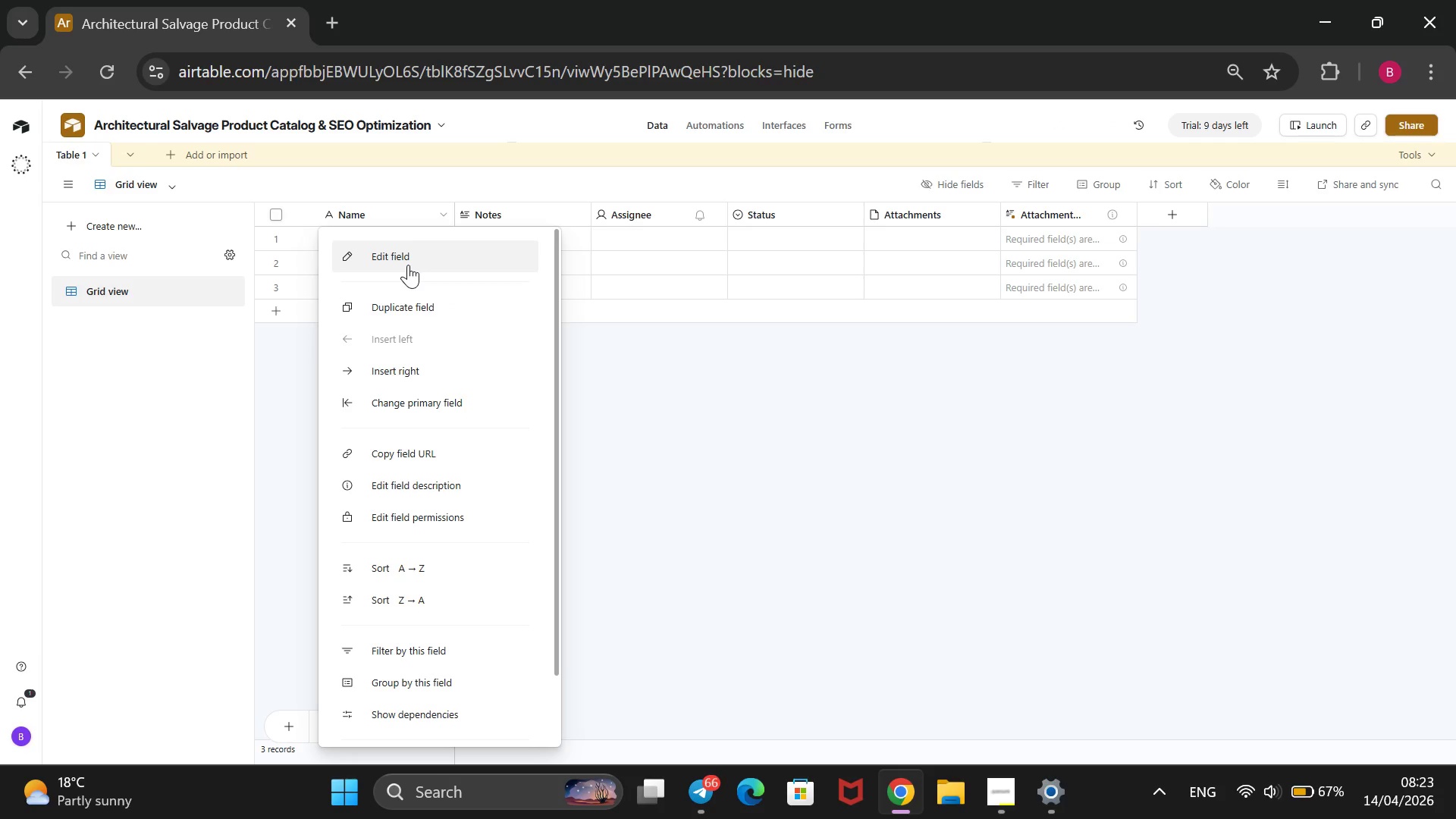 
left_click([408, 265])
 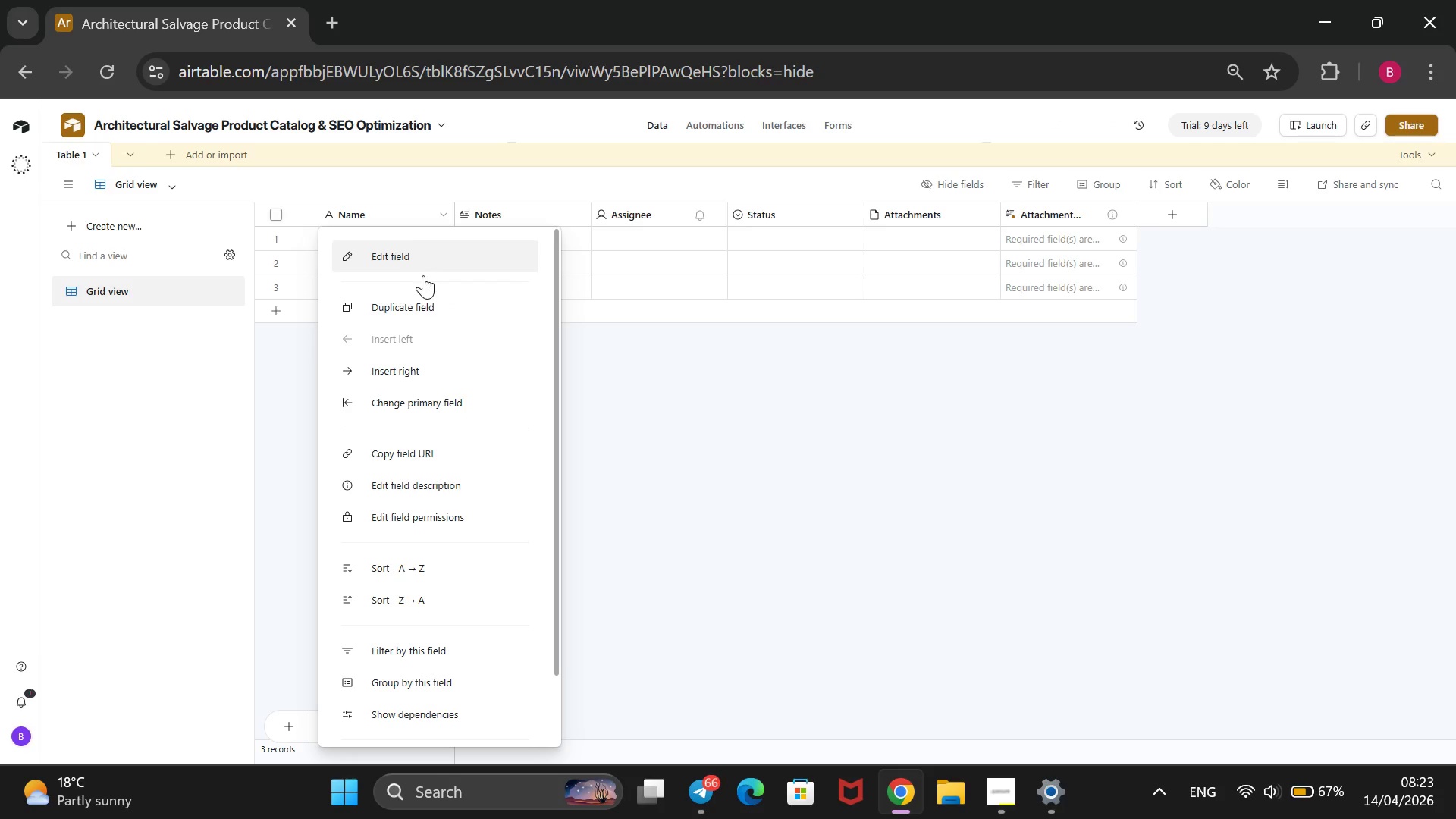 
mouse_move([423, 259])
 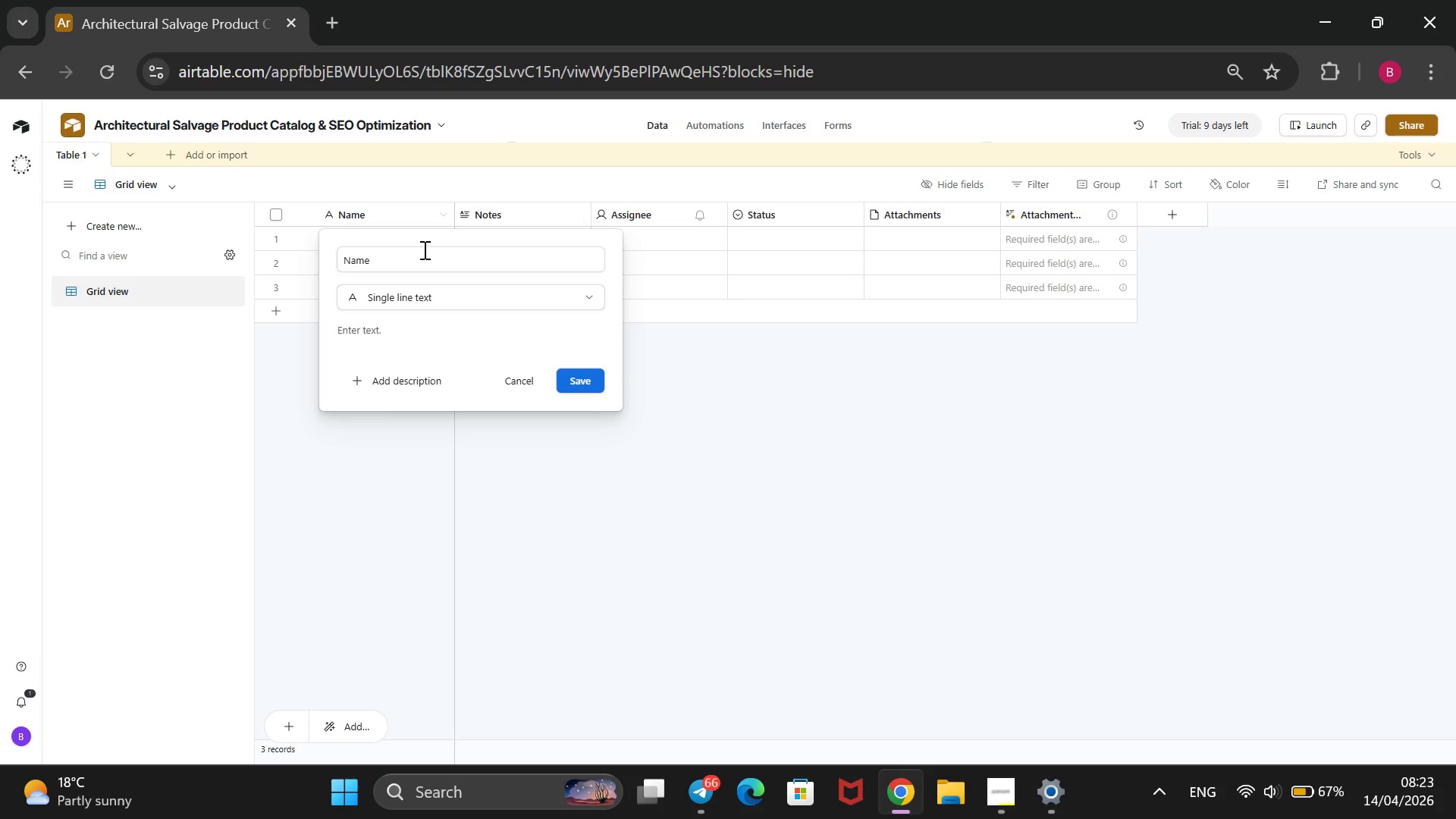 
left_click([423, 249])
 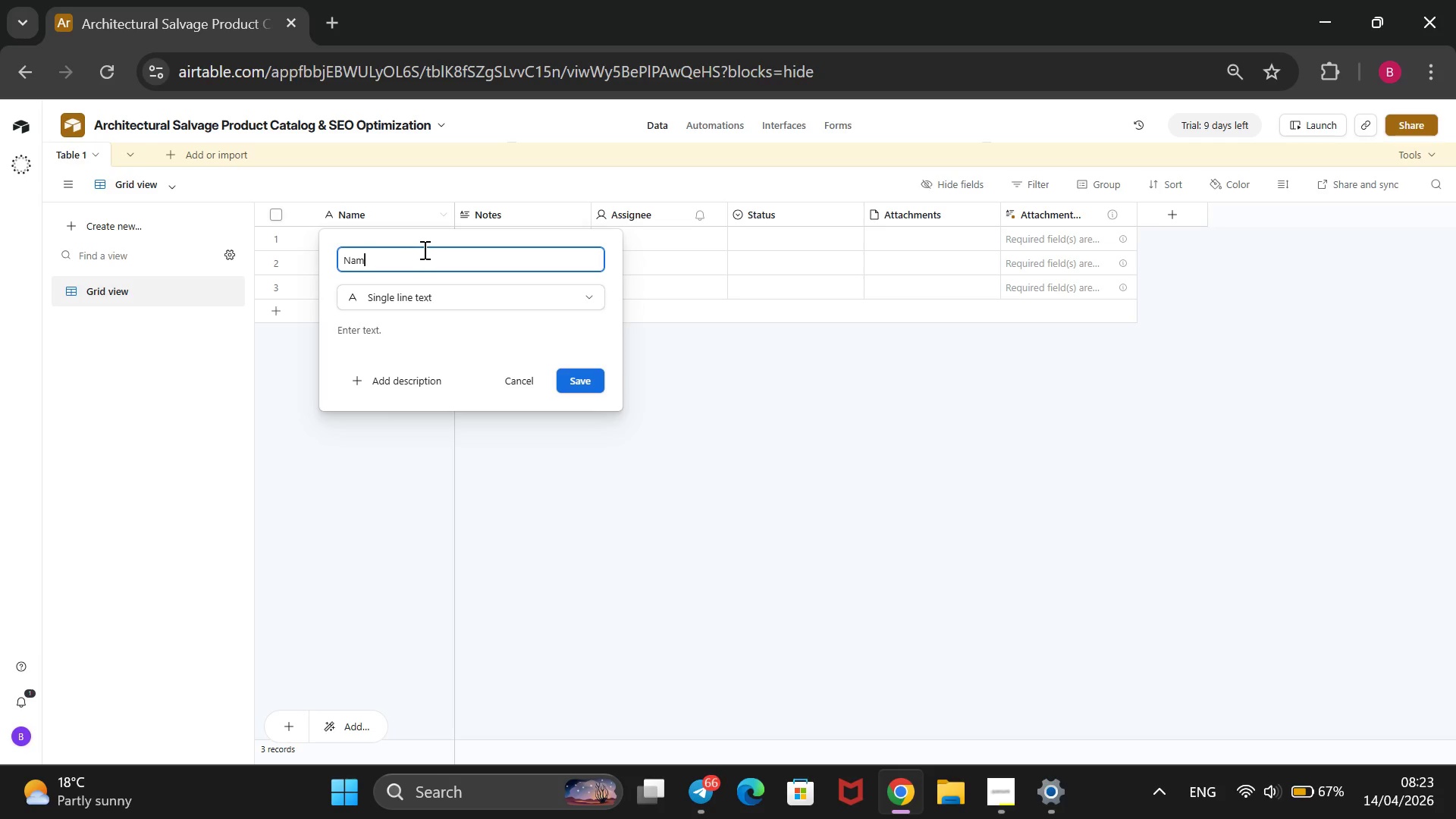 
key(Backspace)
key(Backspace)
key(Backspace)
key(Backspace)
type(Title)
 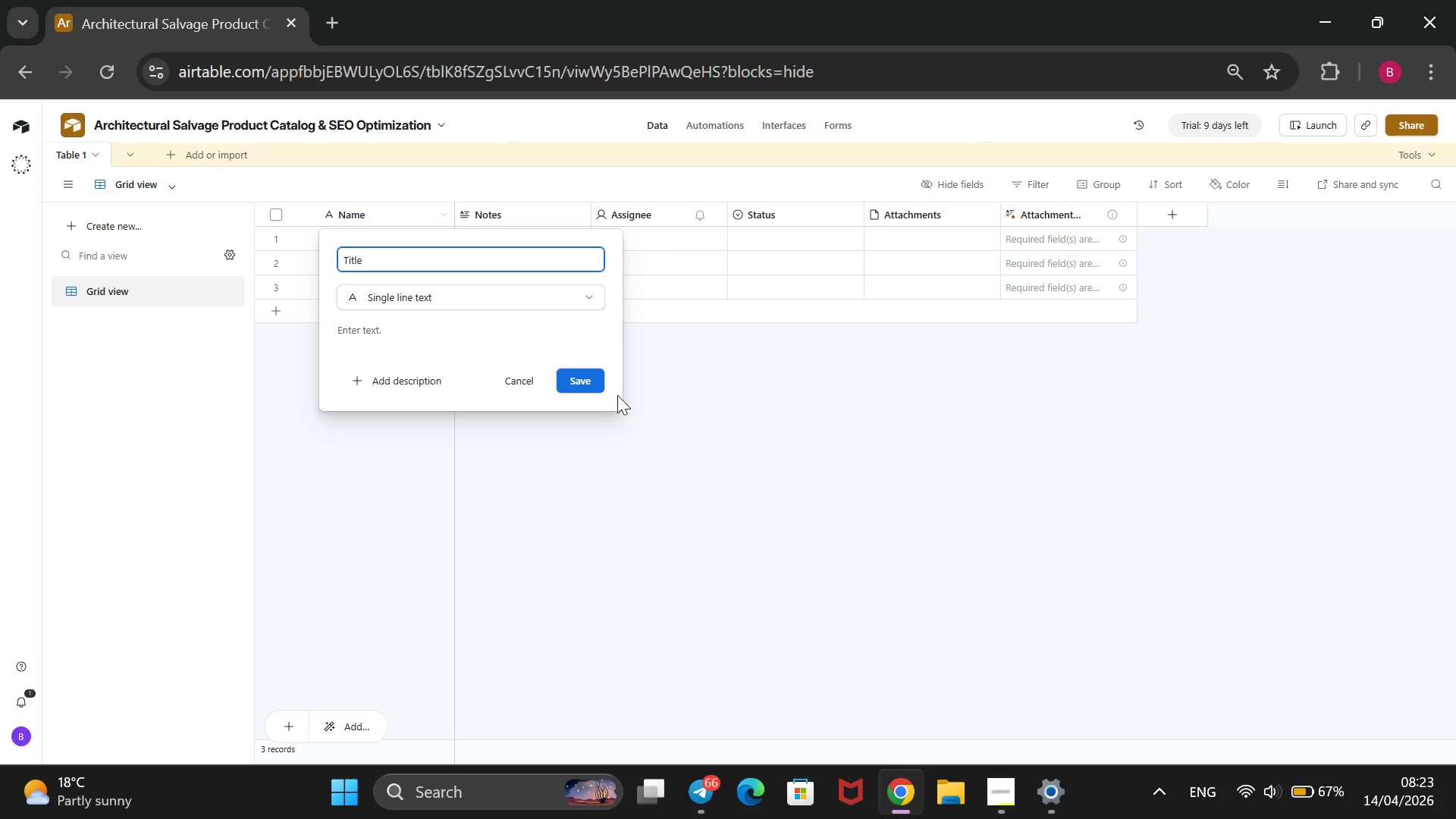 
left_click([595, 384])
 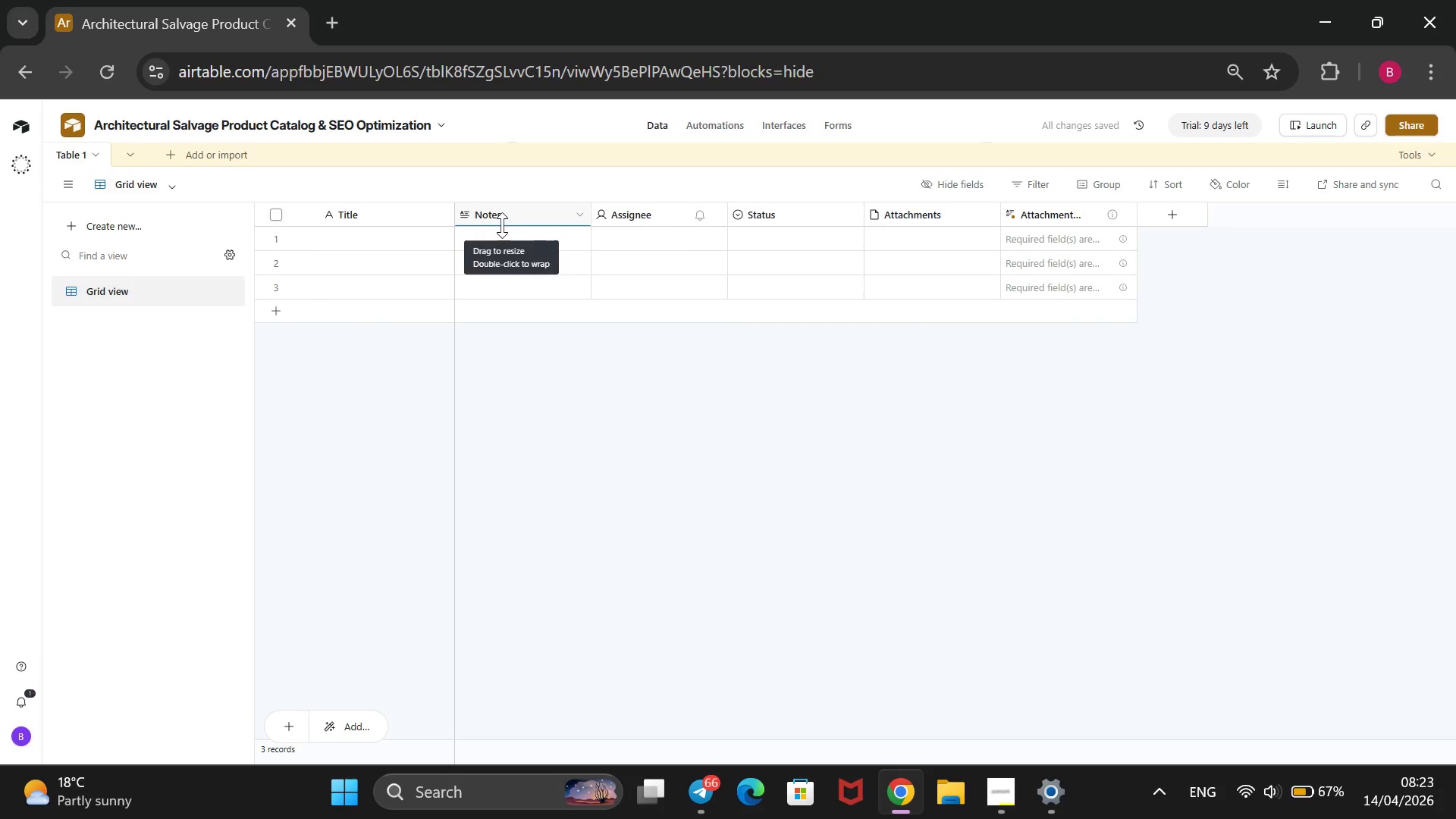 
wait(5.97)
 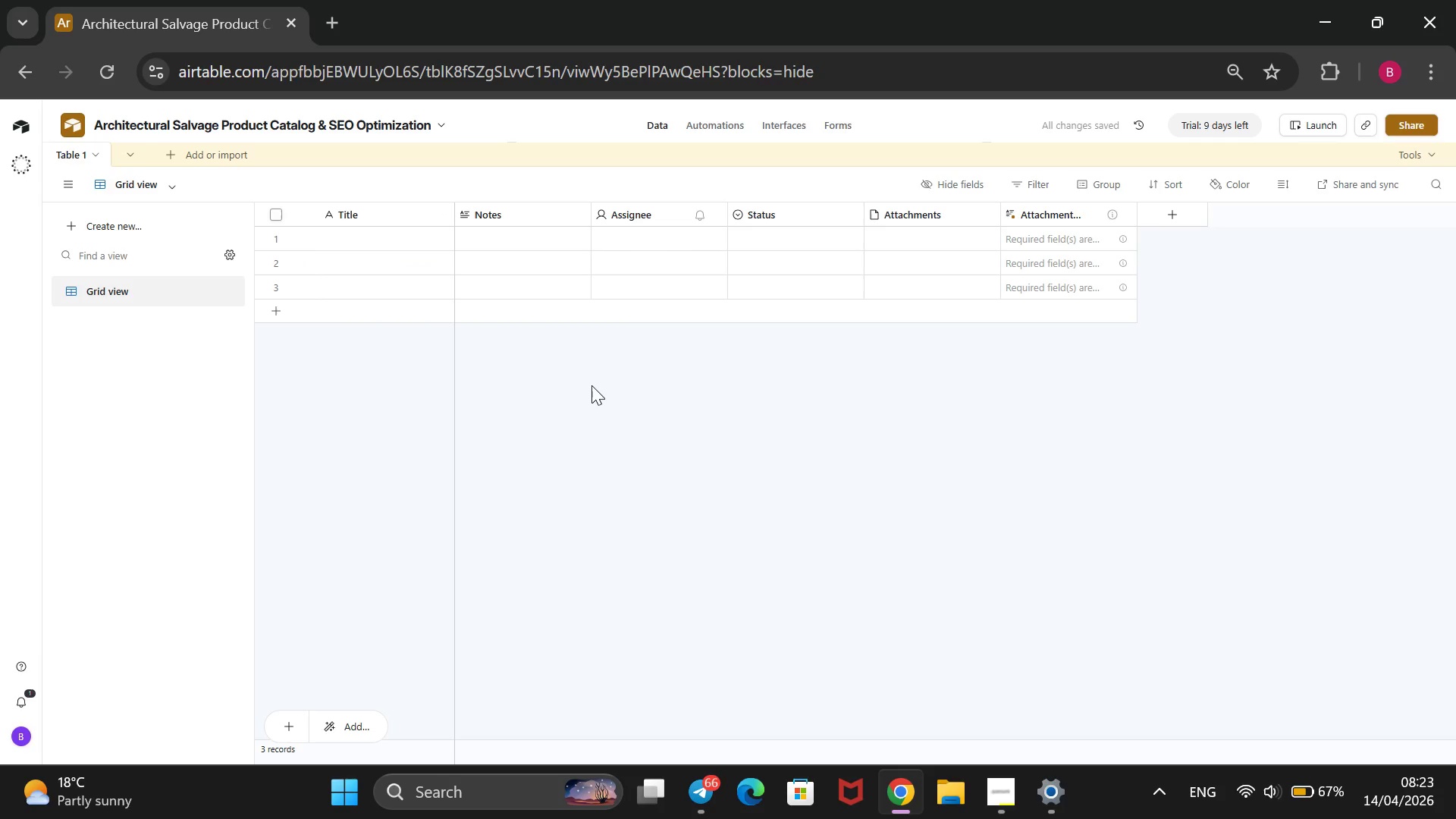 
right_click([531, 210])
 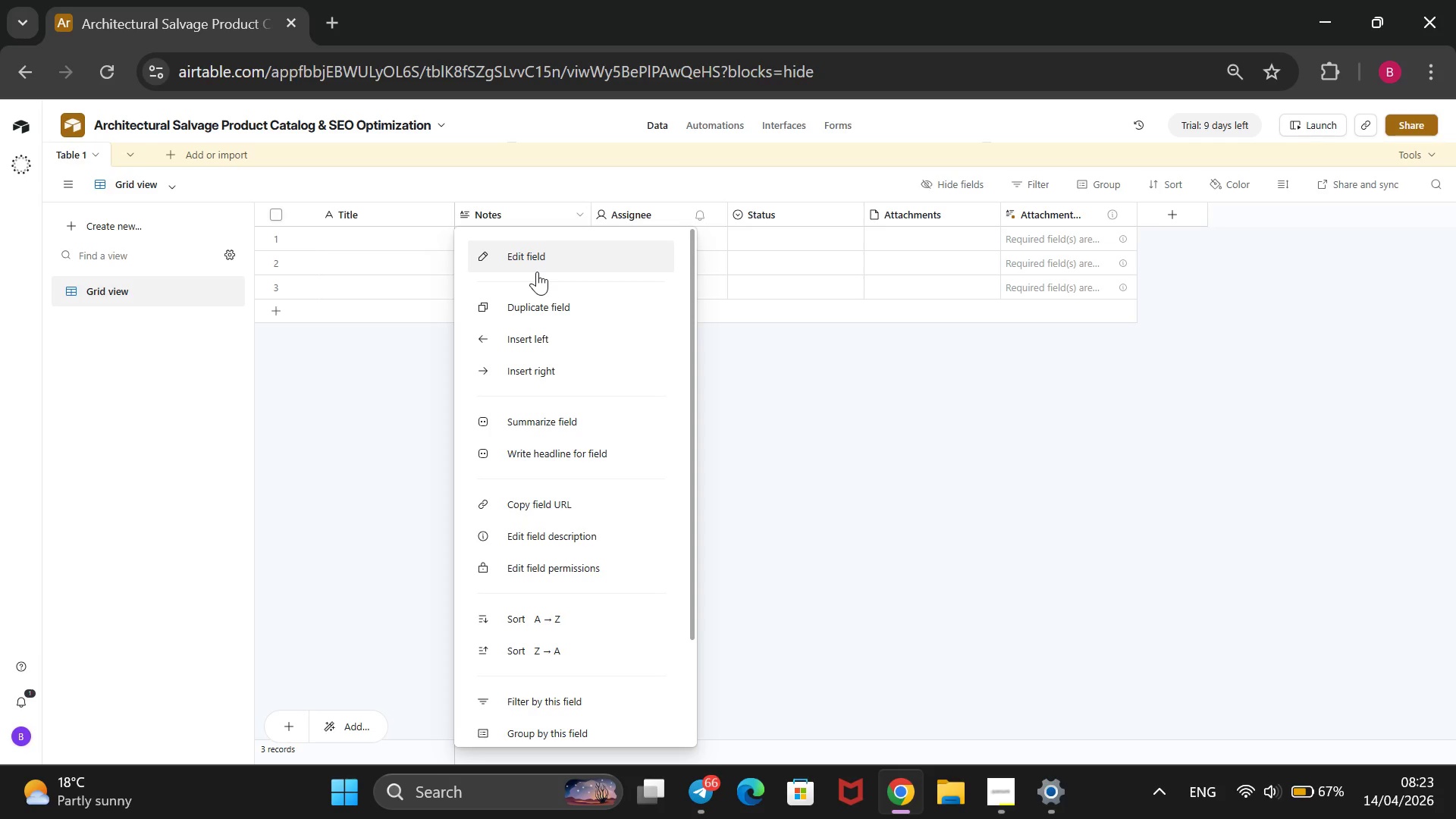 
left_click([537, 271])
 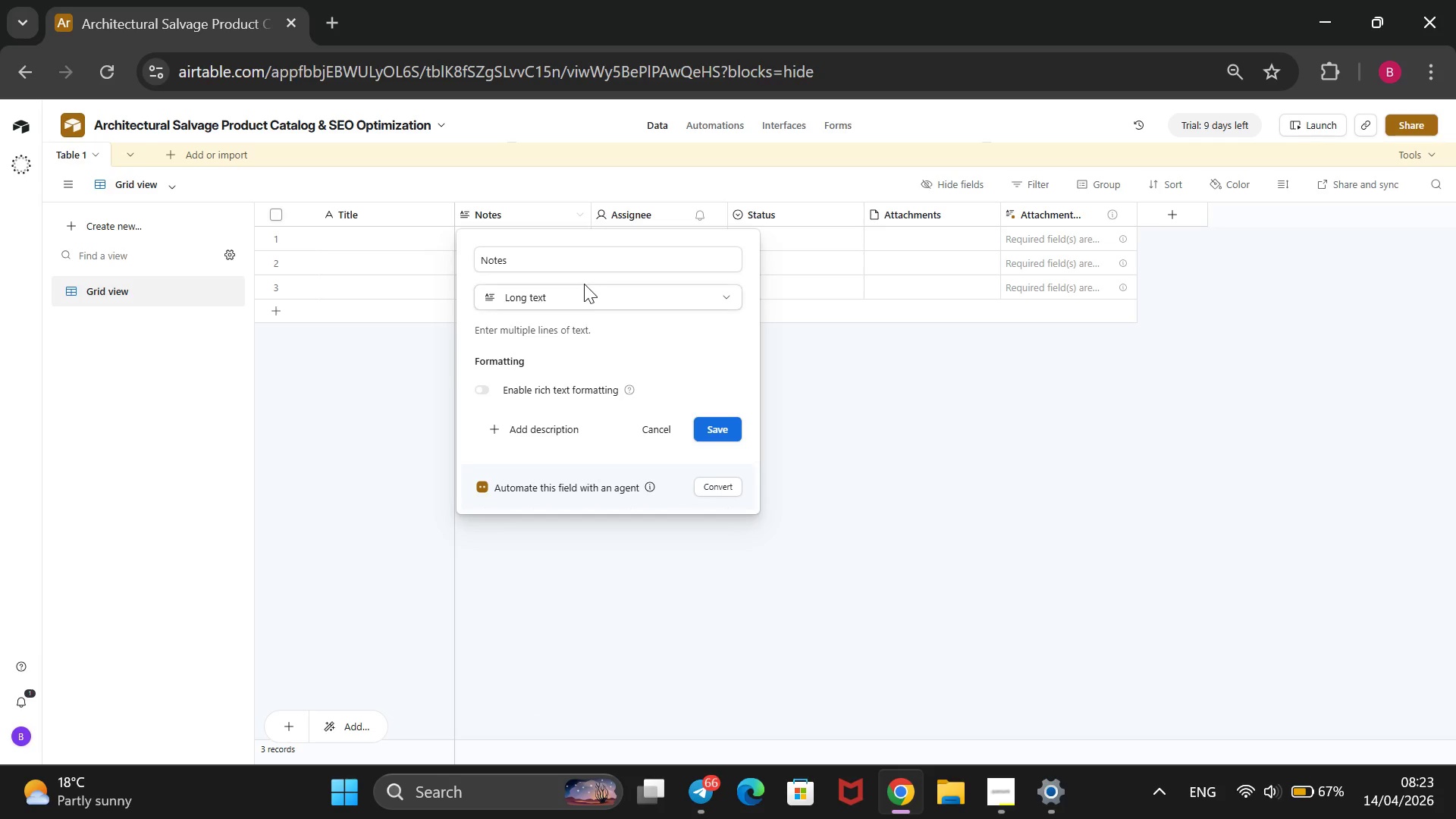 
left_click([563, 253])
 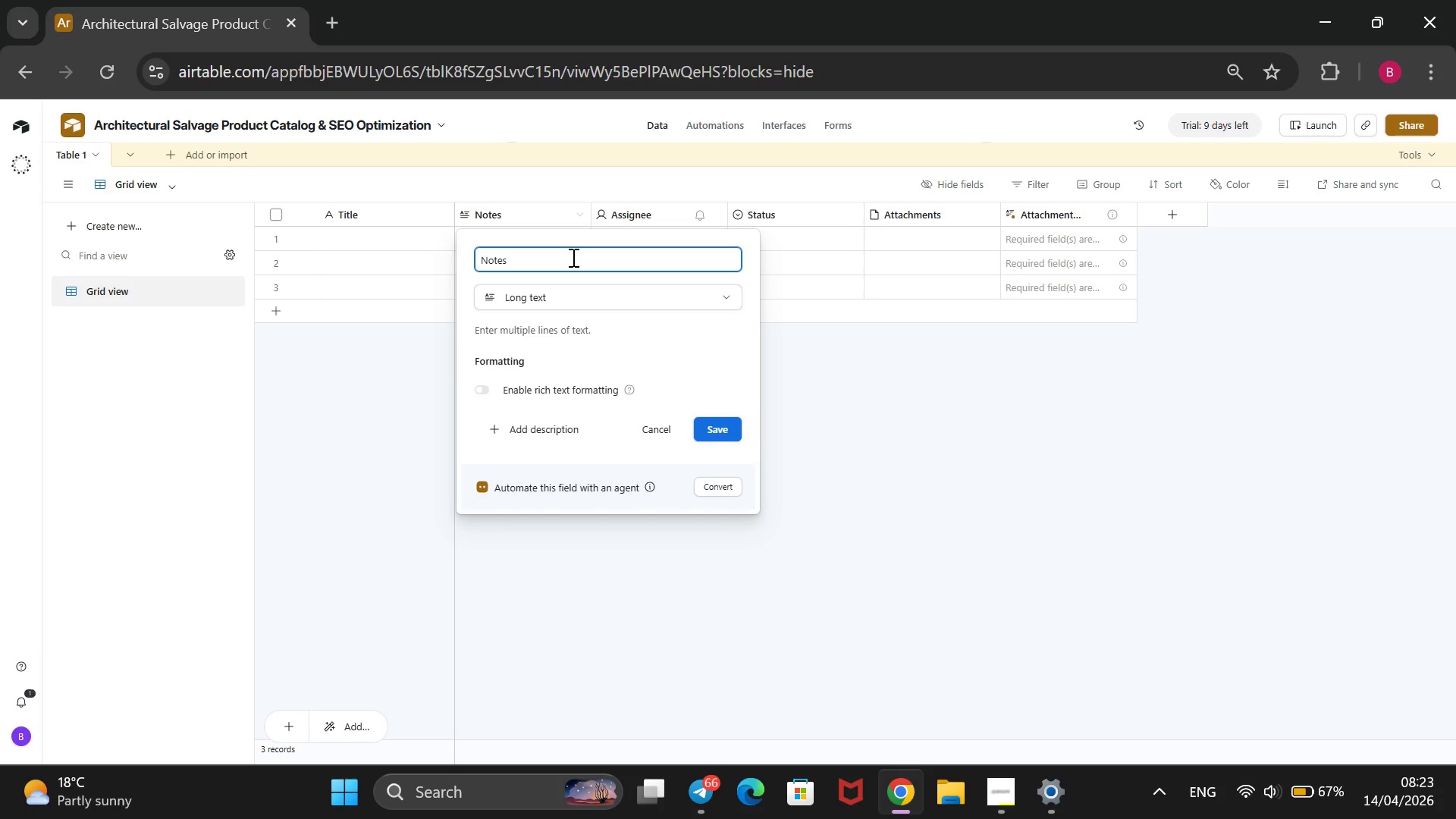 
key(Backspace)
key(Backspace)
key(Backspace)
key(Backspace)
key(Backspace)
type(Description)
 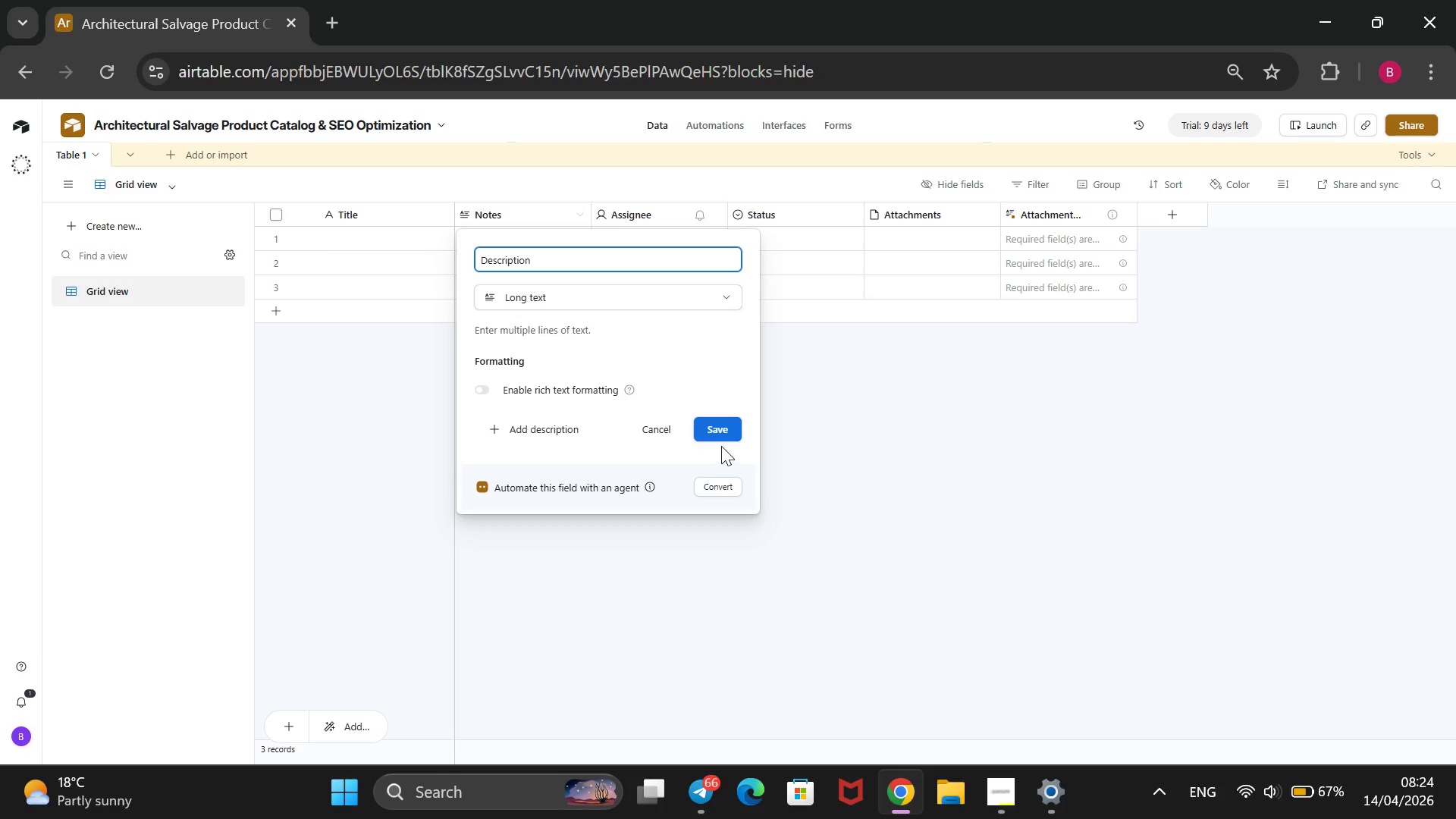 
left_click([723, 431])
 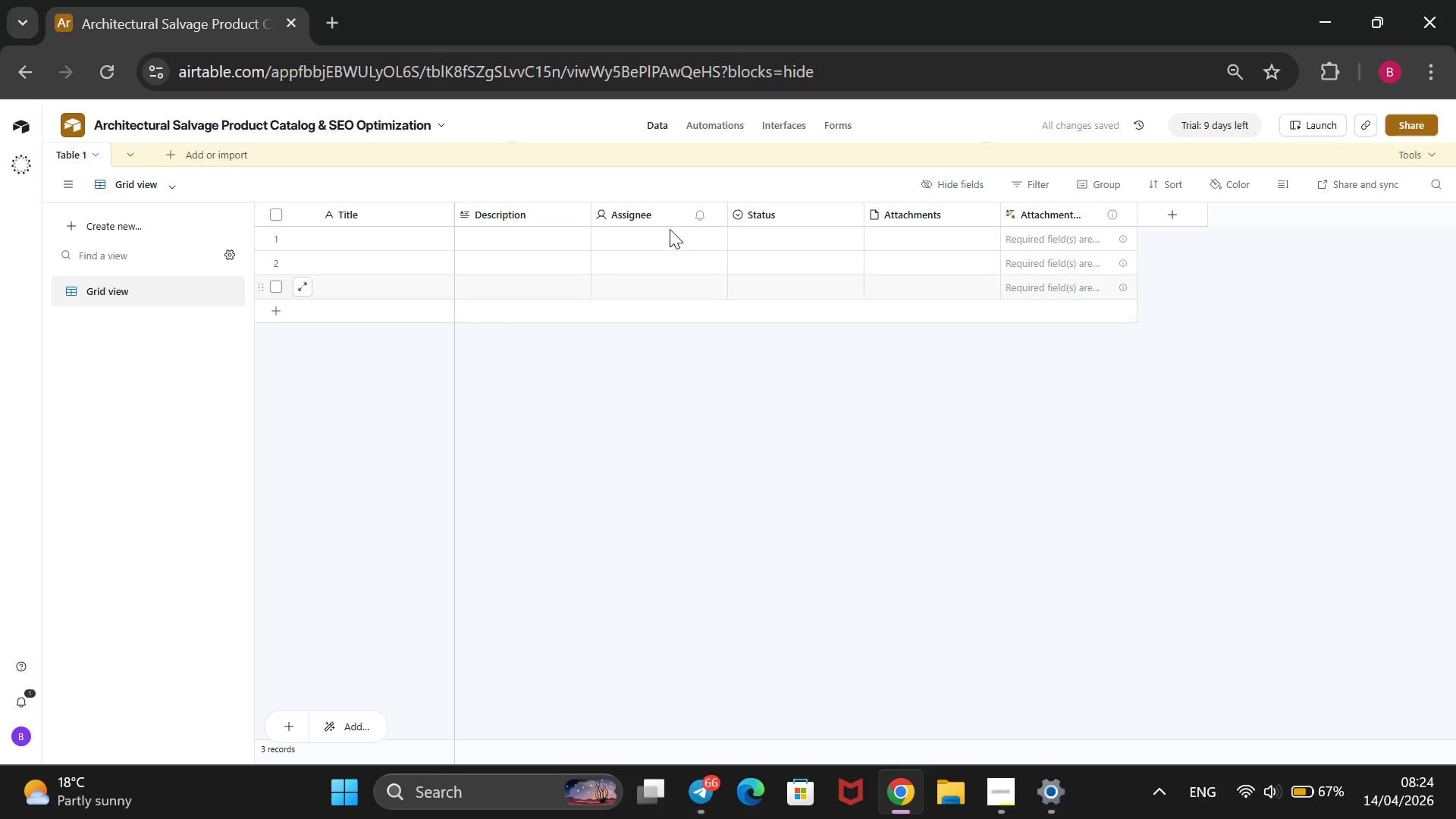 
wait(6.75)
 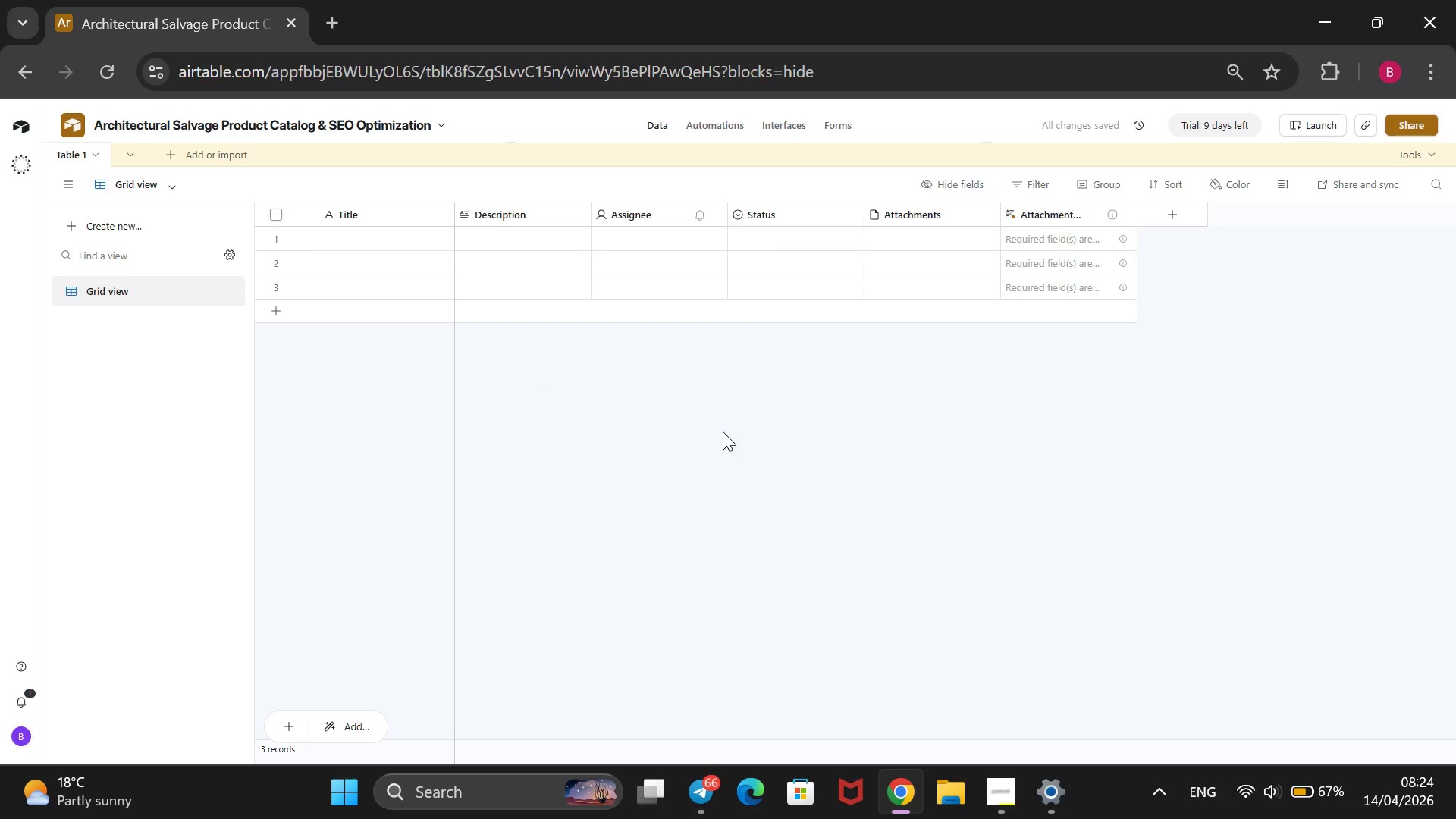 
right_click([658, 215])
 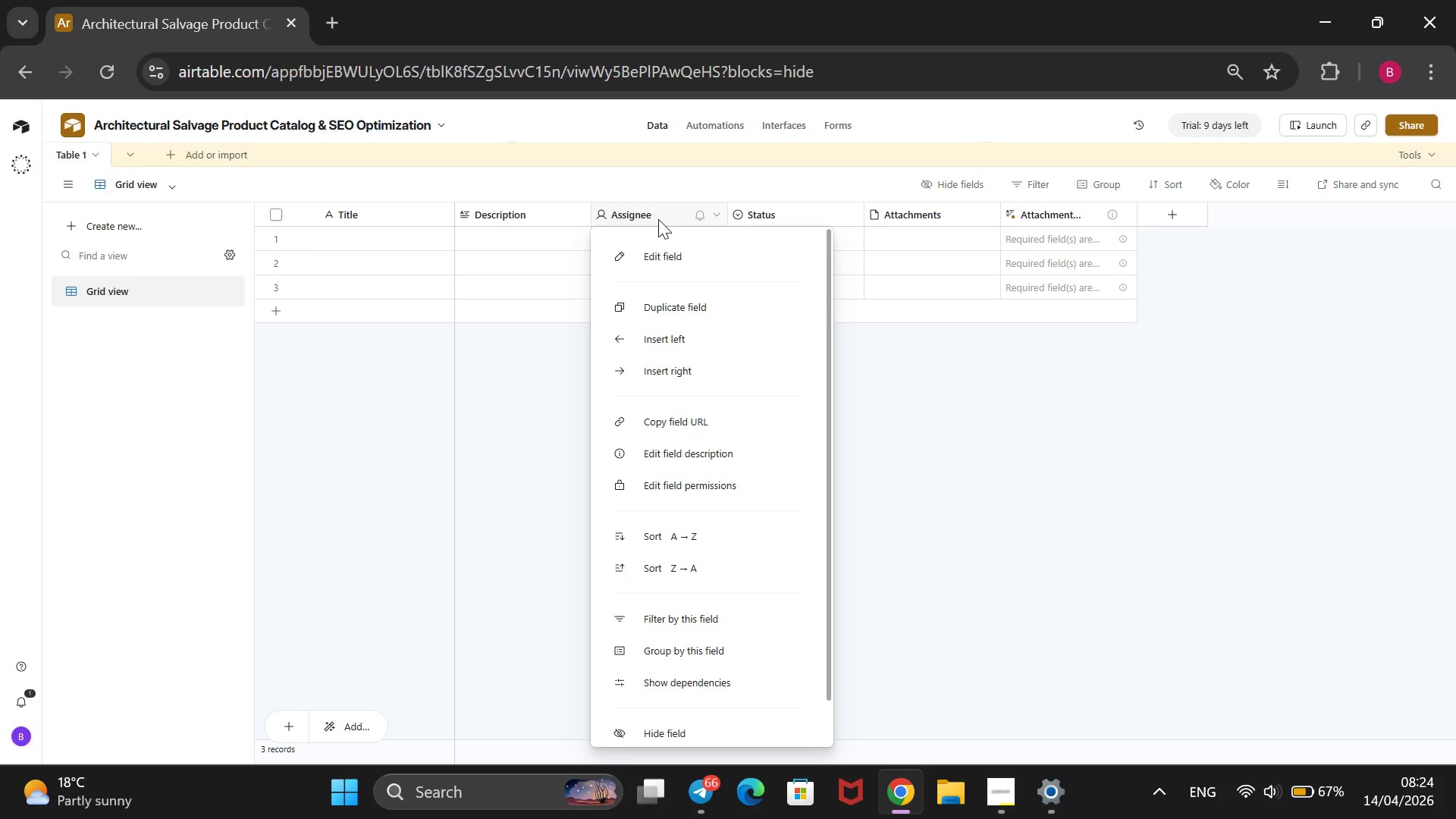 
mouse_move([670, 262])
 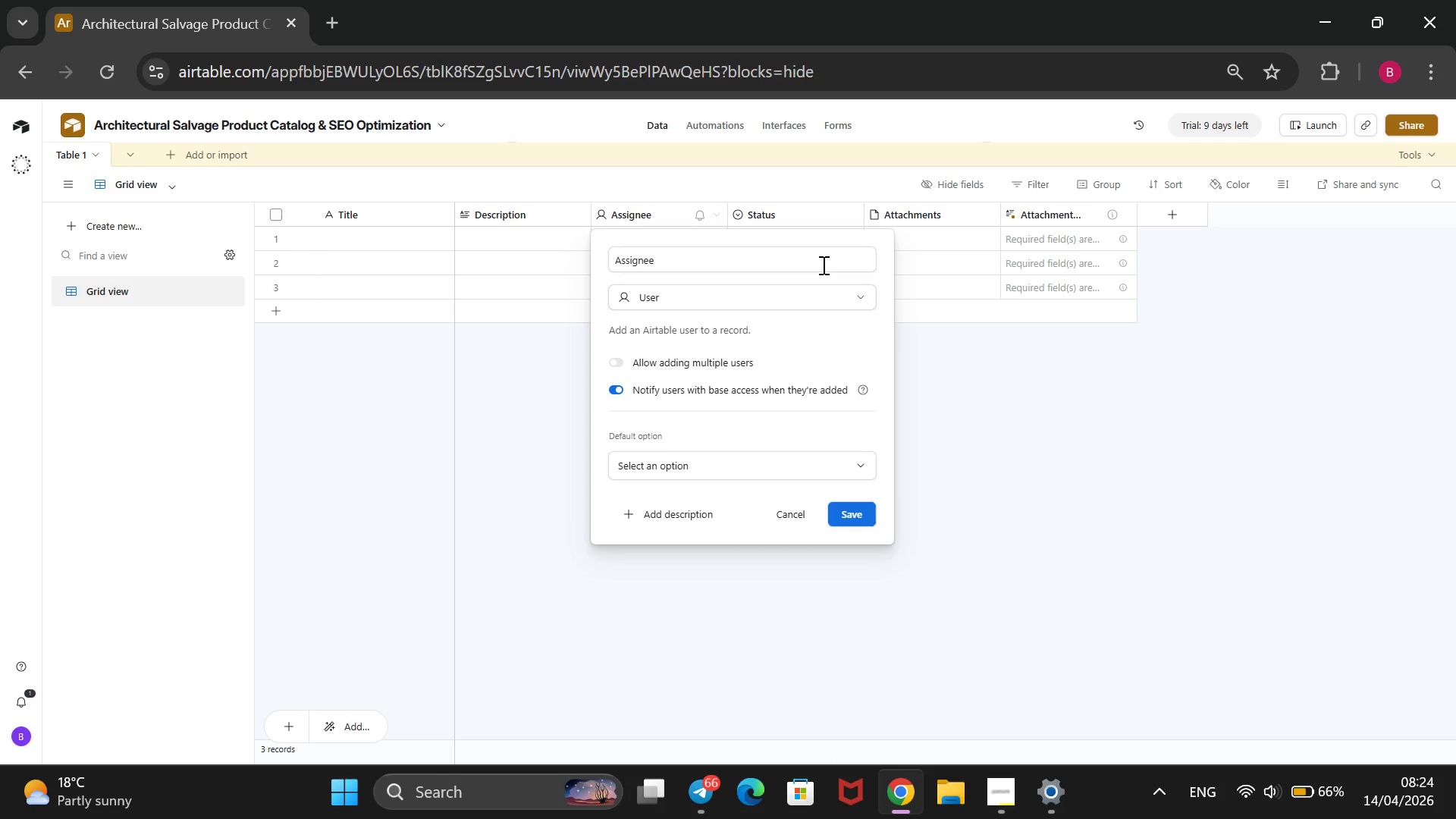 
left_click_drag(start_coordinate=[822, 265], to_coordinate=[589, 263])
 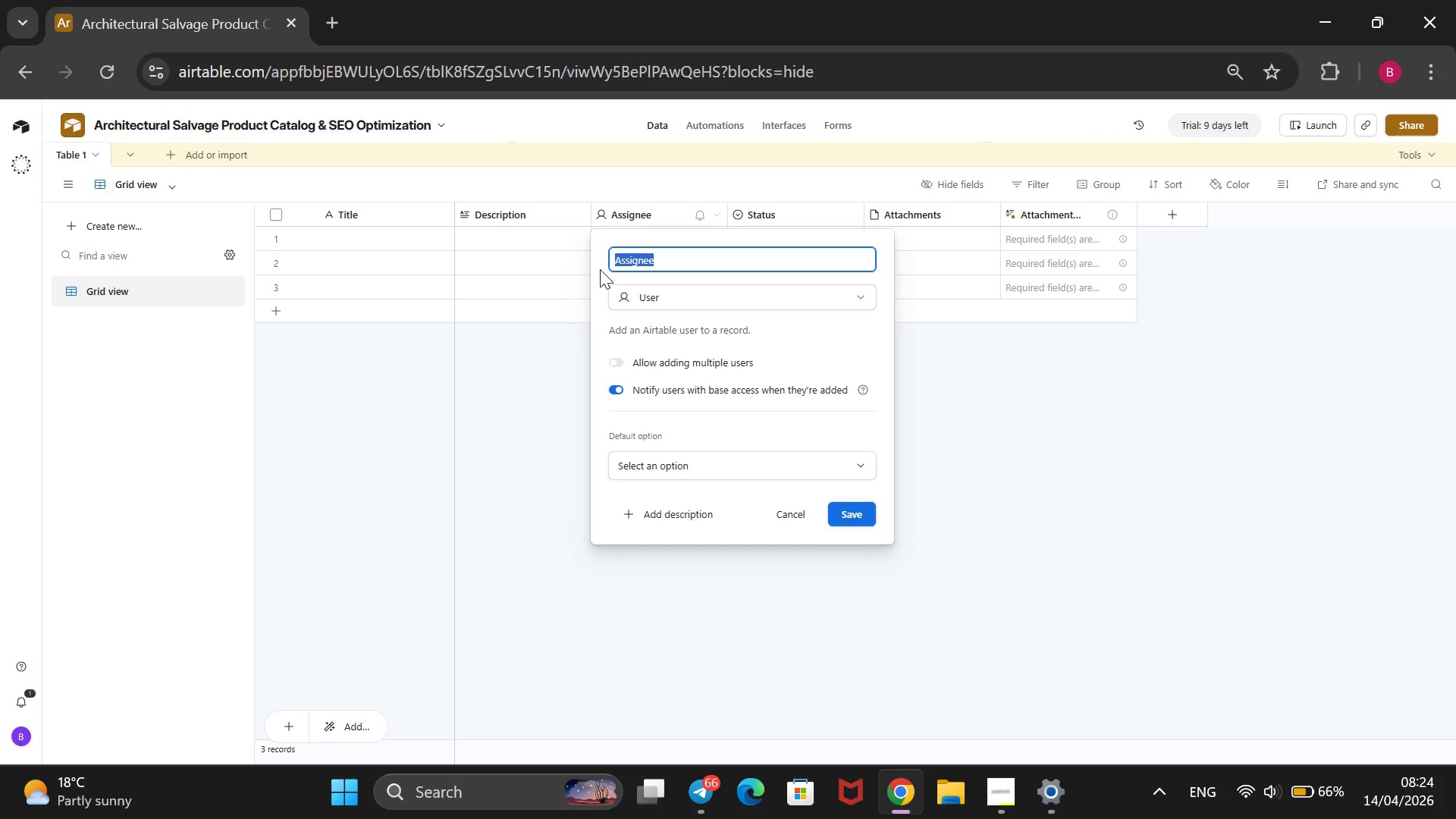 
key(Backspace)
type(Pricing)
 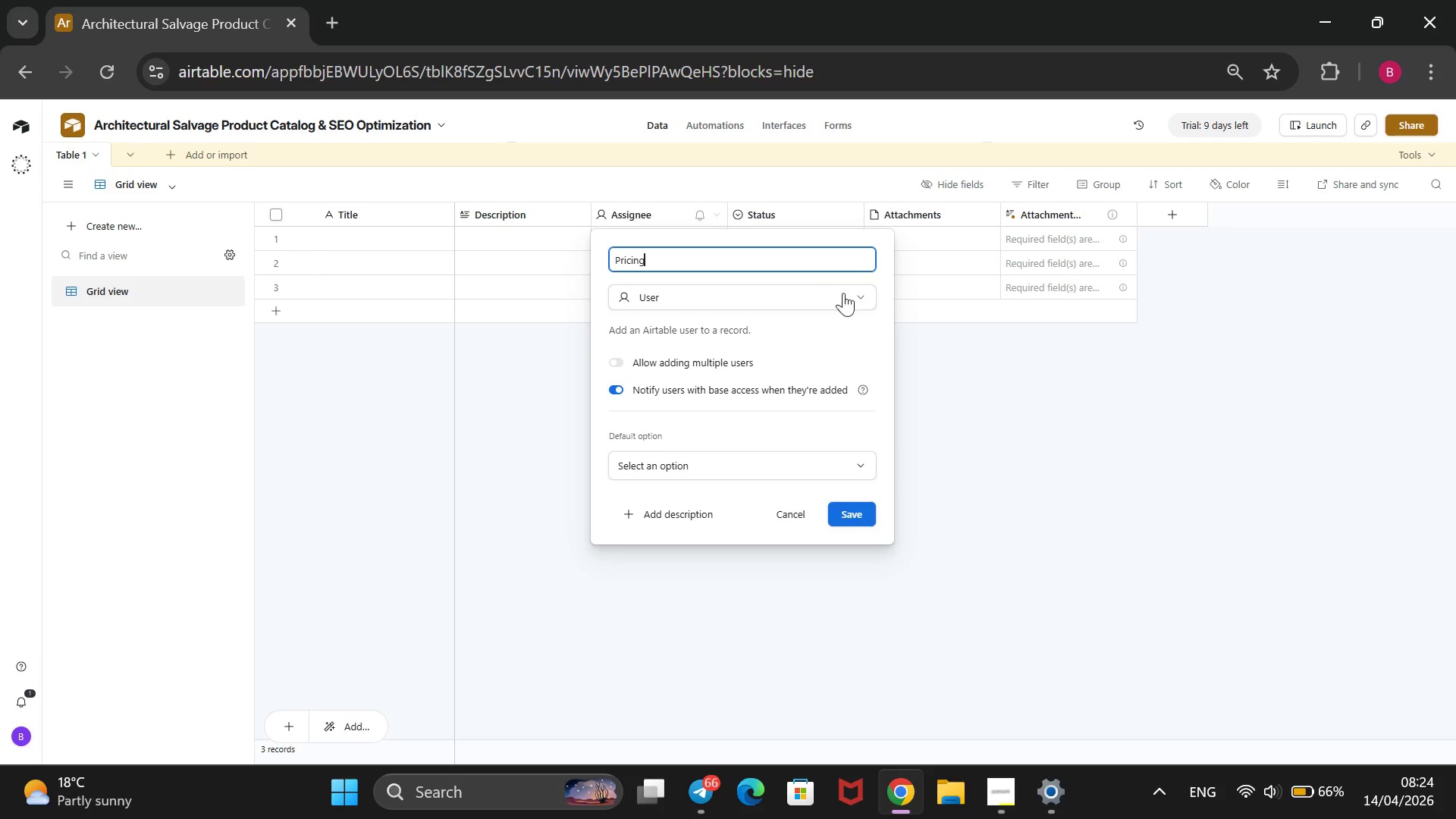 
left_click([861, 297])
 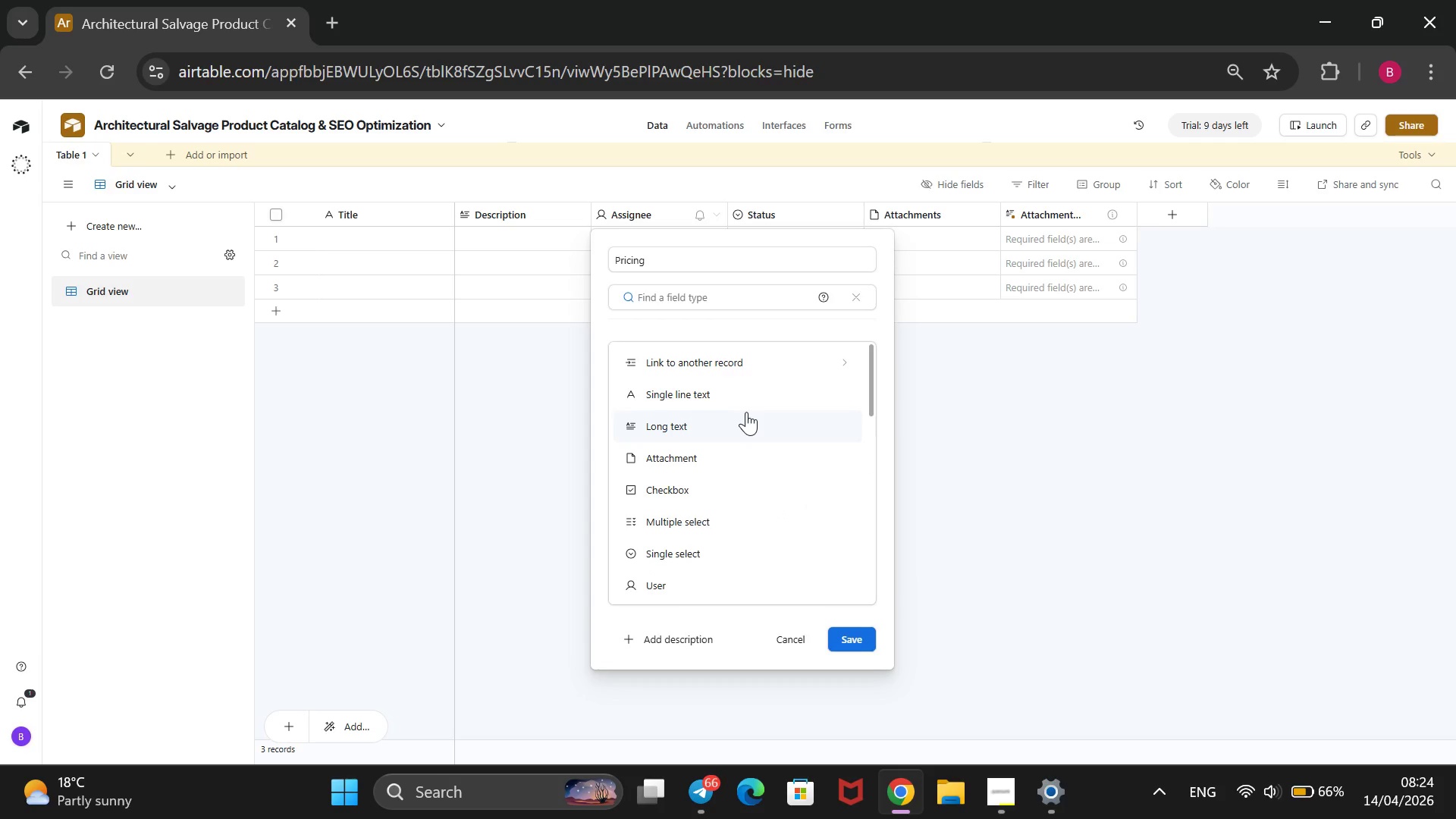 
scroll: coordinate [746, 413], scroll_direction: down, amount: 4.0
 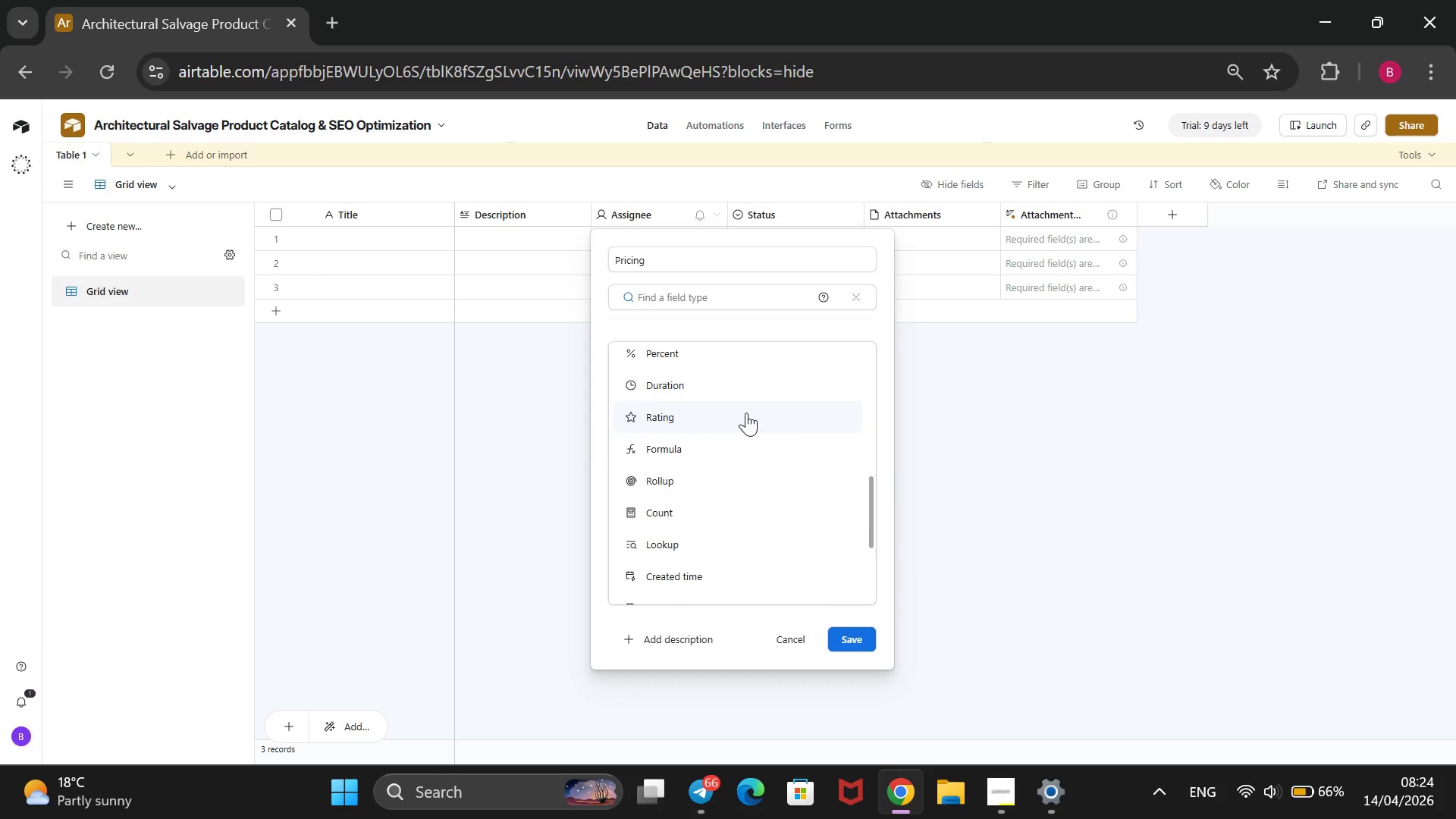 
scroll: coordinate [746, 413], scroll_direction: none, amount: 0.0
 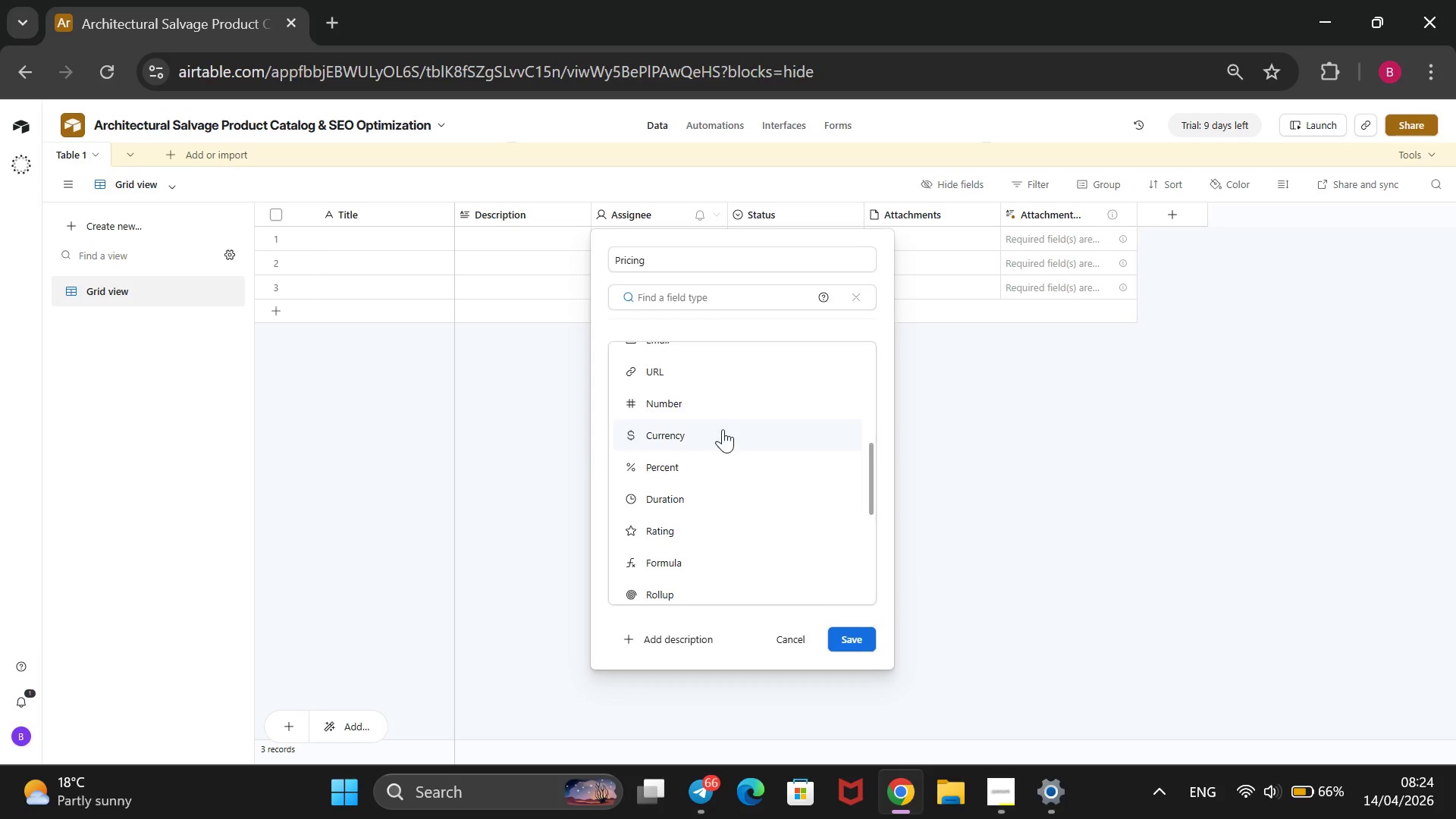 
left_click([723, 429])
 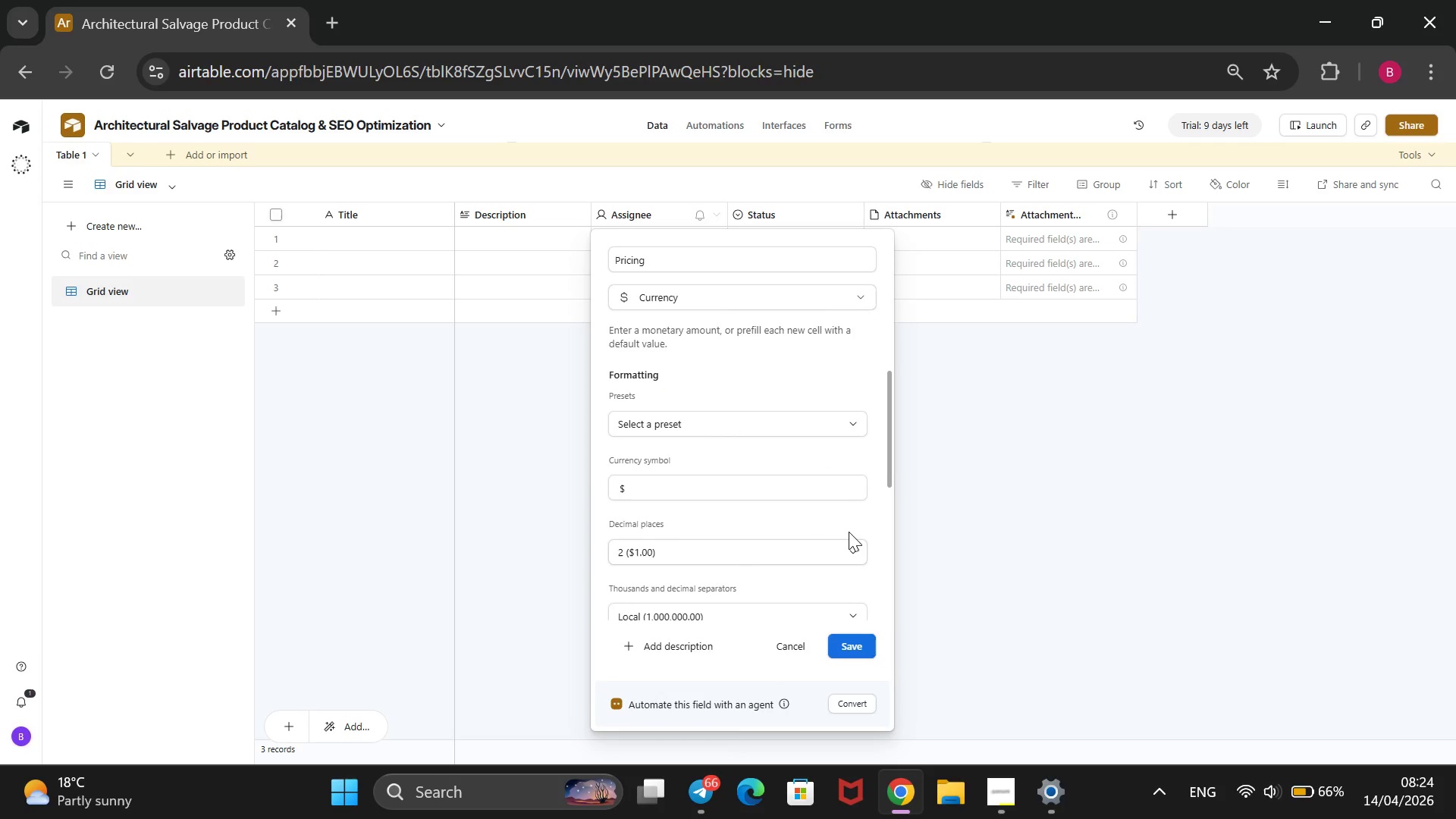 
left_click([855, 557])
 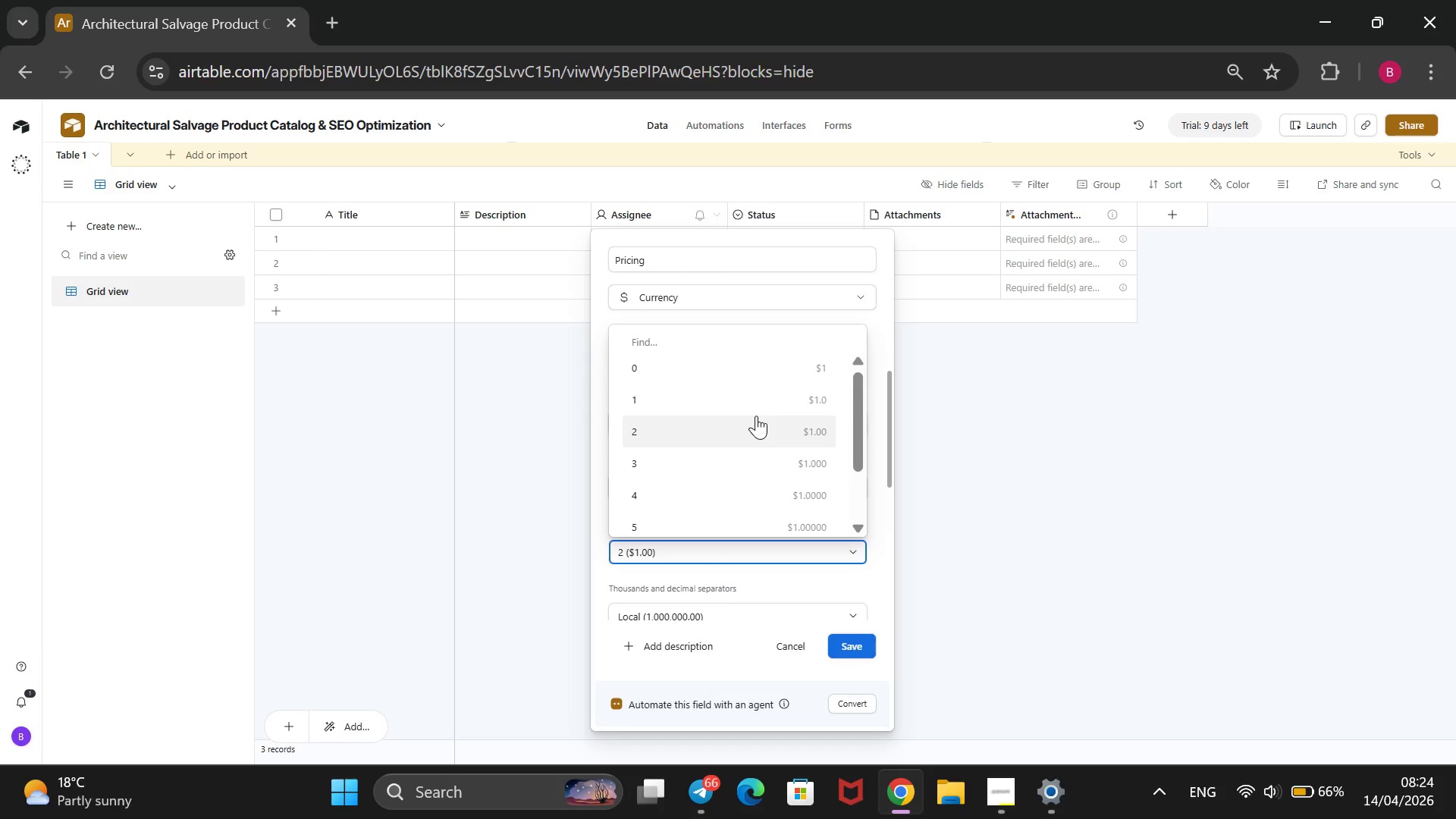 
wait(5.17)
 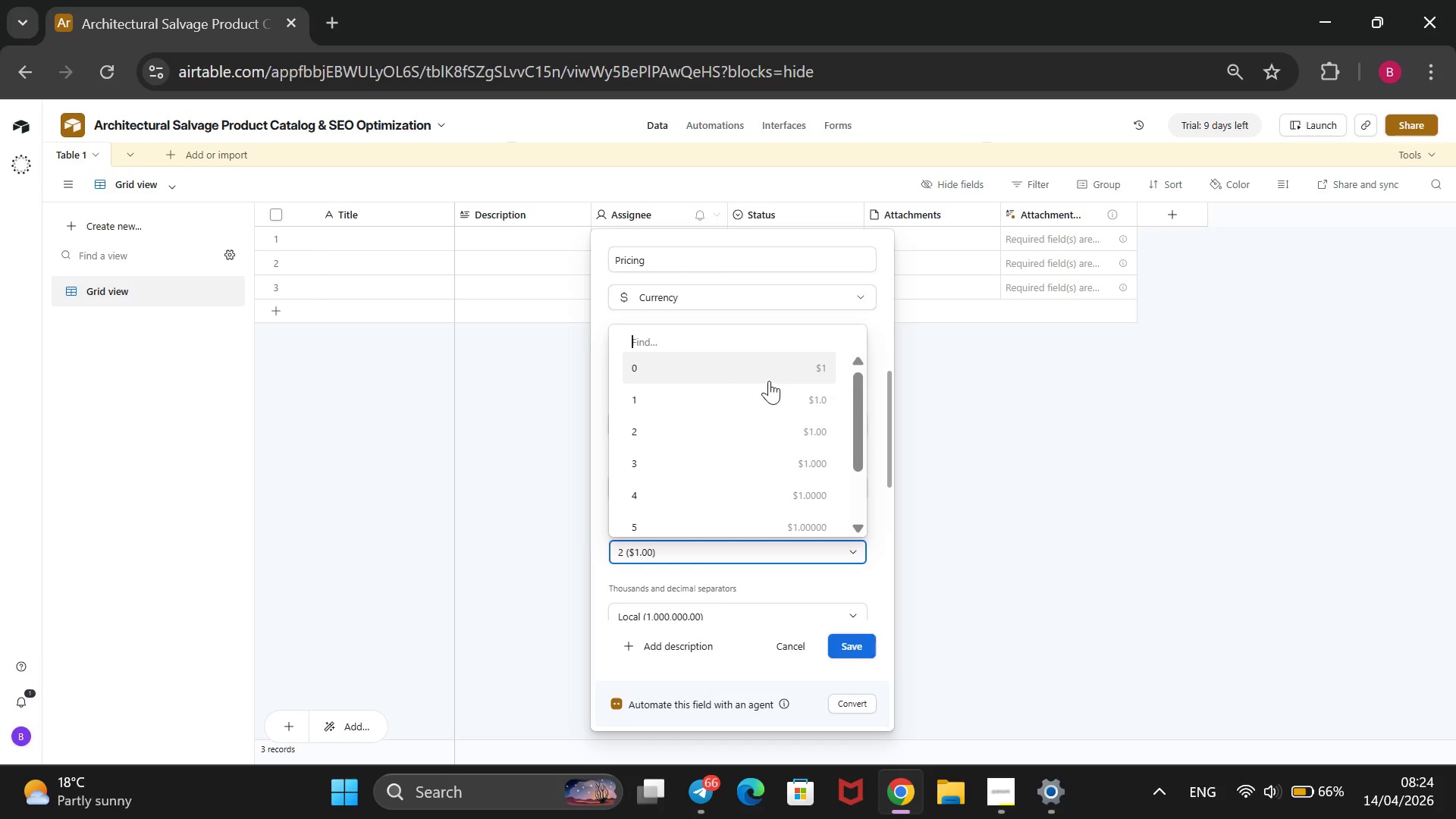 
left_click([789, 371])
 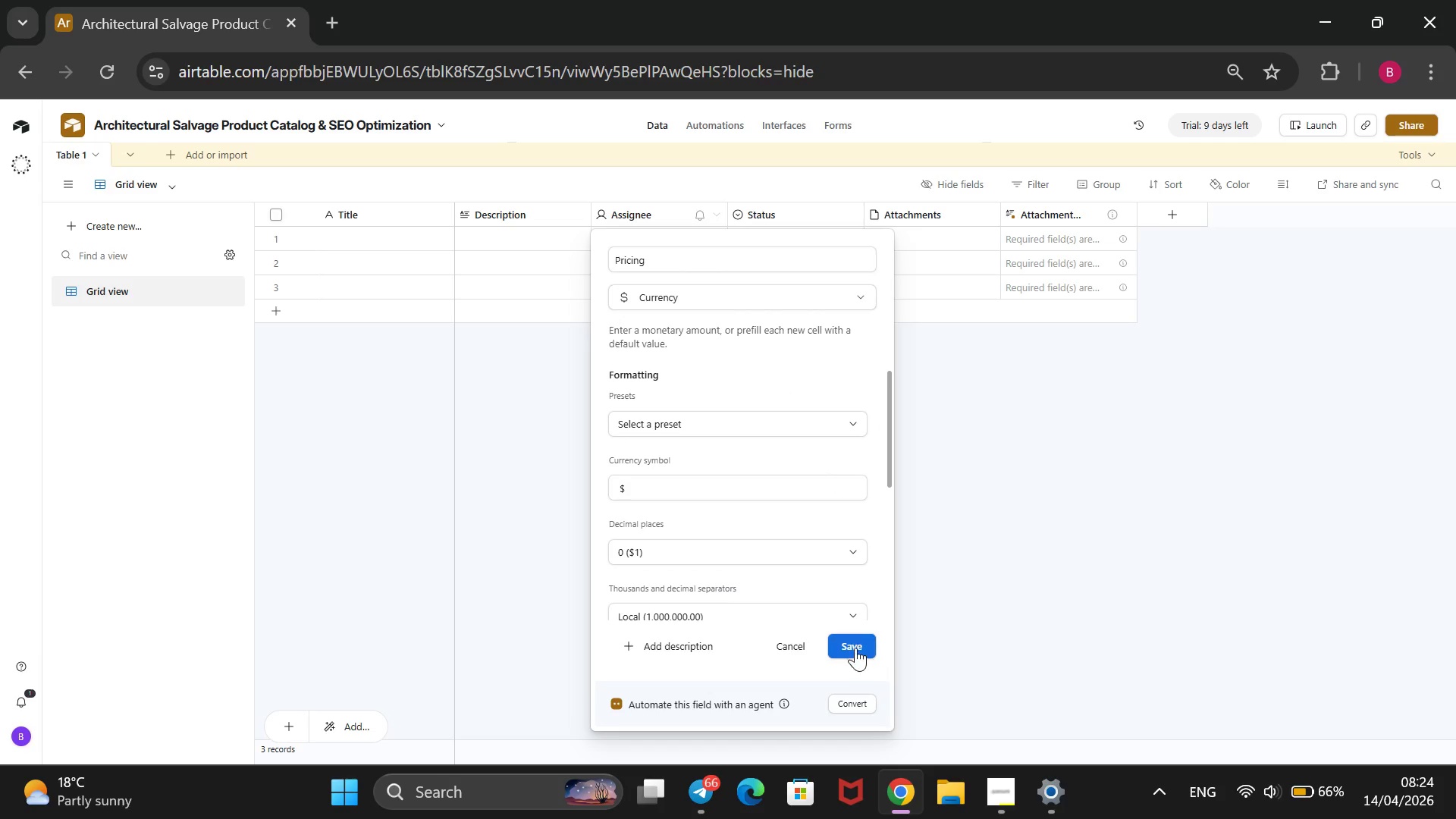 
left_click([850, 641])
 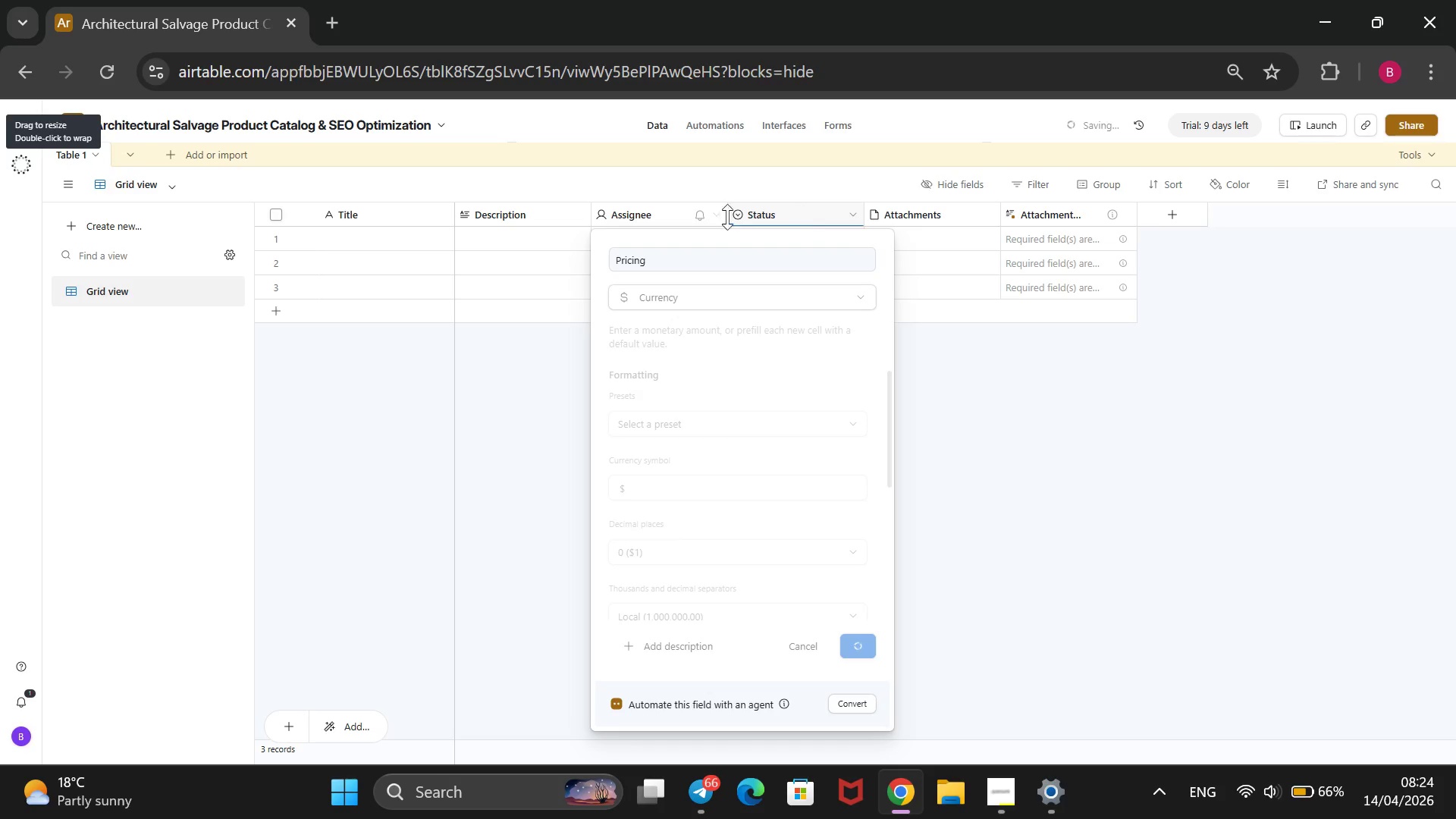 
wait(6.77)
 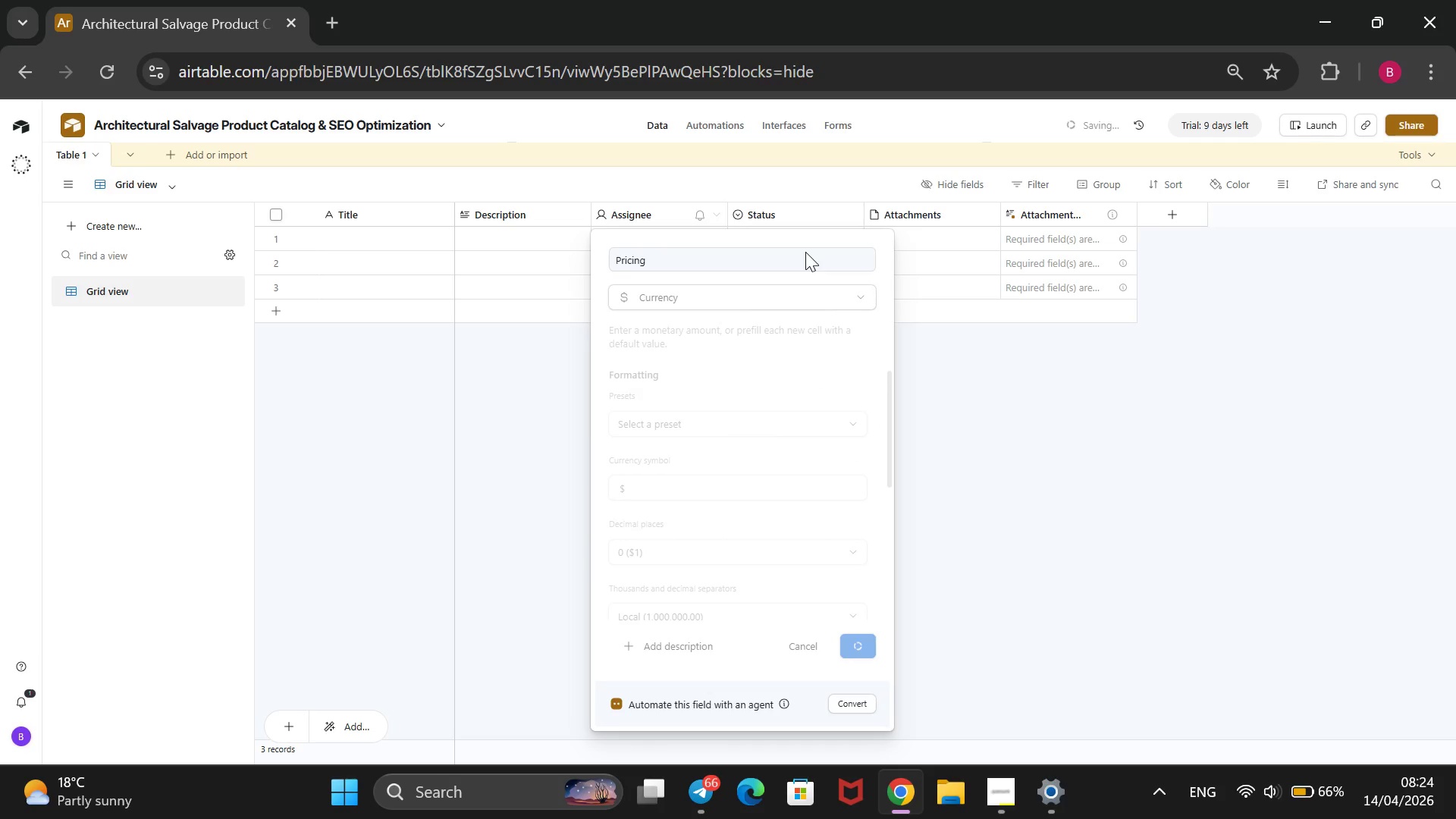 
right_click([764, 215])
 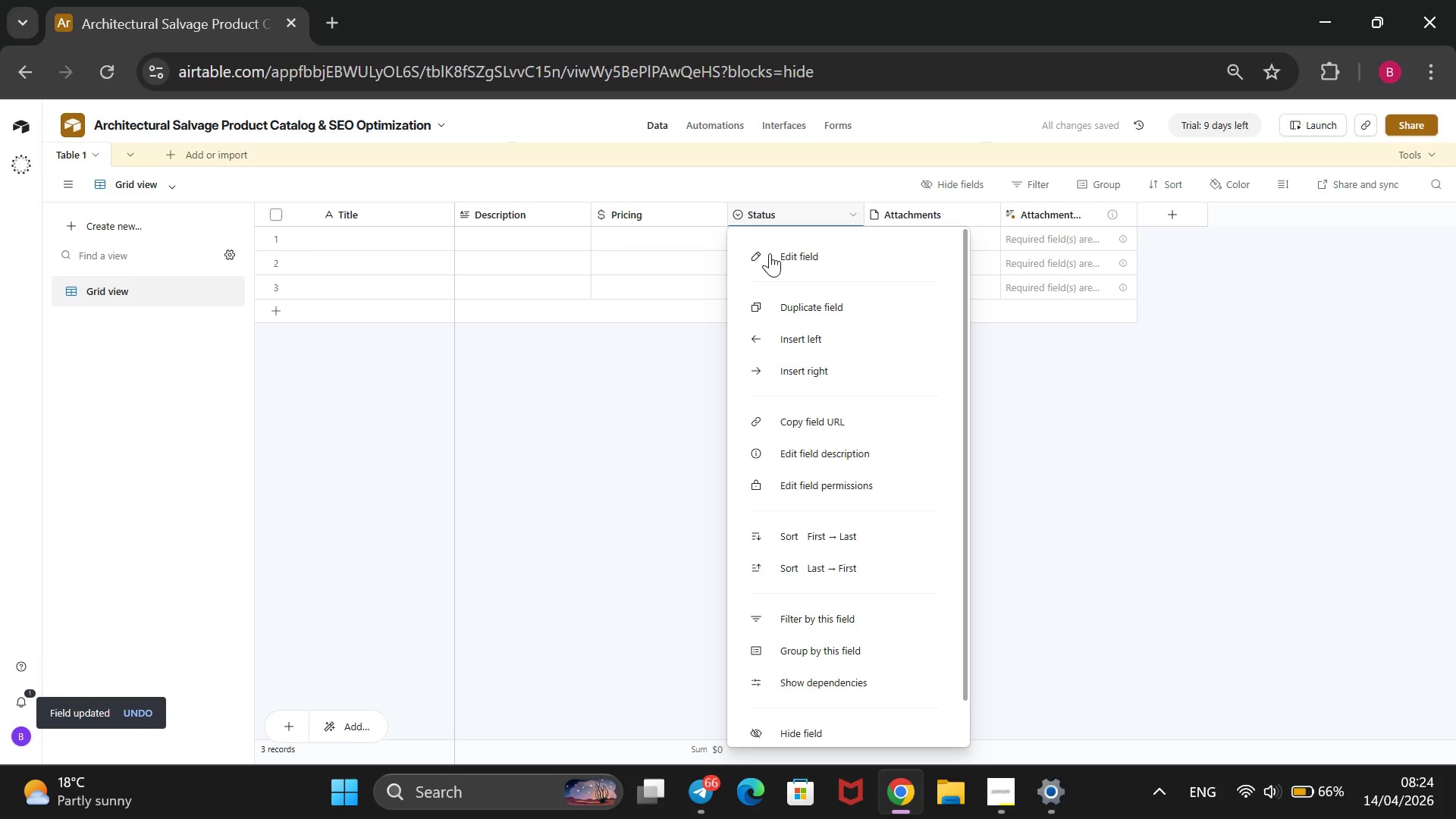 
left_click([777, 256])
 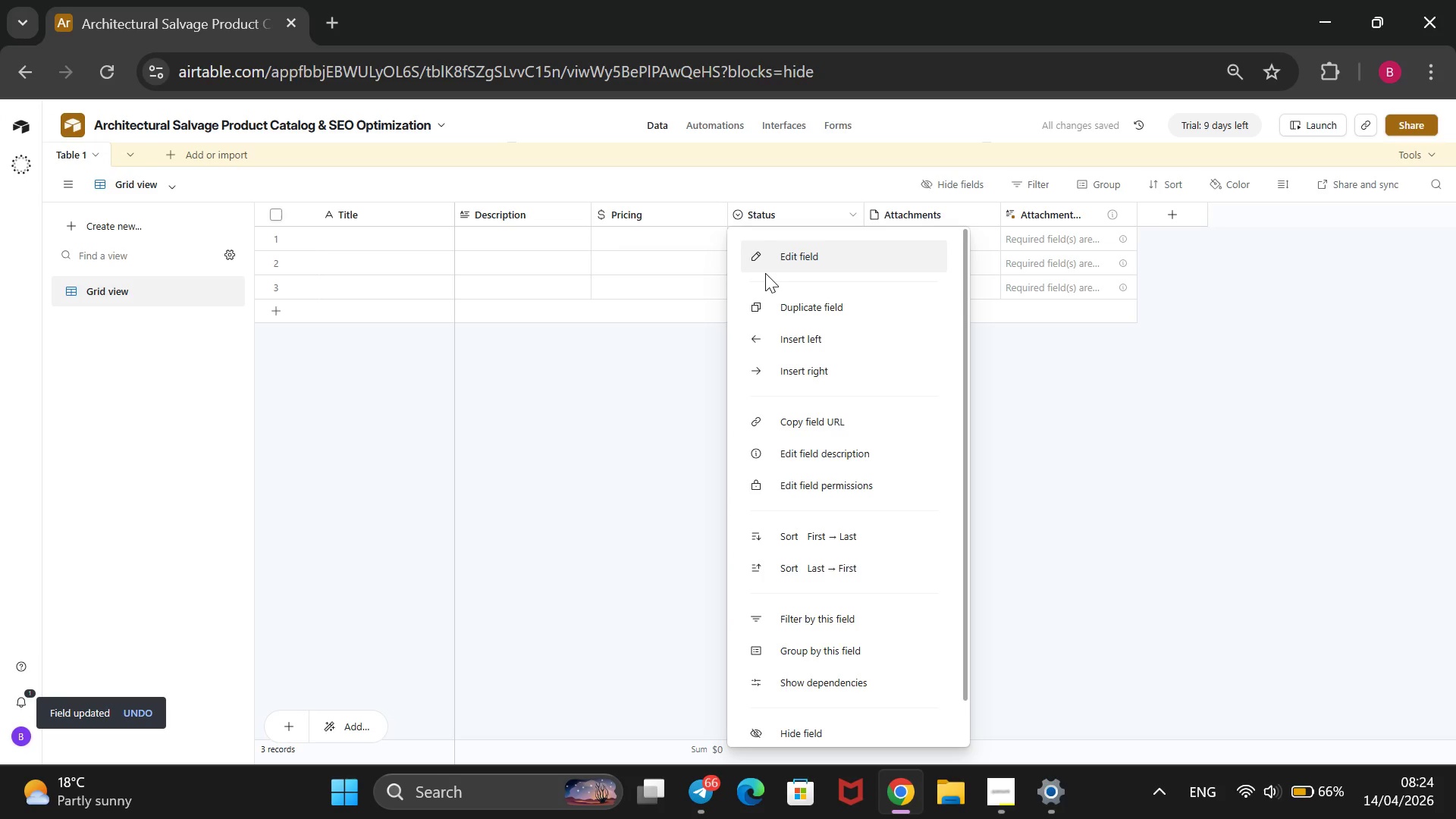 
mouse_move([784, 266])
 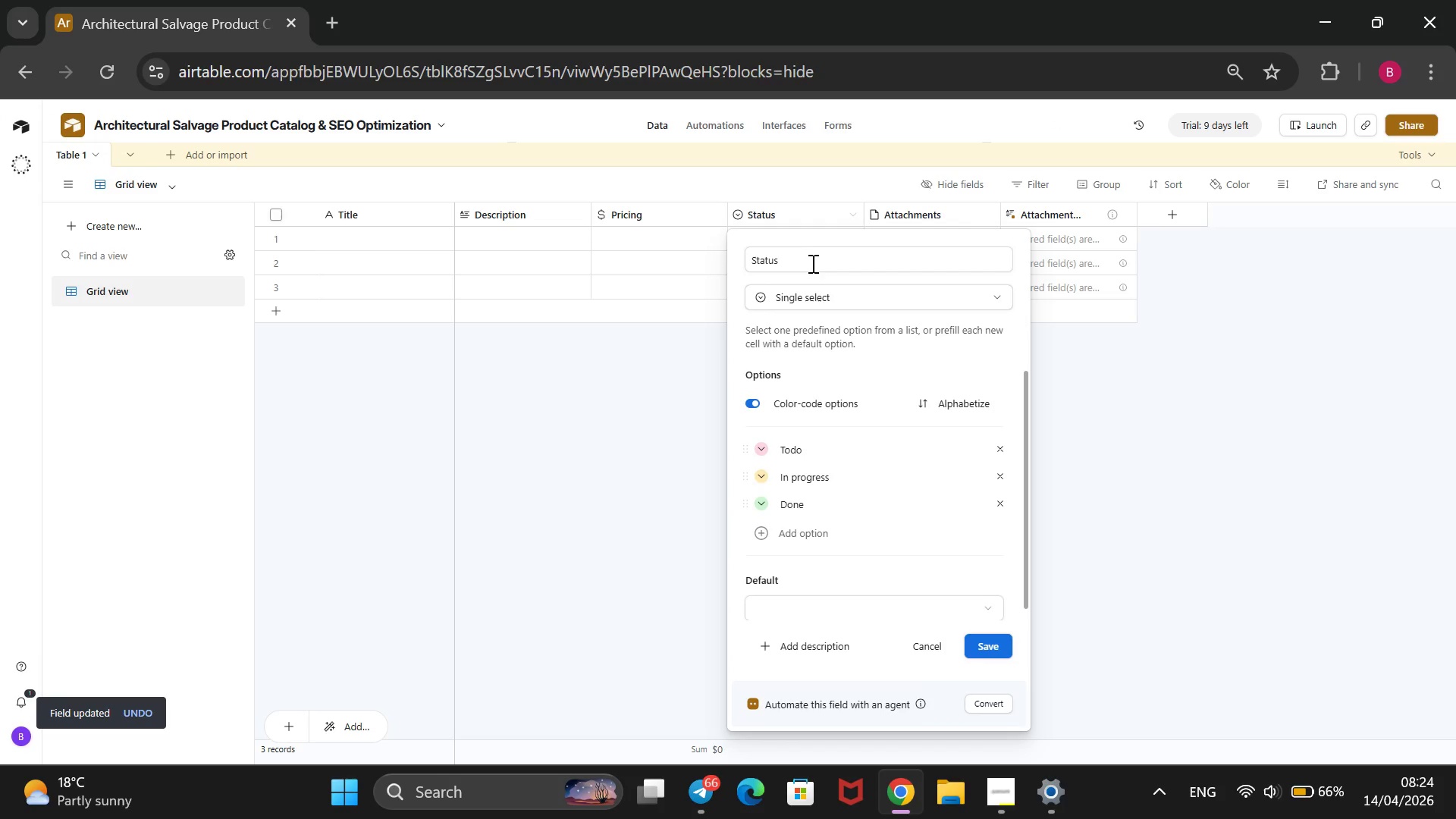 
left_click_drag(start_coordinate=[811, 263], to_coordinate=[736, 267])
 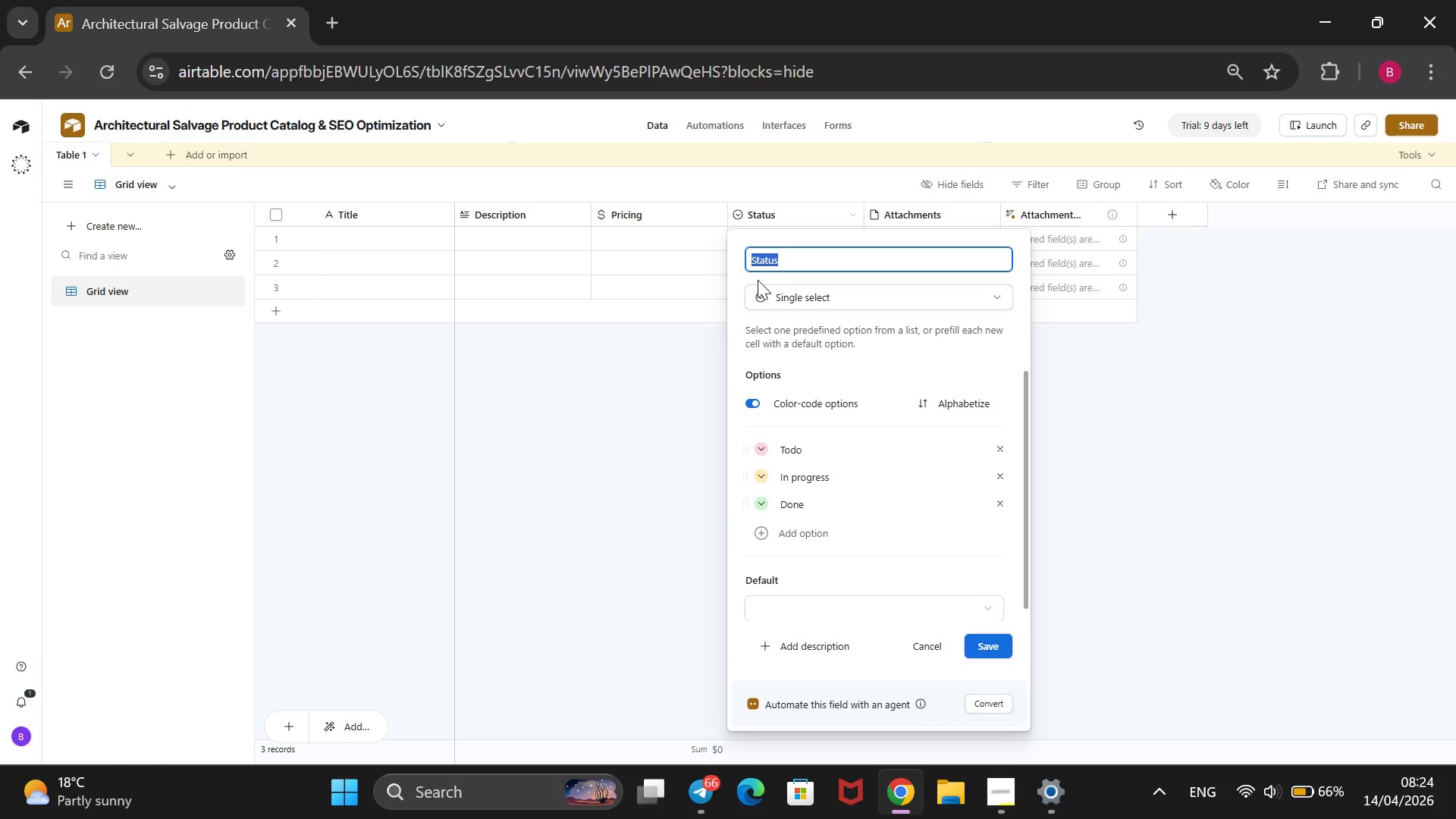 
key(Backspace)
type(Dimensions)
 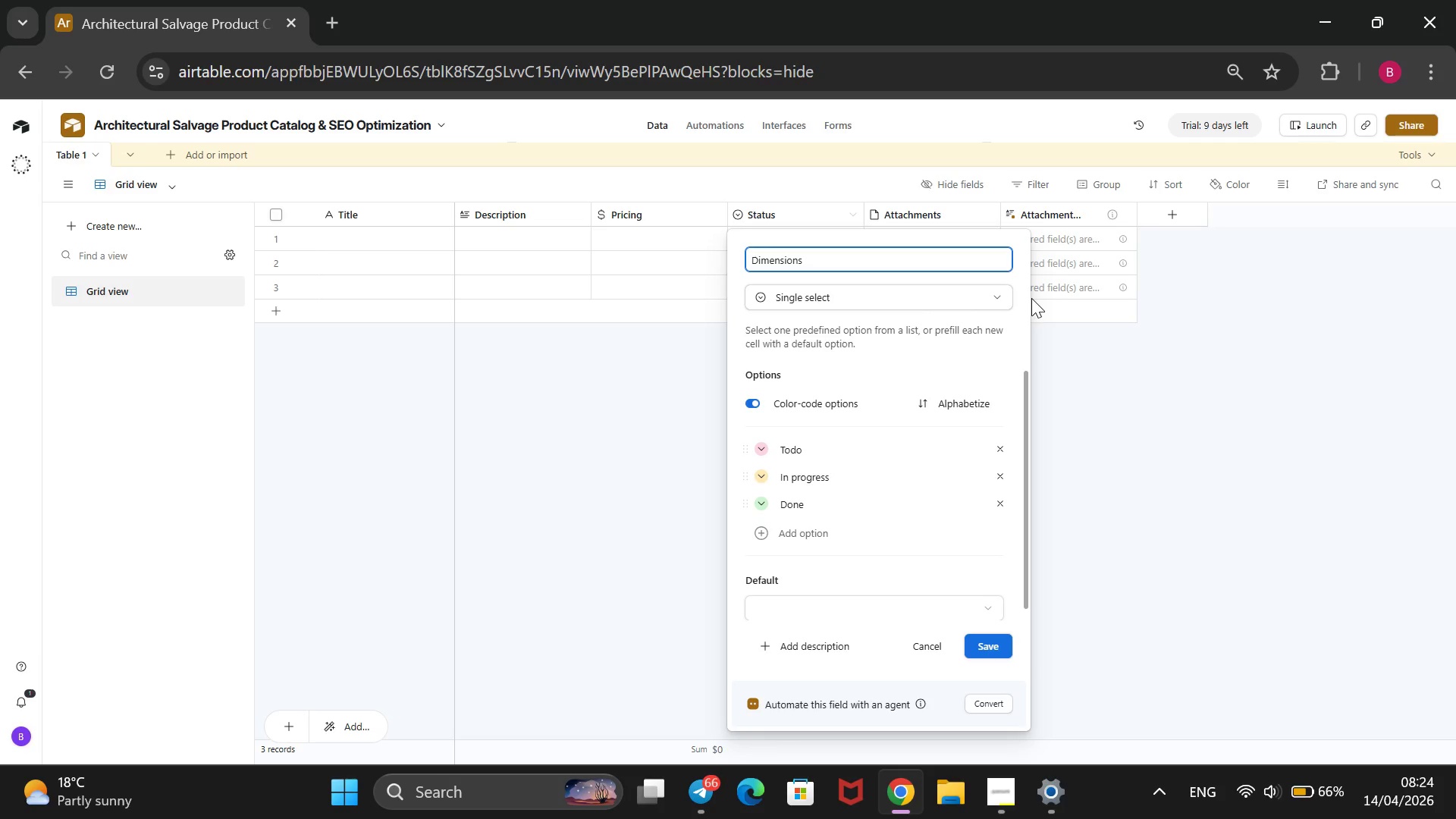 
left_click([1003, 303])
 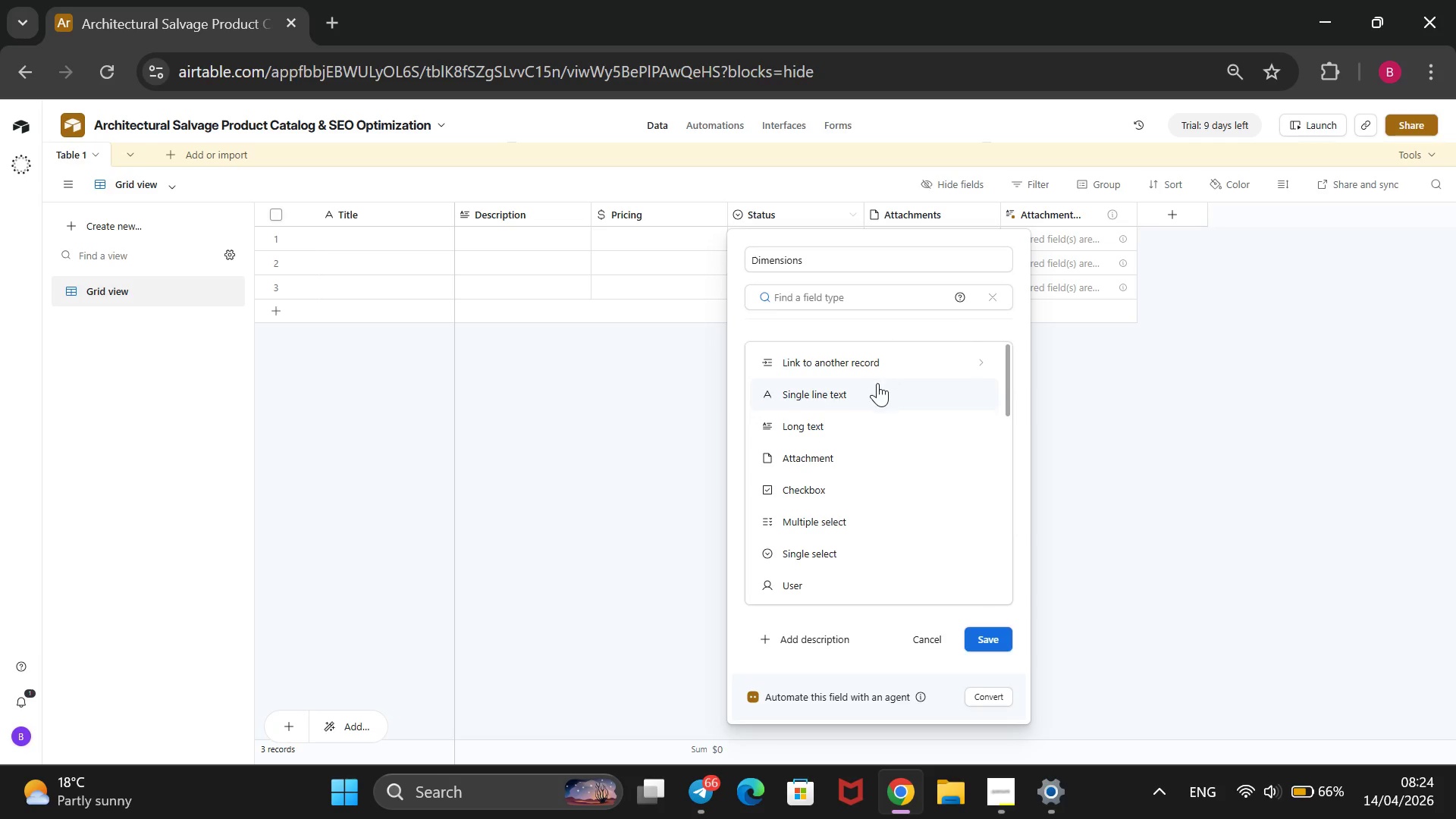 
left_click([875, 383])
 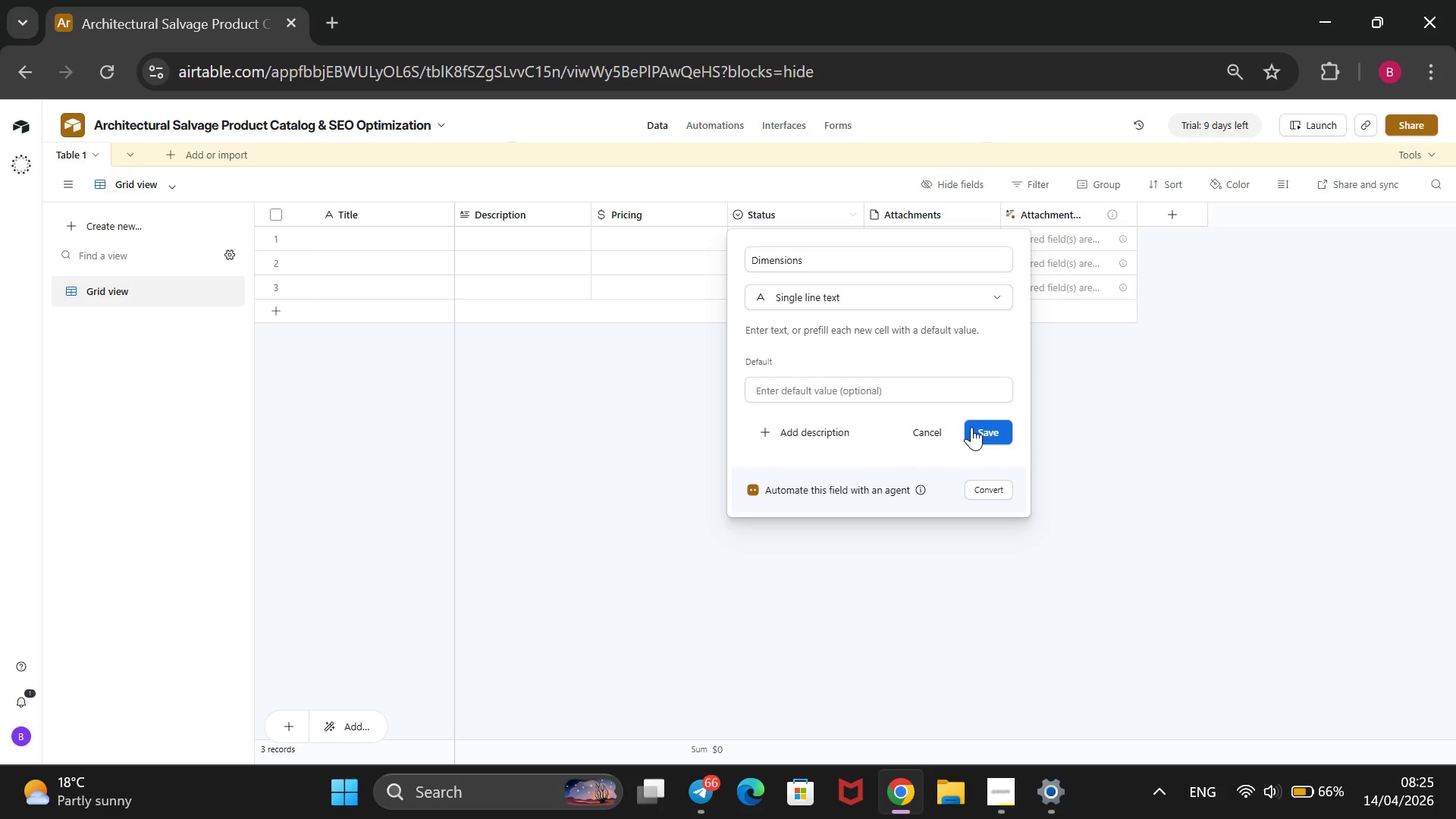 
wait(5.31)
 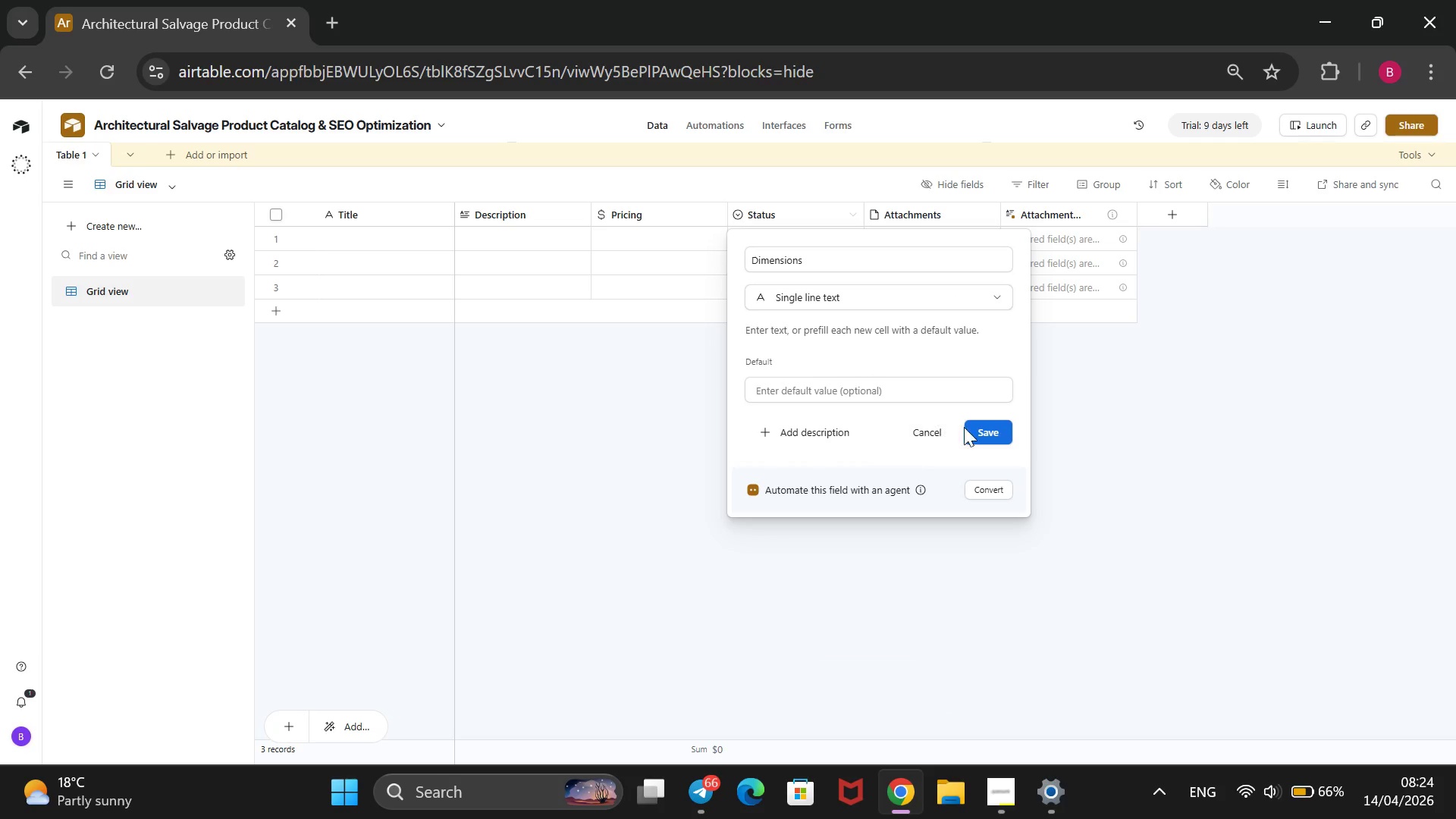 
left_click([971, 427])
 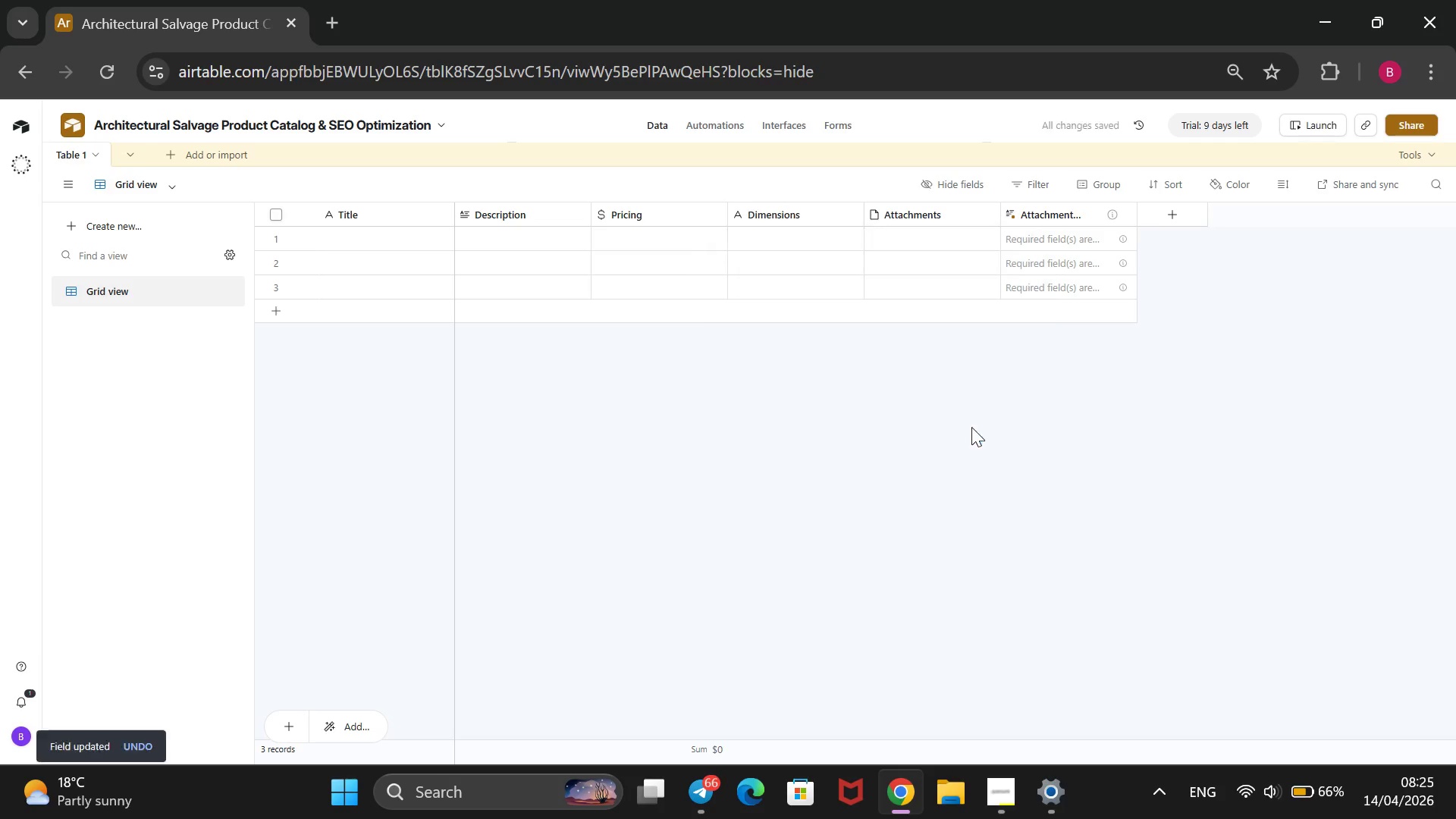 
wait(18.64)
 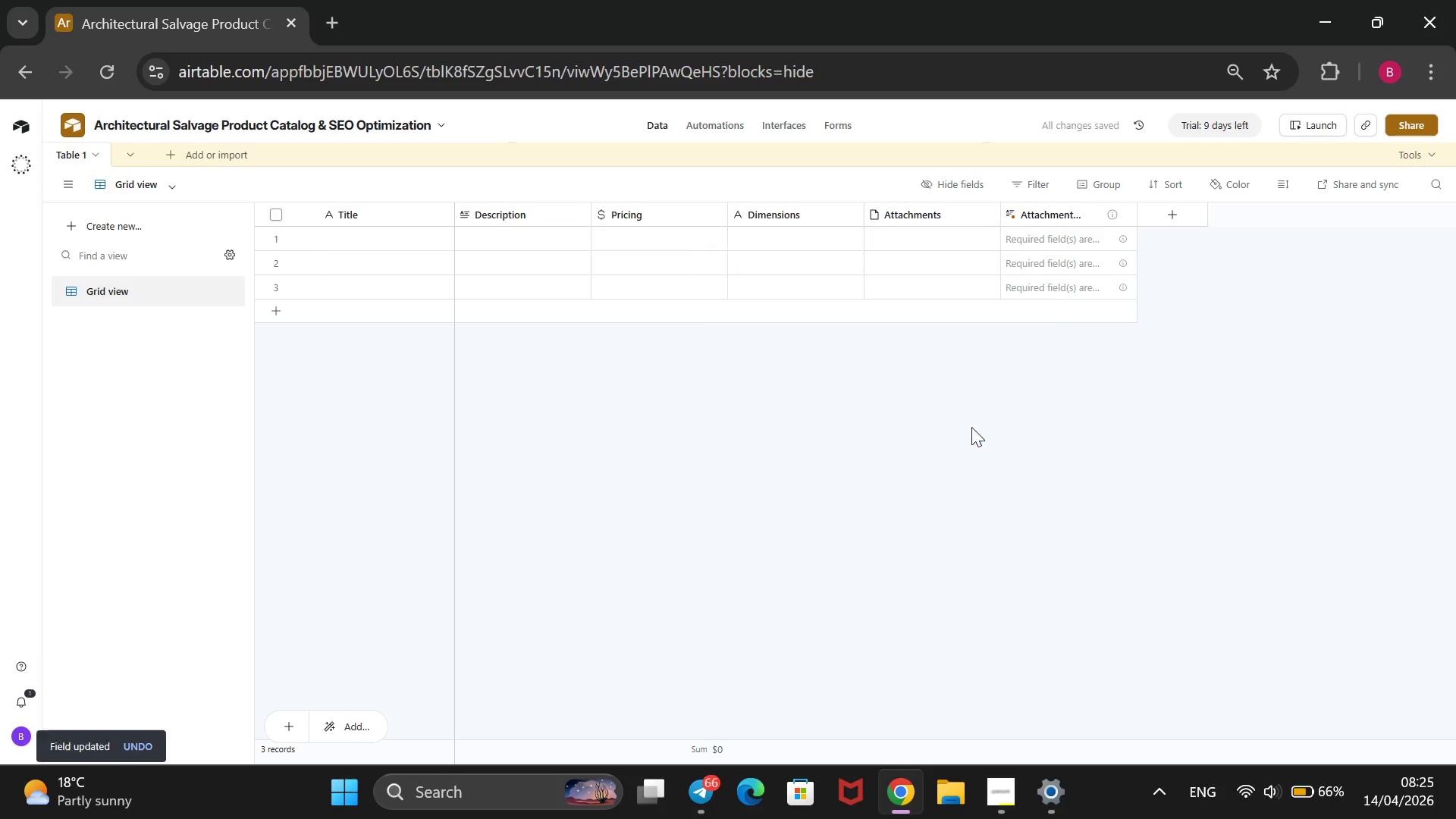 
right_click([930, 212])
 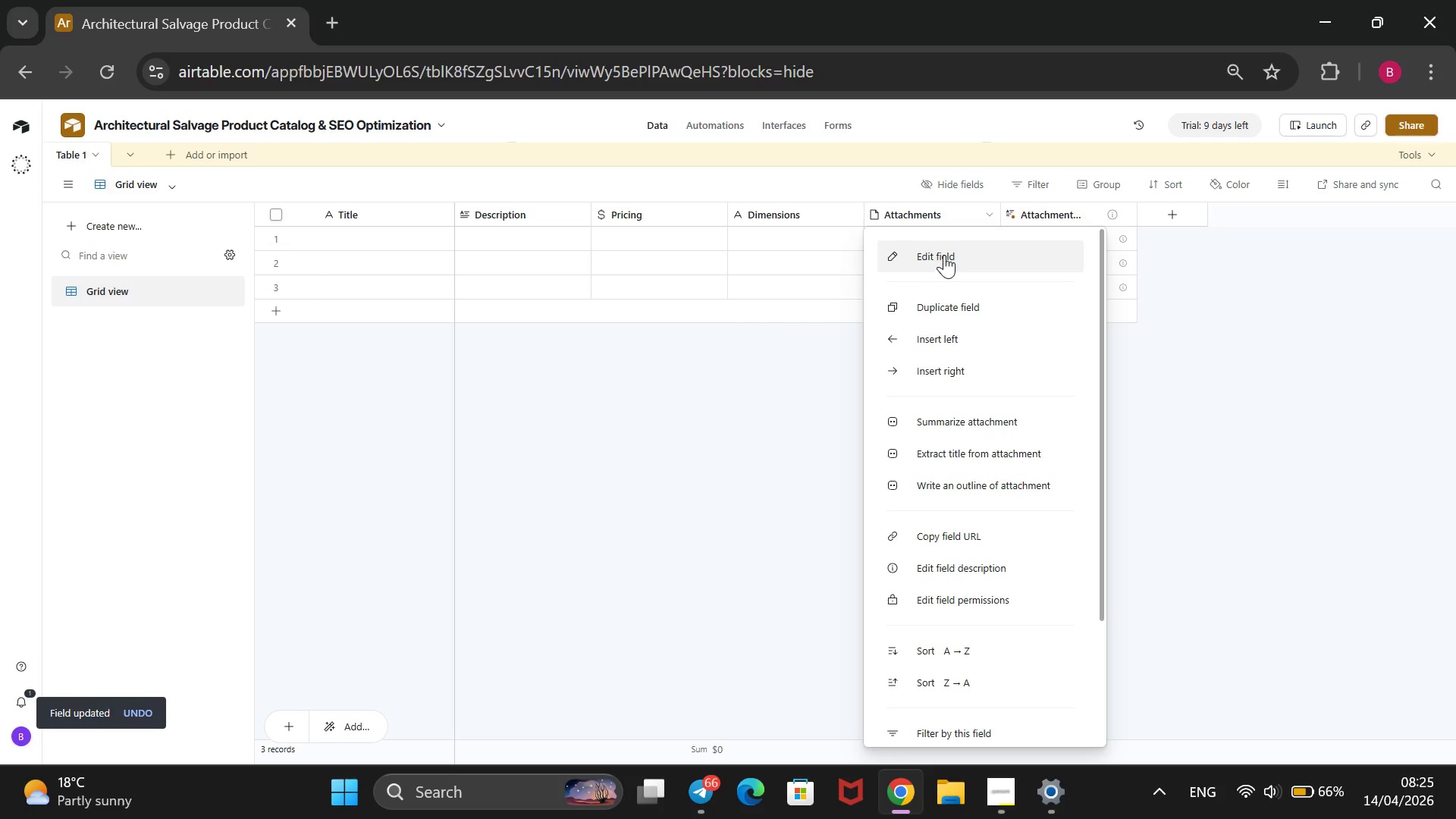 
left_click([944, 255])
 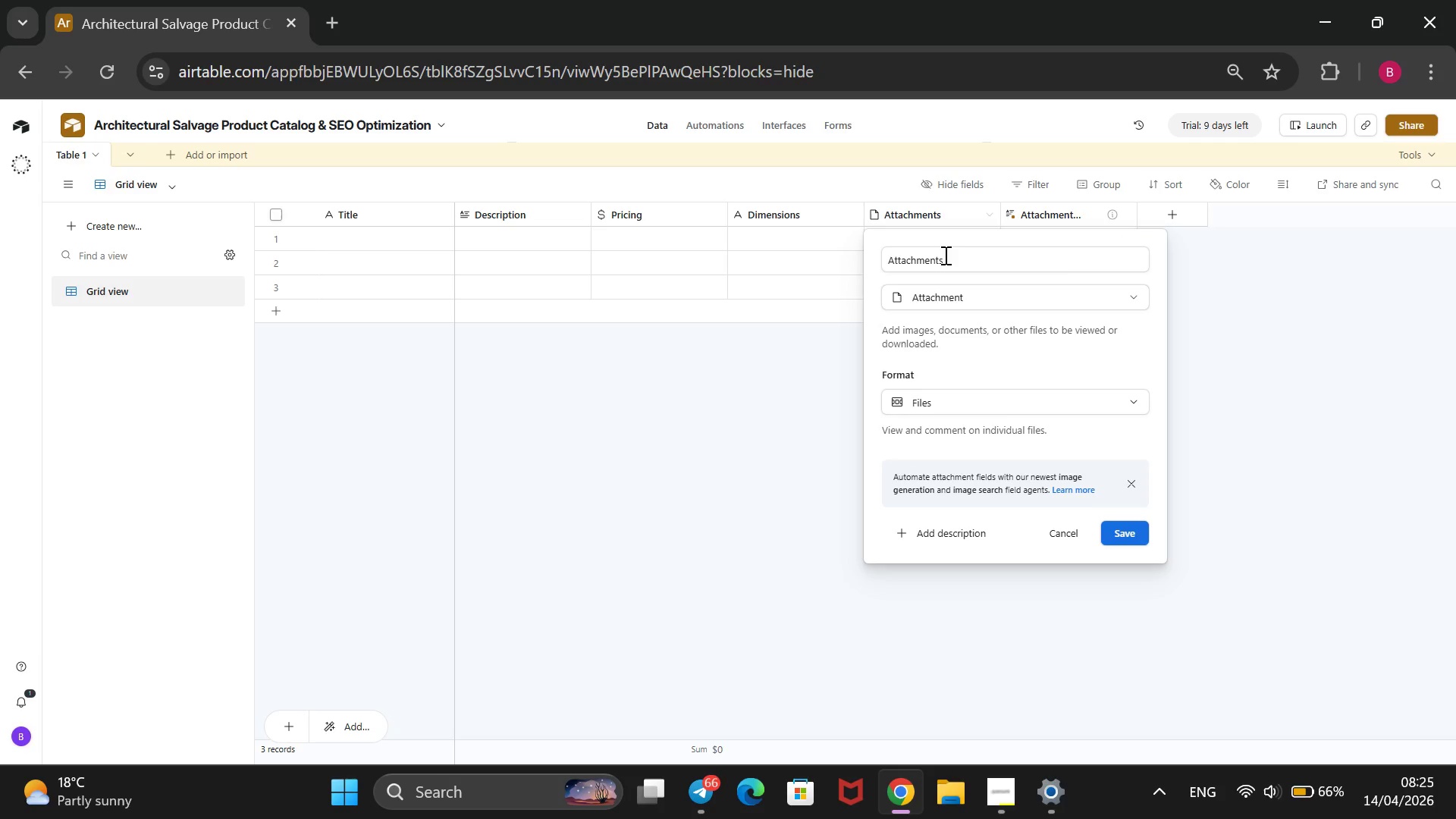 
left_click_drag(start_coordinate=[956, 254], to_coordinate=[887, 269])
 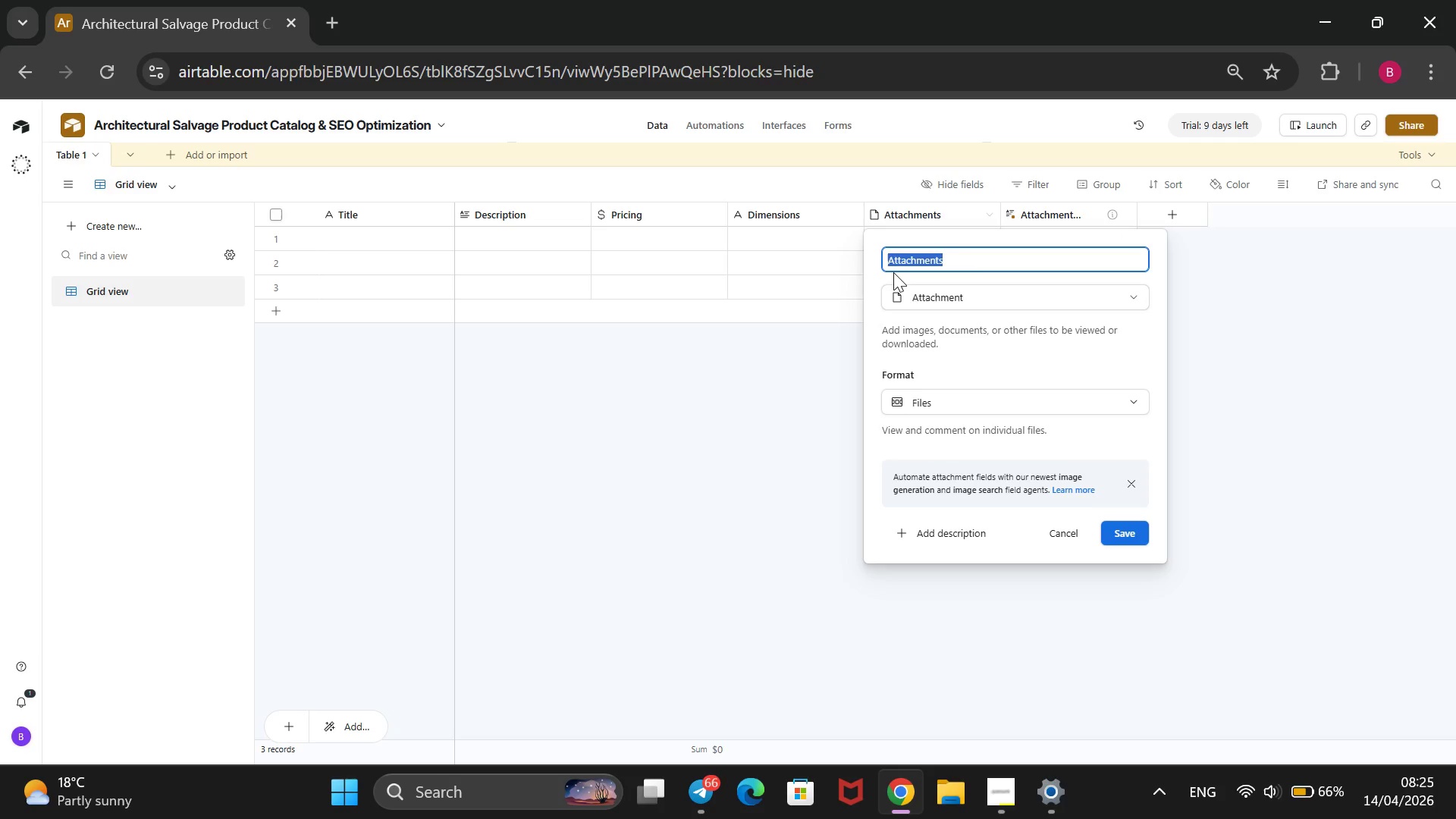 
scroll: coordinate [893, 272], scroll_direction: up, amount: 1.0
 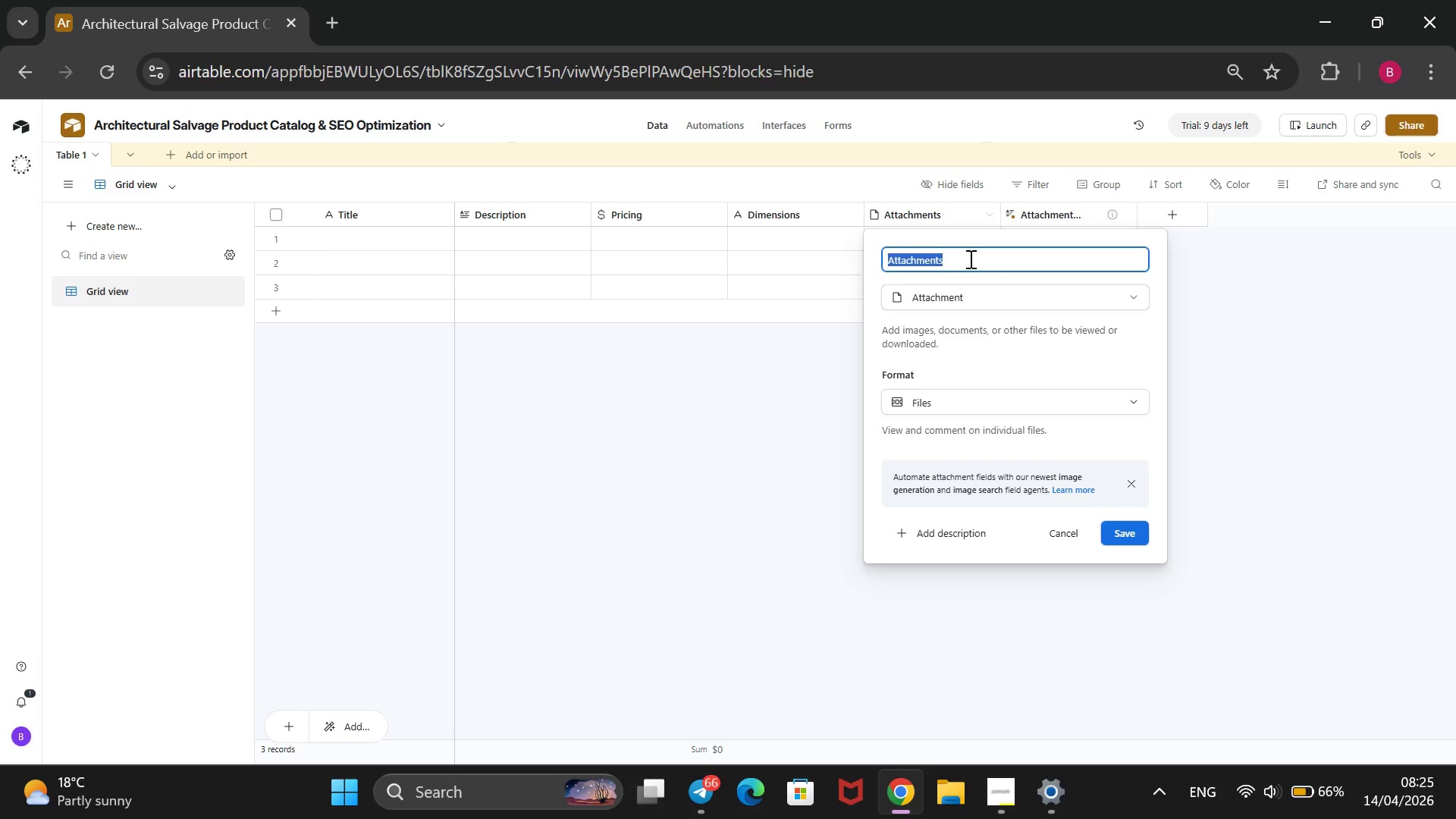 
left_click([969, 259])
 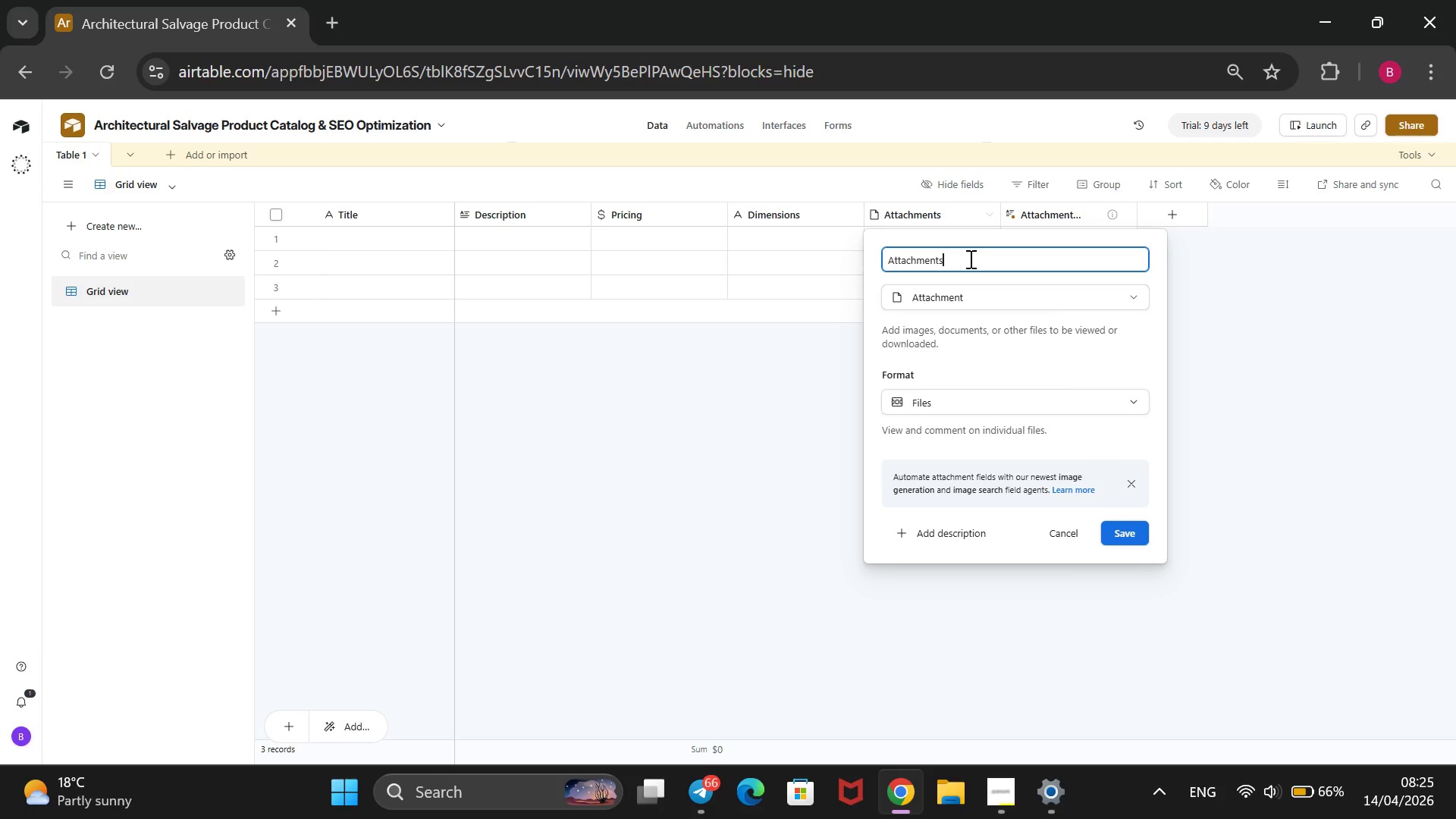 
wait(6.2)
 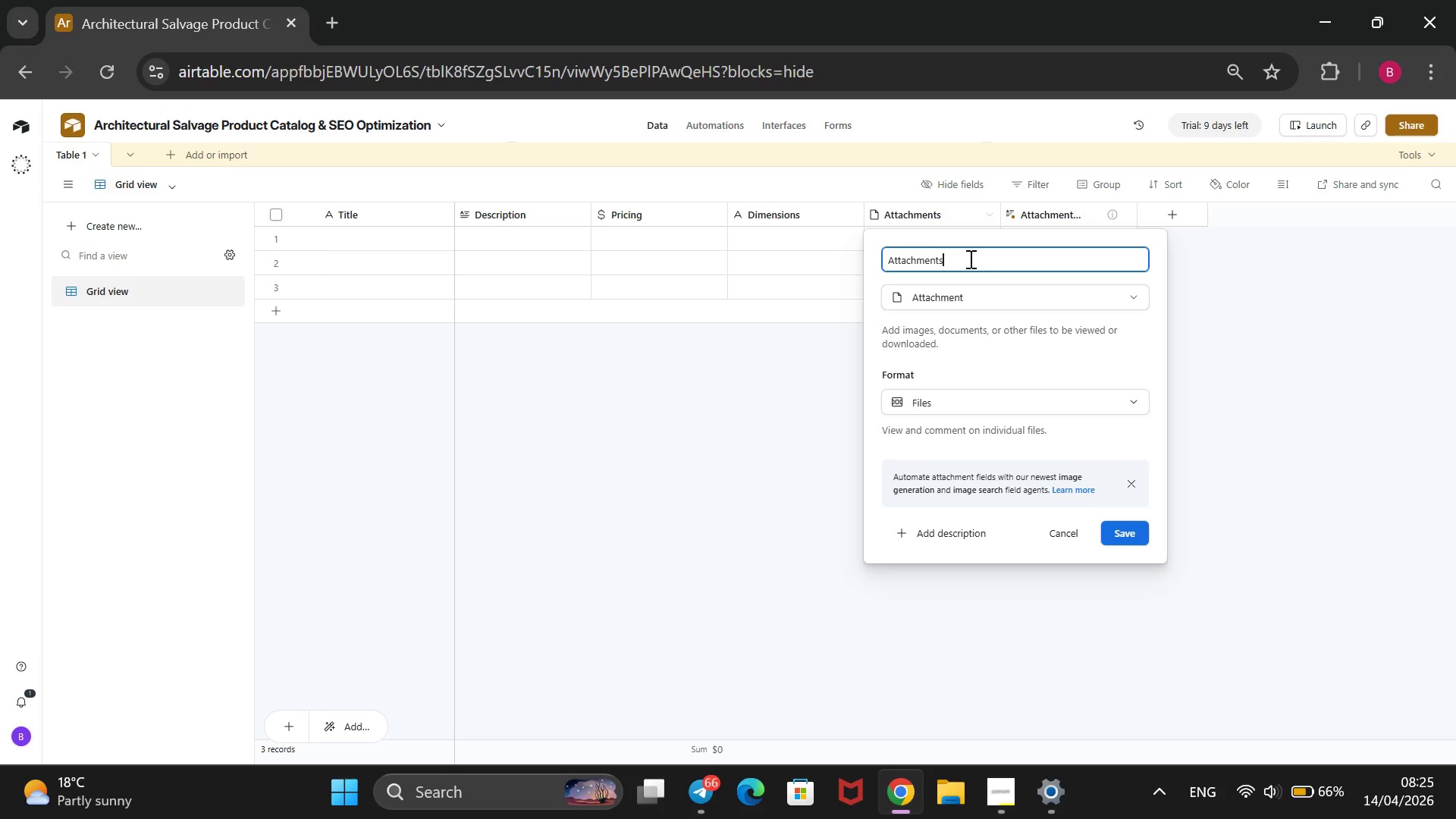 
left_click([969, 259])
 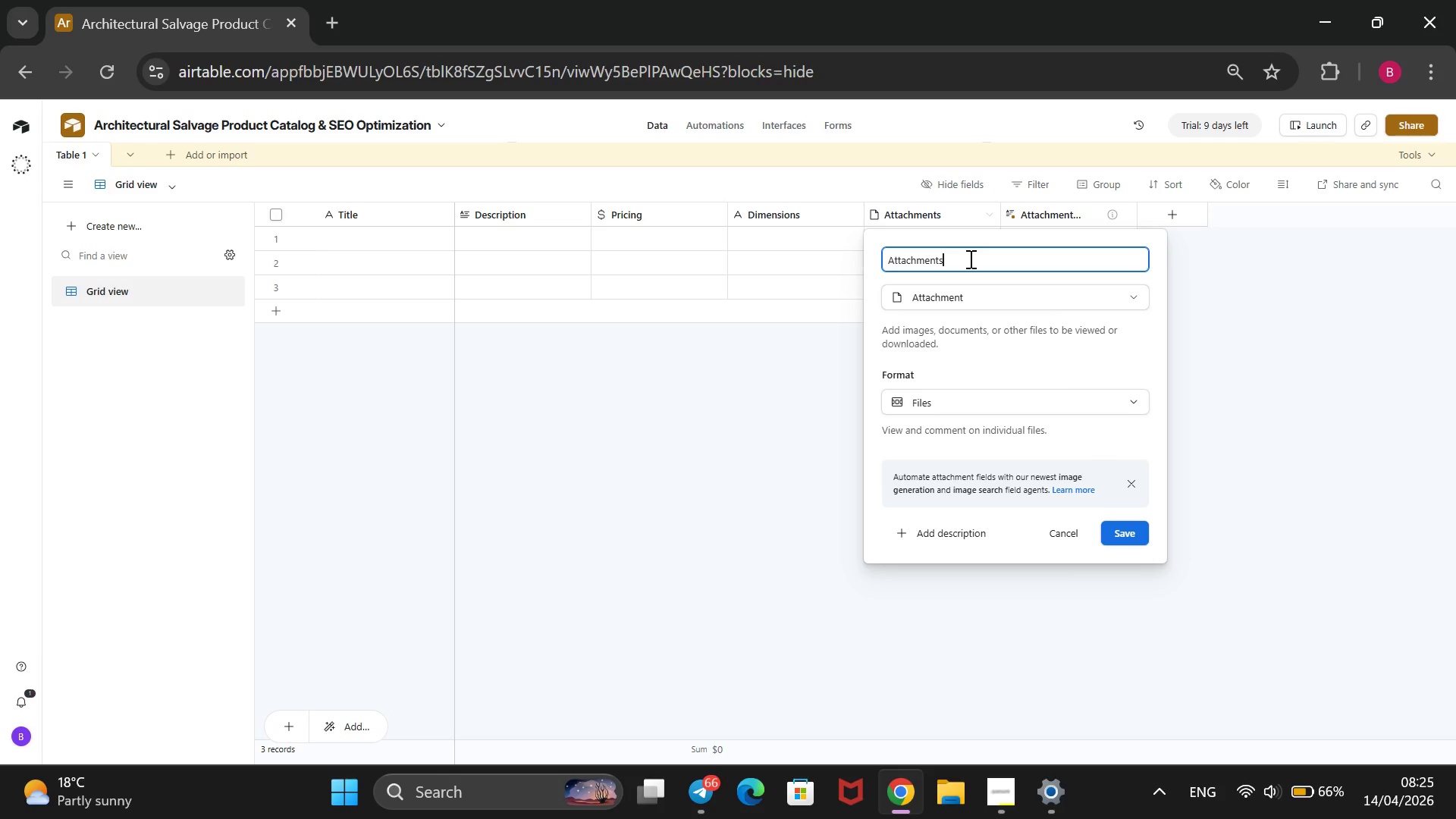 
left_click_drag(start_coordinate=[969, 259], to_coordinate=[854, 272])
 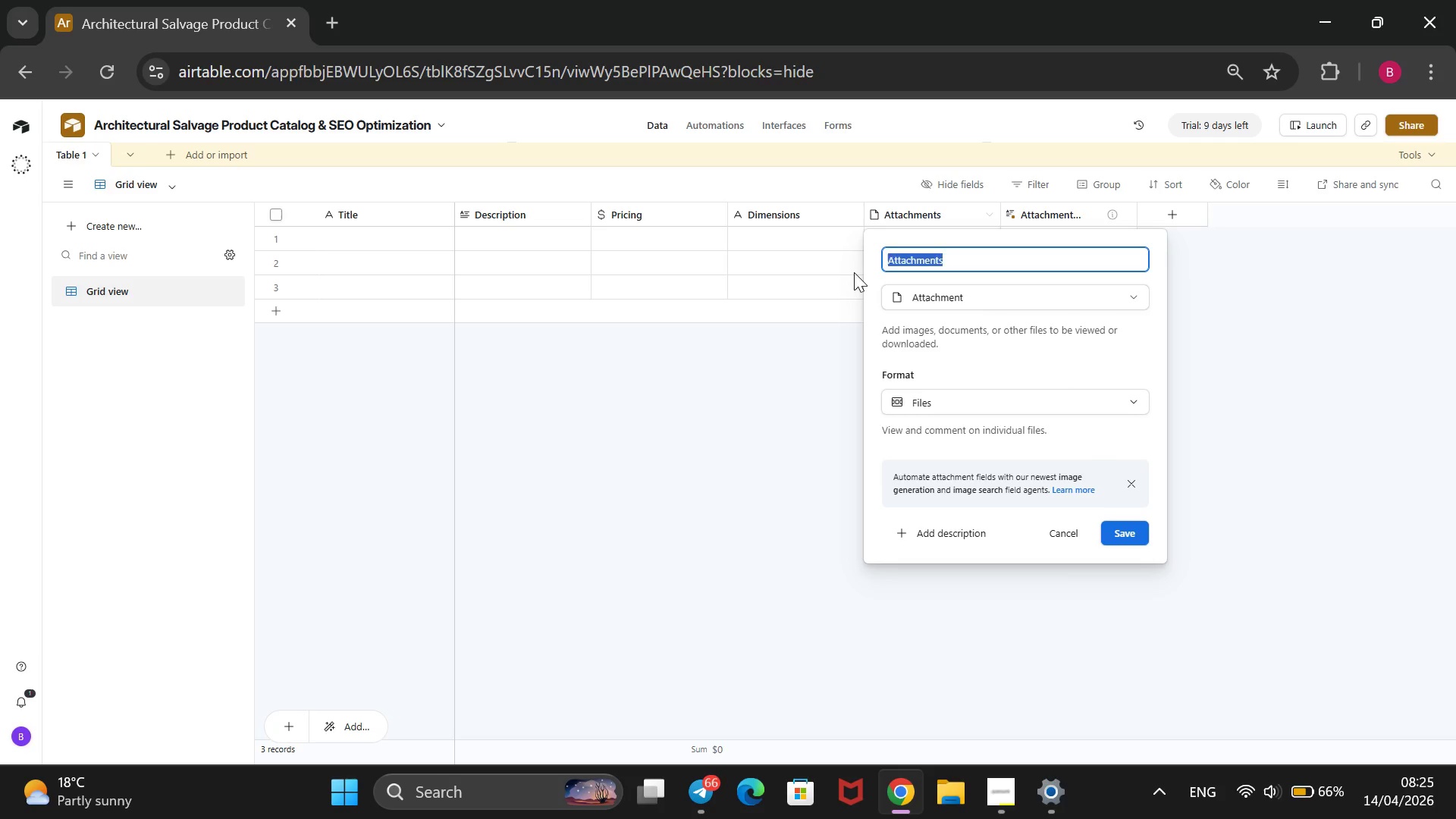 
key(Backspace)
type(Matria)
key(Backspace)
key(Backspace)
key(Backspace)
type(erials)
 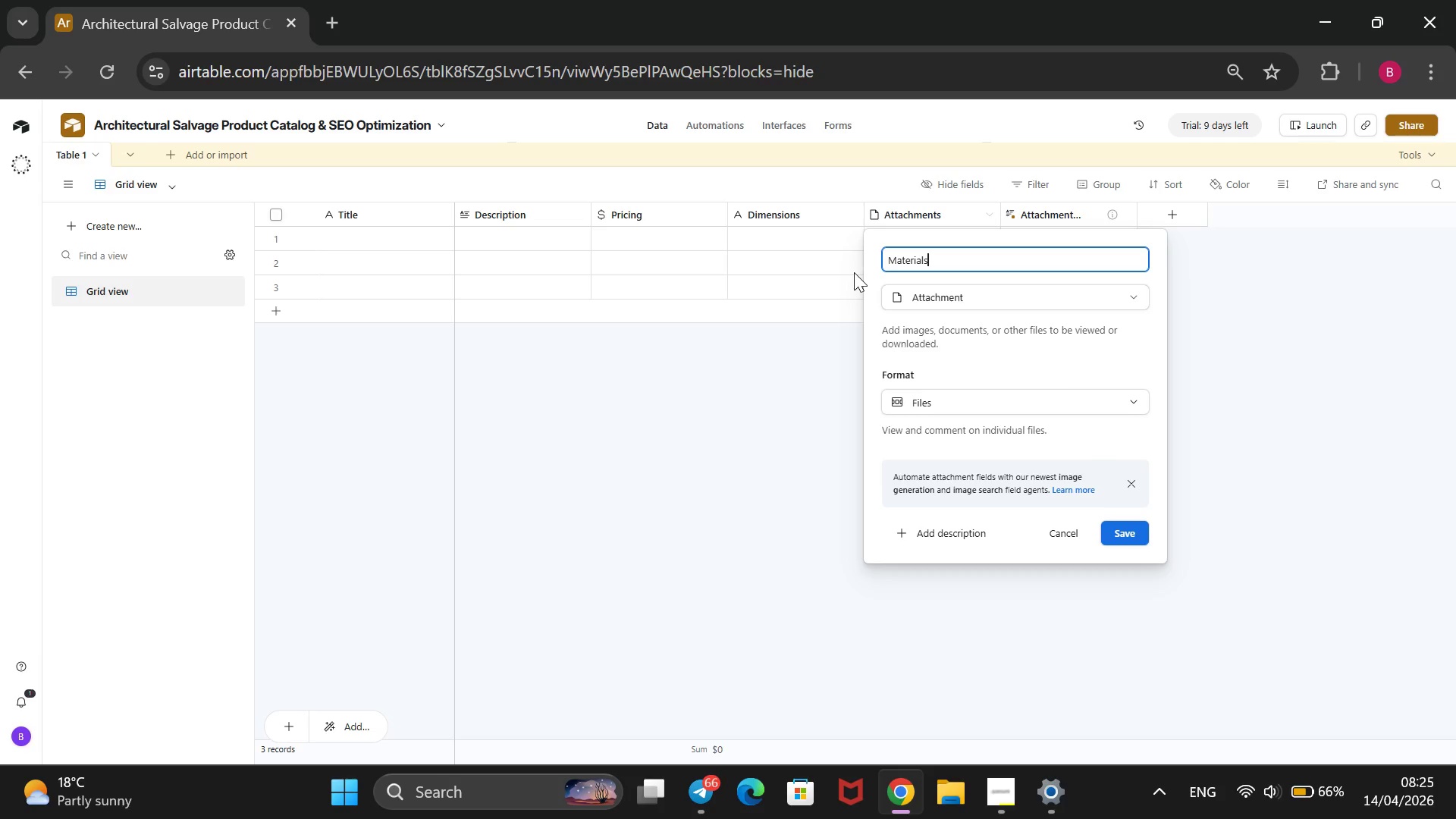 
key(Backspace)
 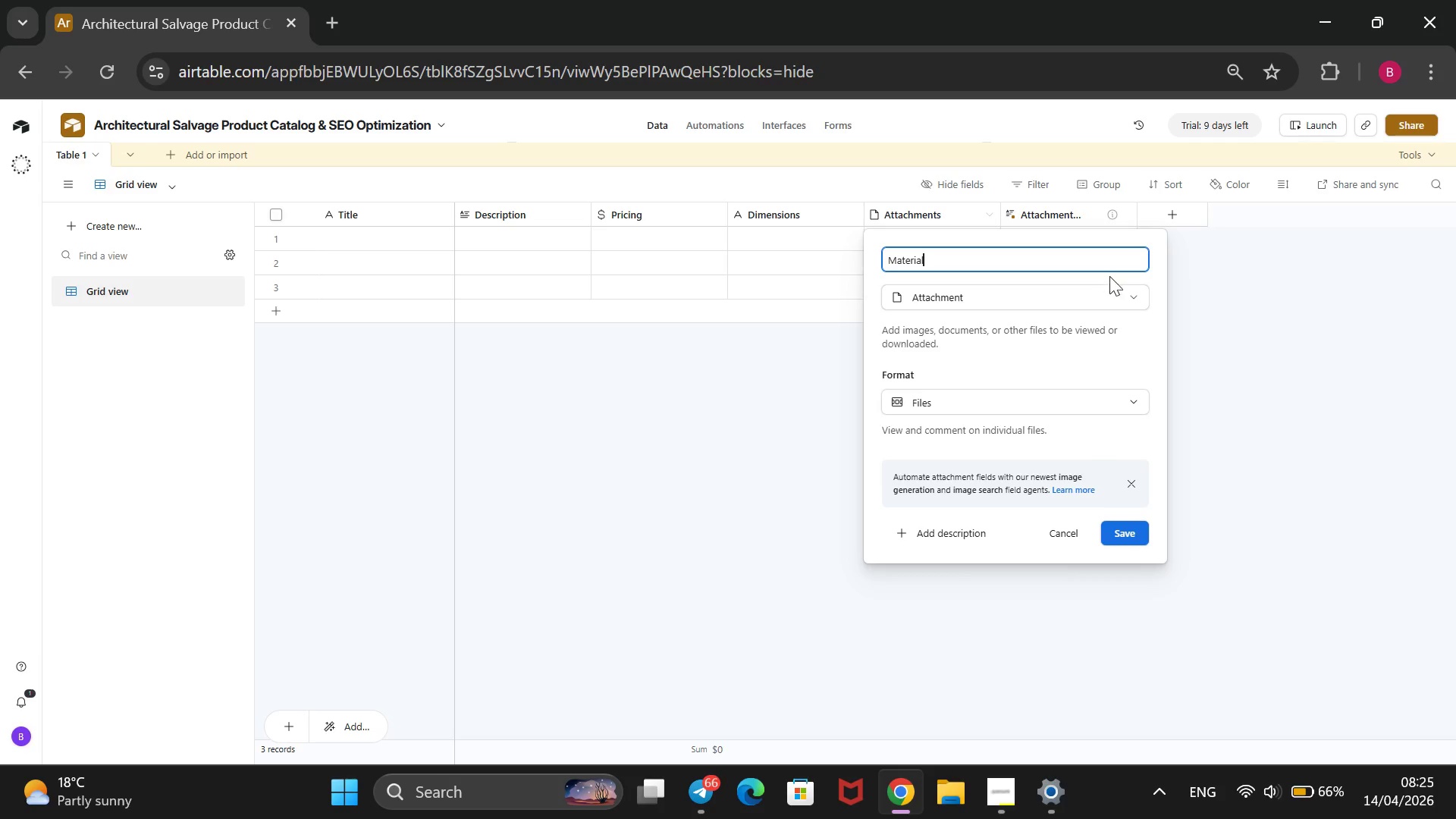 
left_click([1131, 287])
 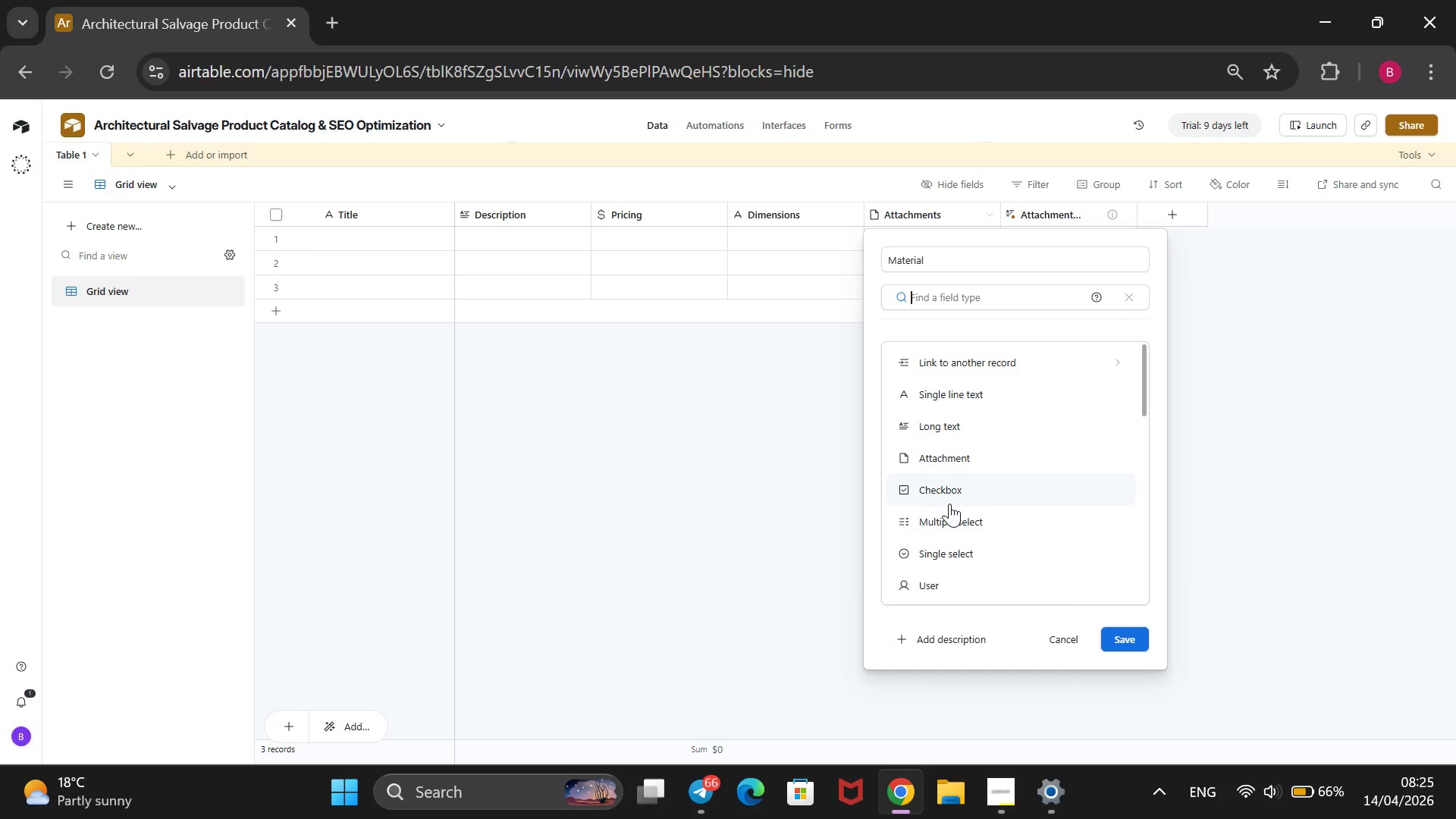 
left_click([939, 543])
 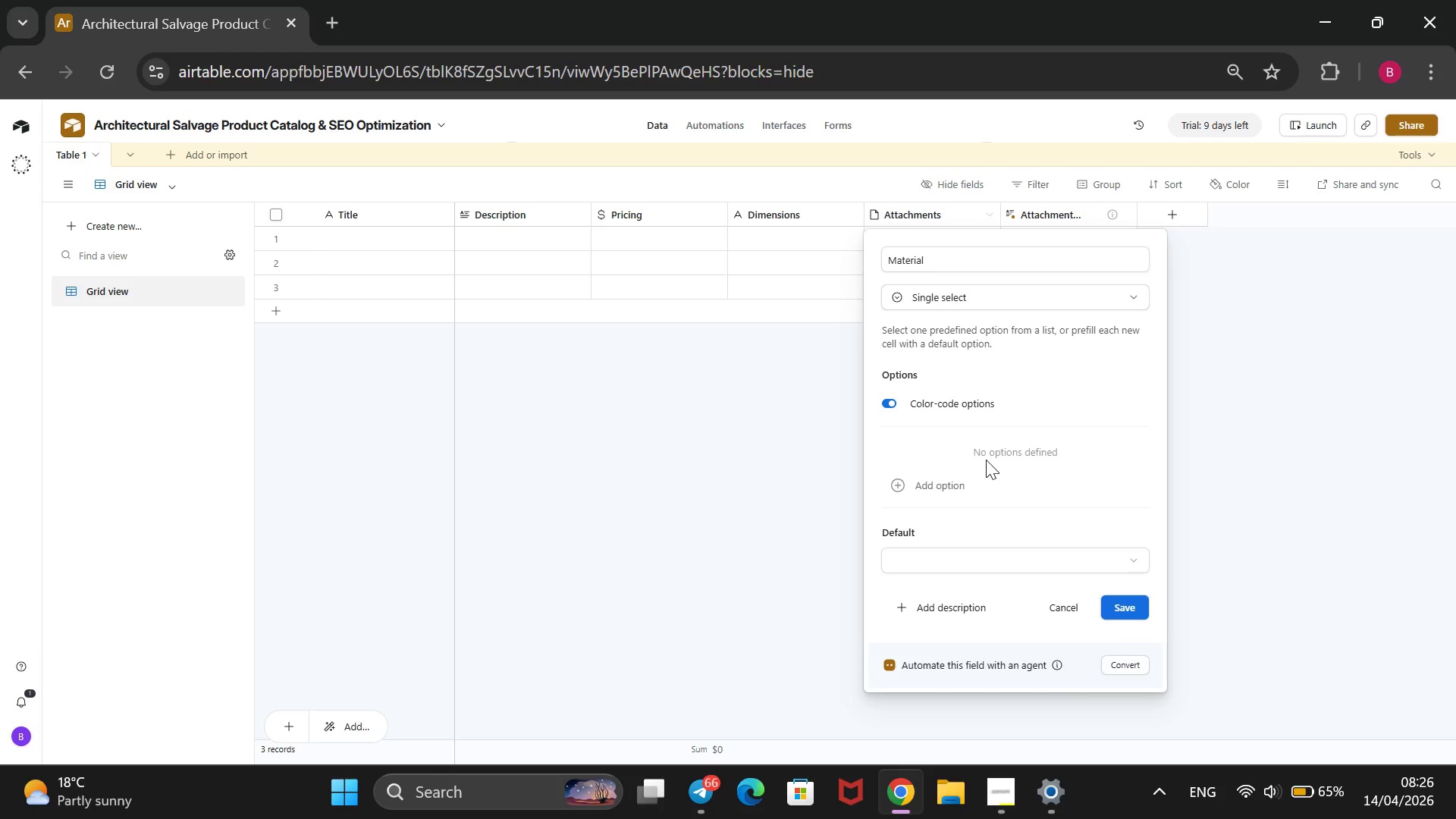 
wait(30.56)
 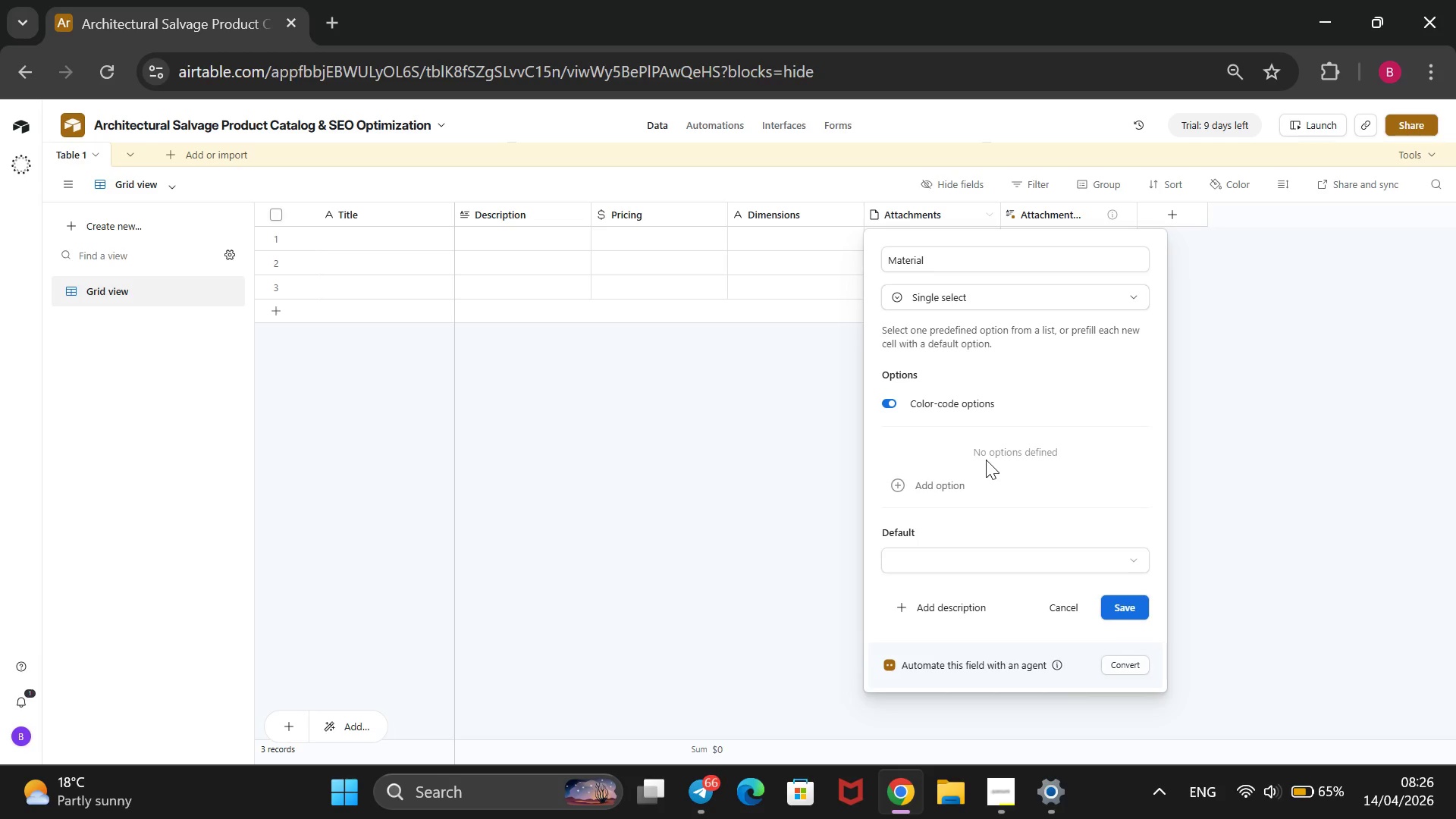 
left_click([930, 491])
 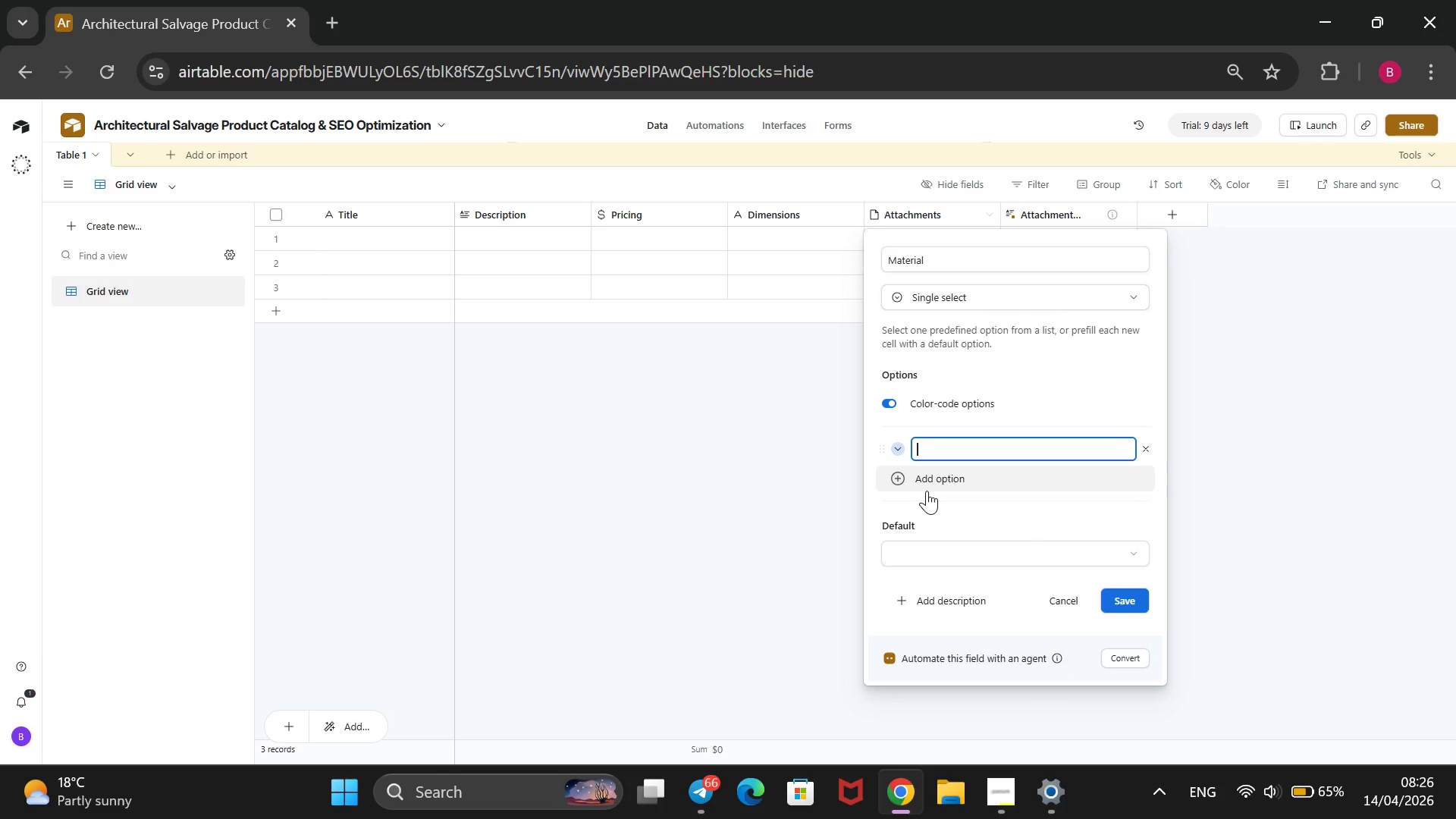 
wait(7.27)
 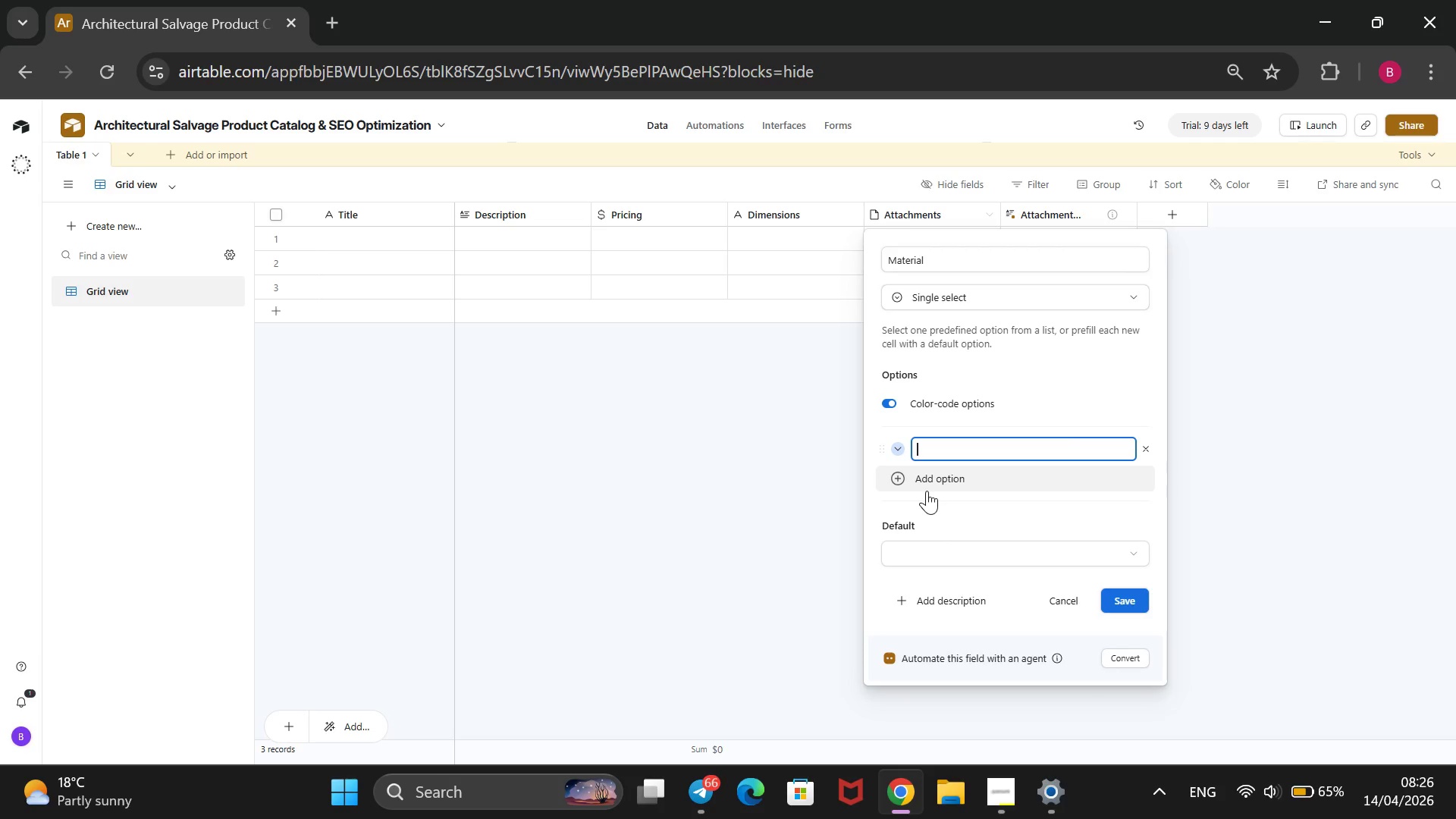 
type(White Oak)
 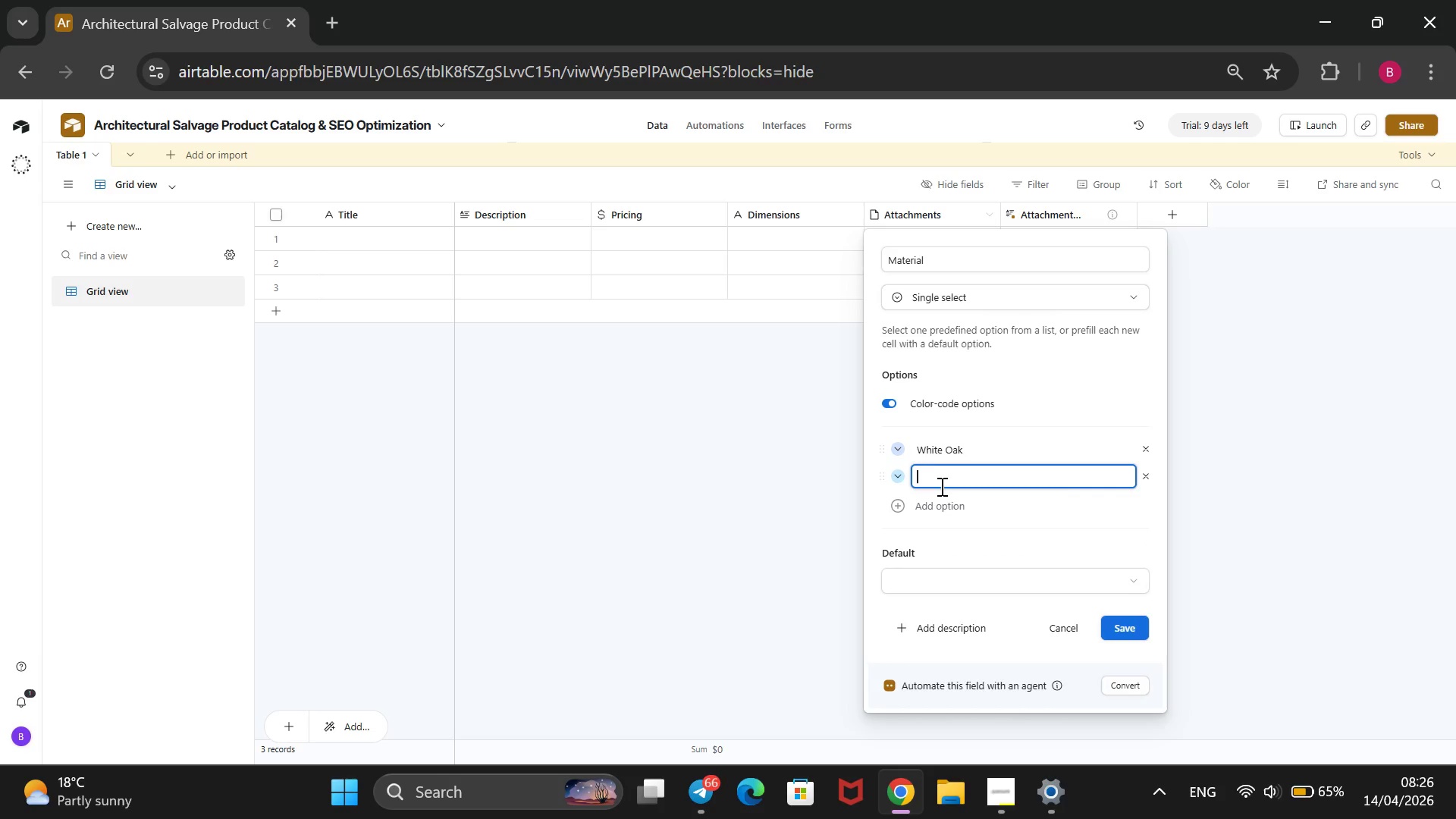 
wait(6.05)
 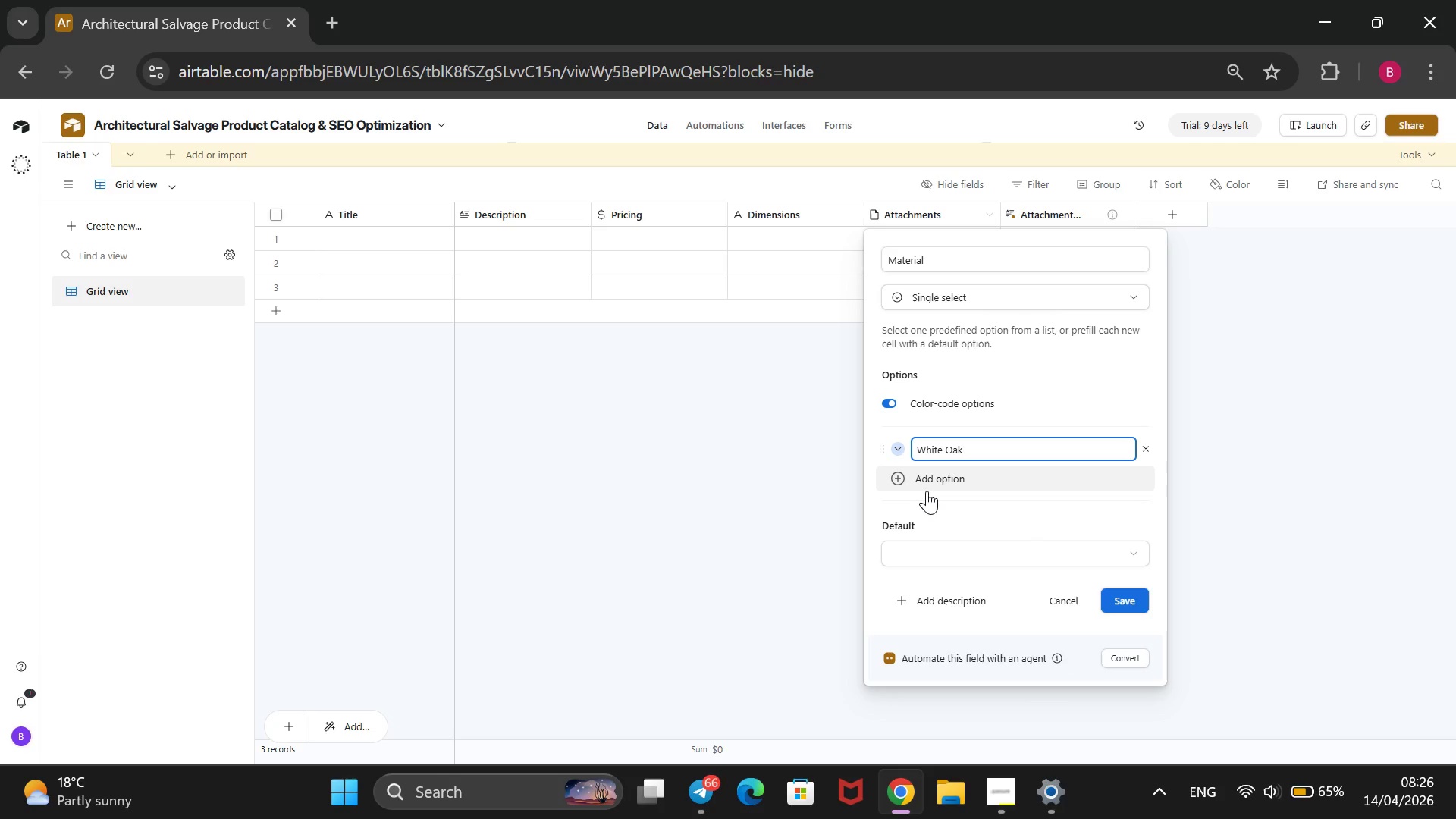 
type(Pine)
 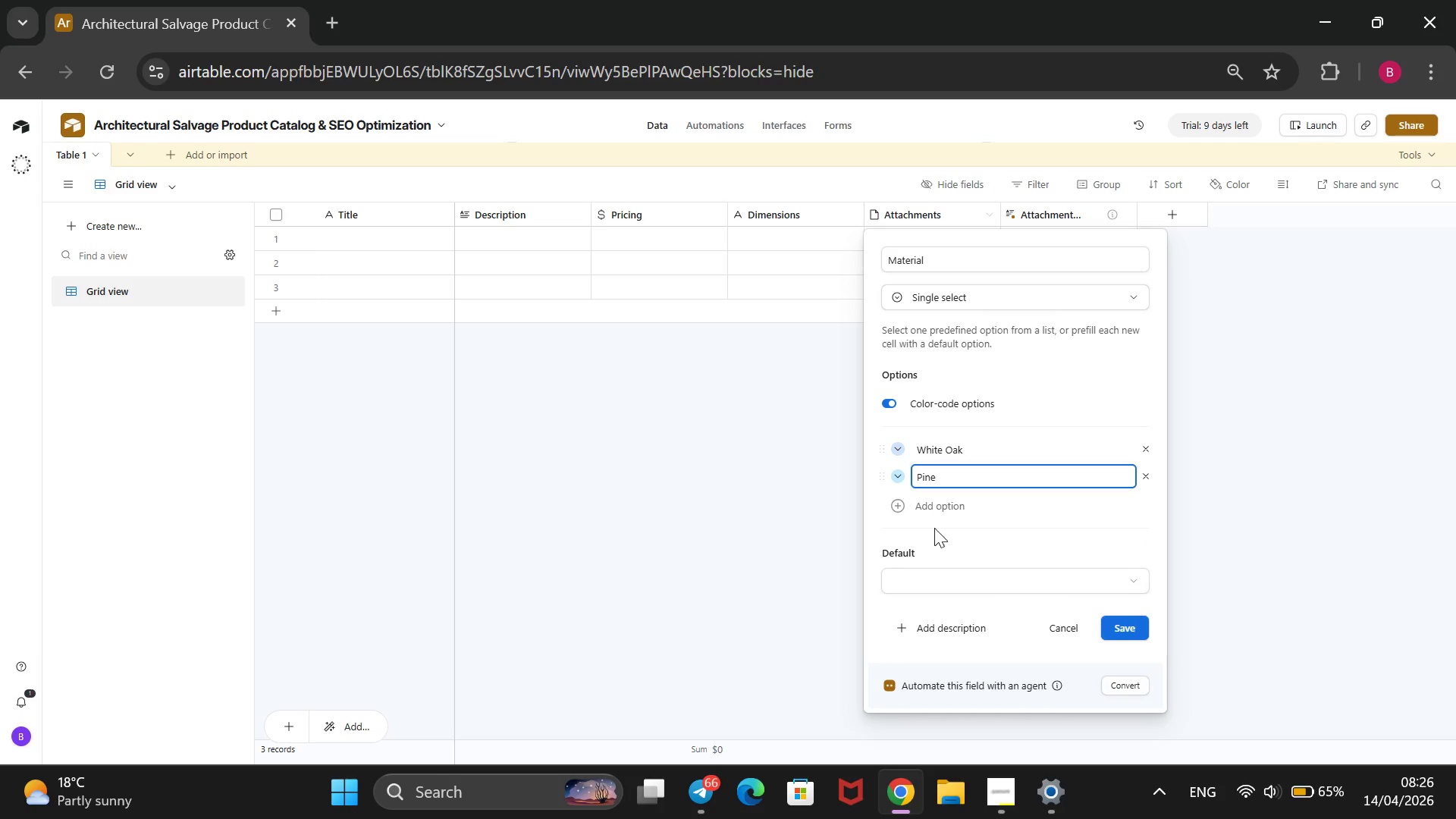 
left_click([961, 507])
 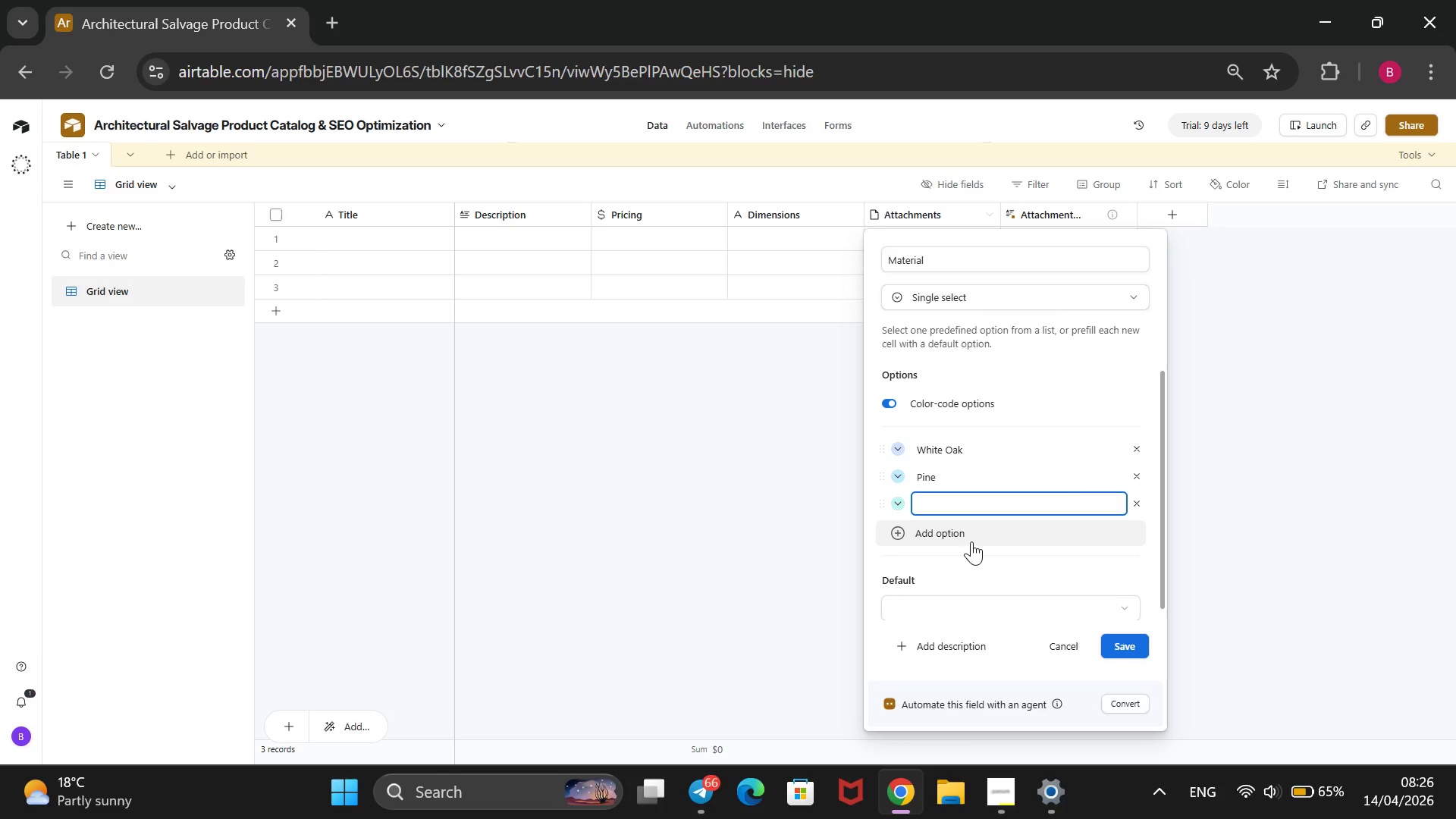 
type(Limestone)
 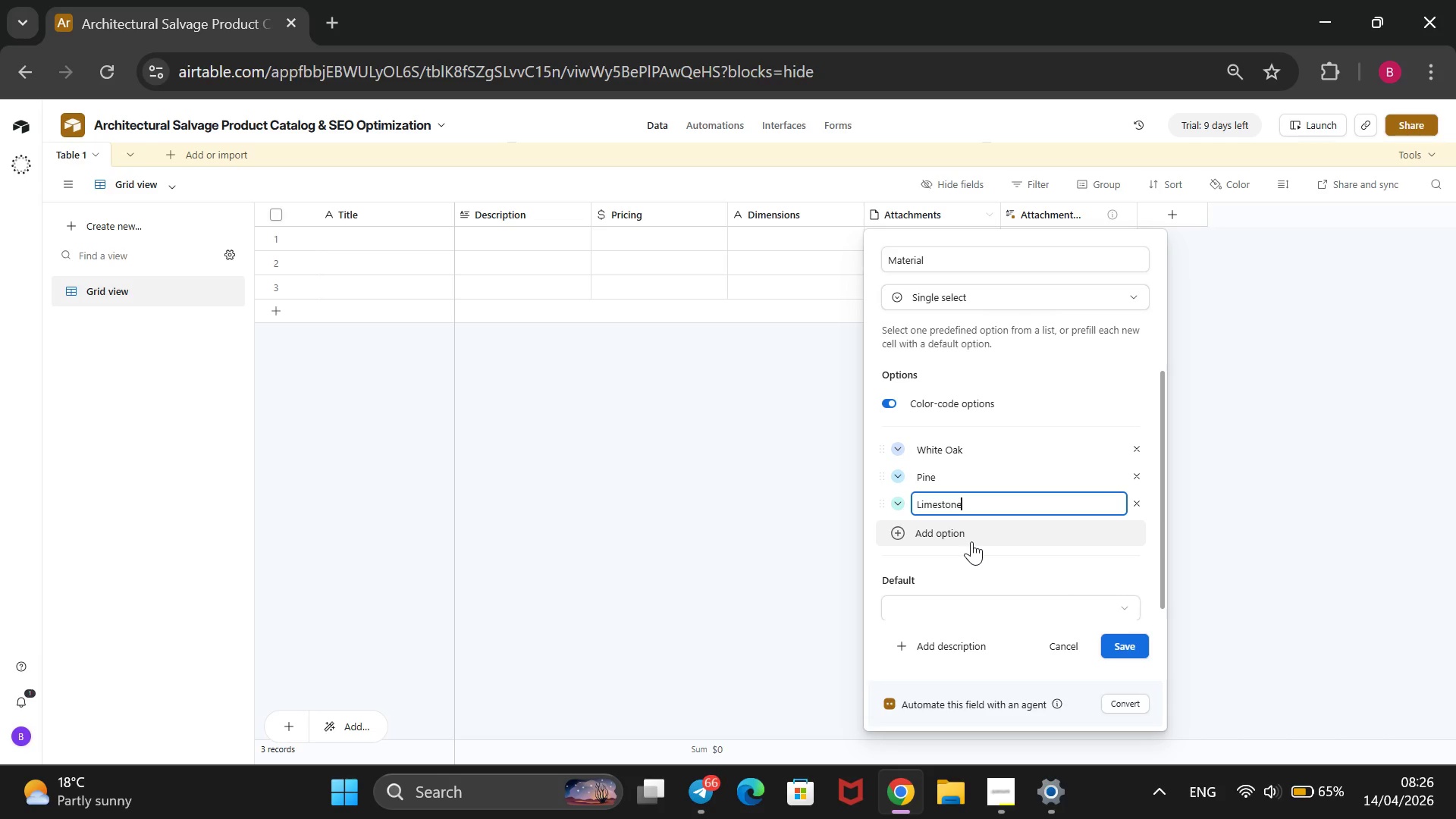 
left_click([971, 541])
 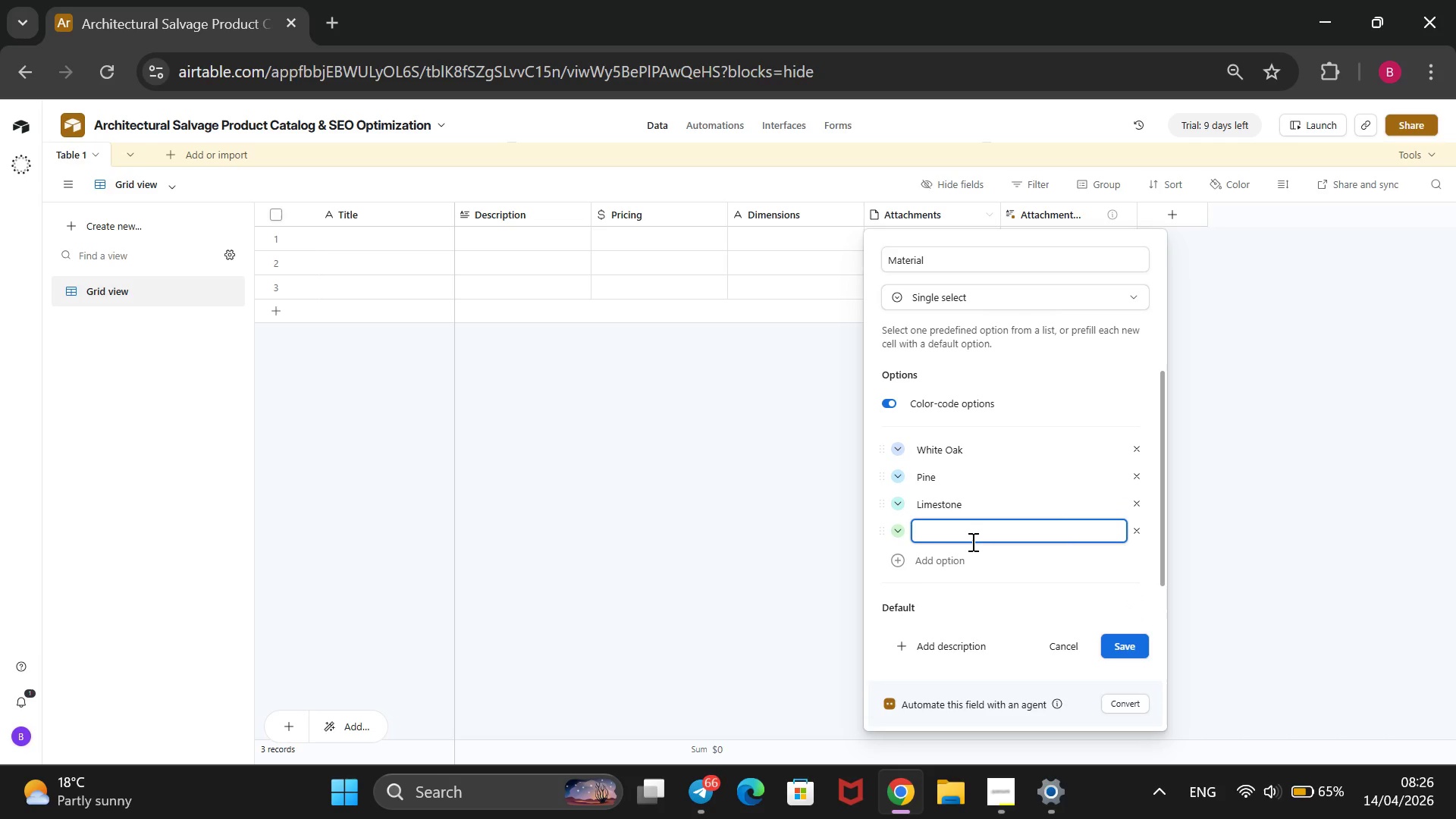 
type(Heart Pine)
 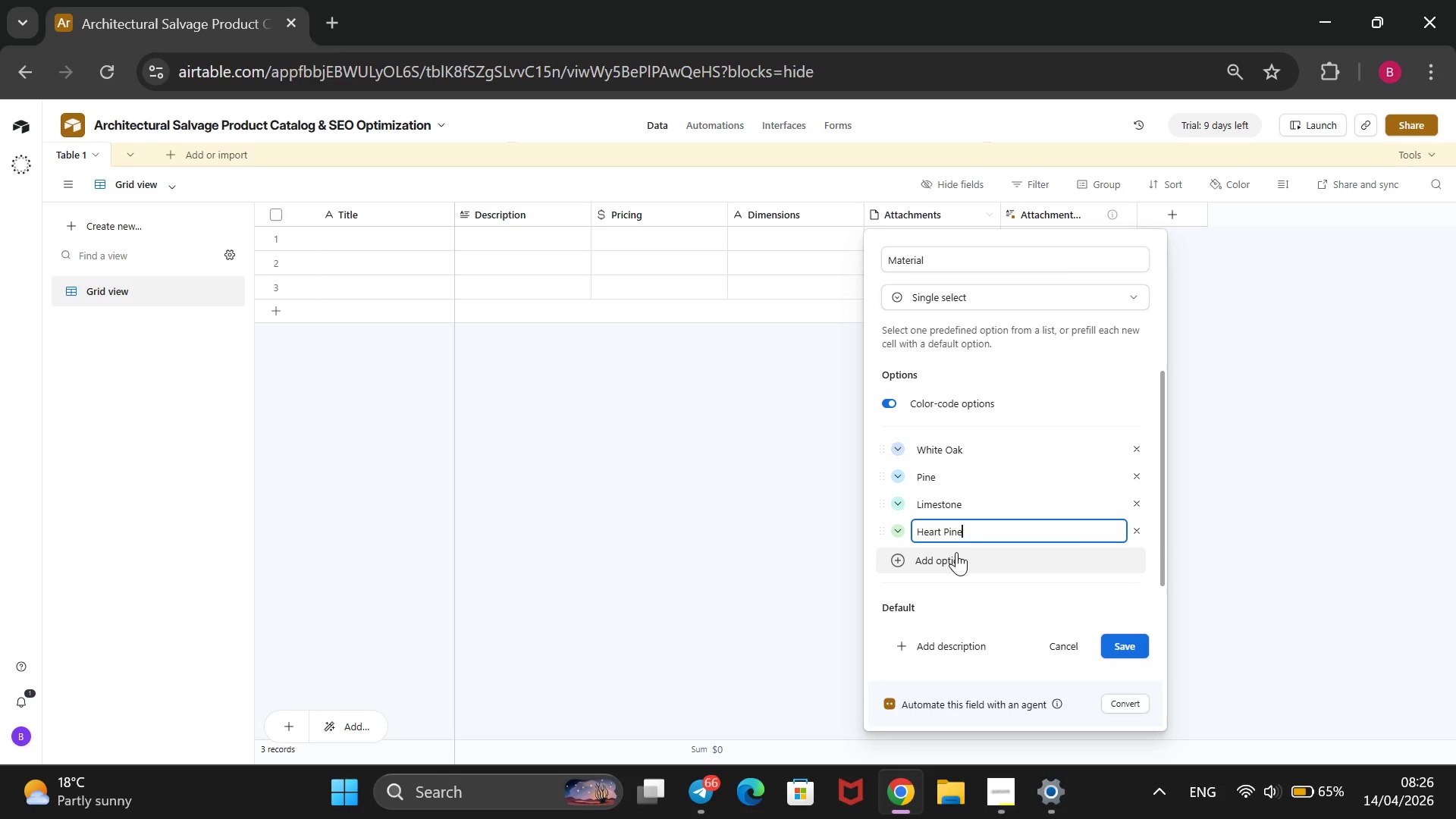 
left_click([956, 552])
 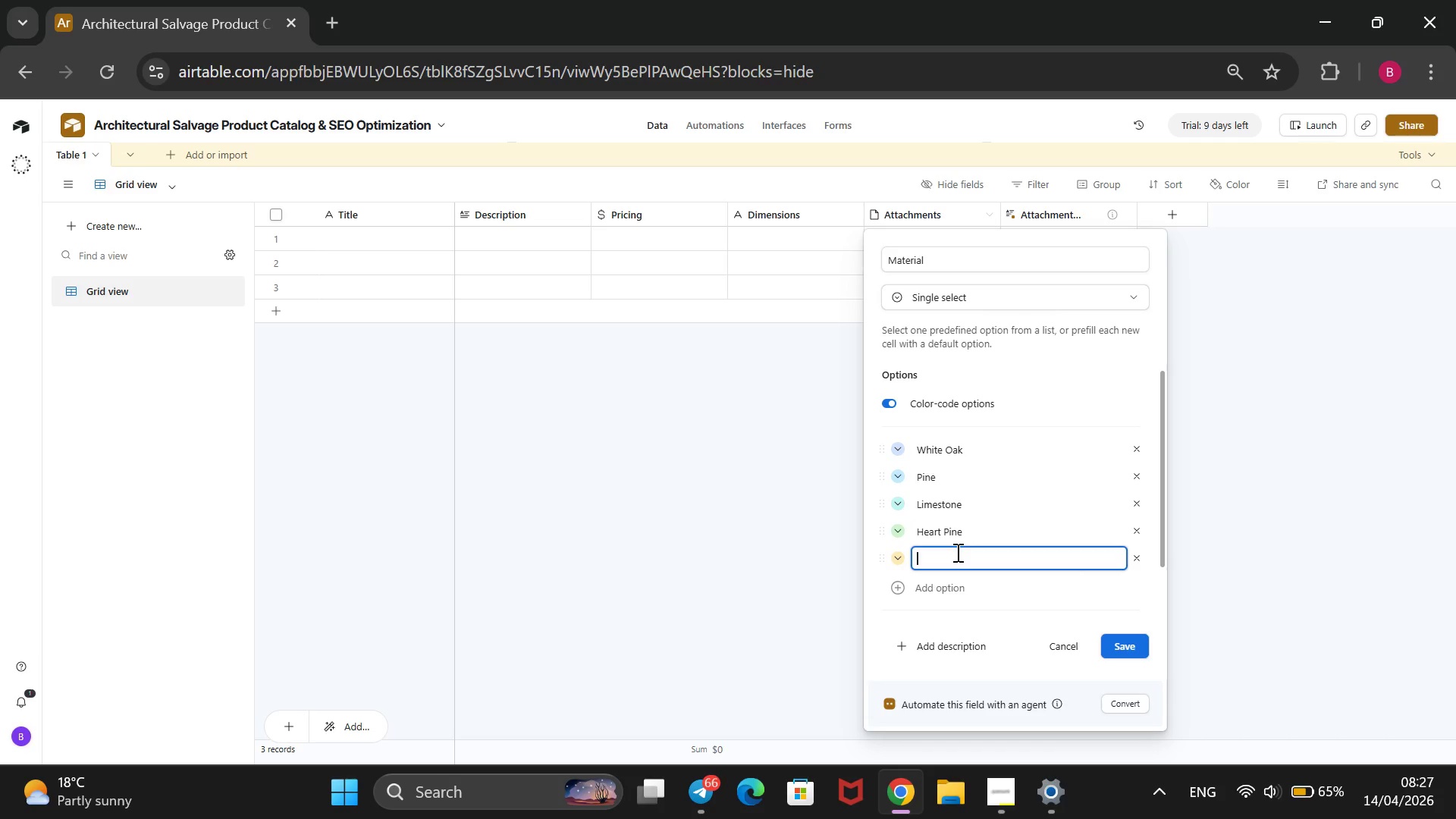 
type(Wrouh)
key(Backspace)
type(ght Iron)
 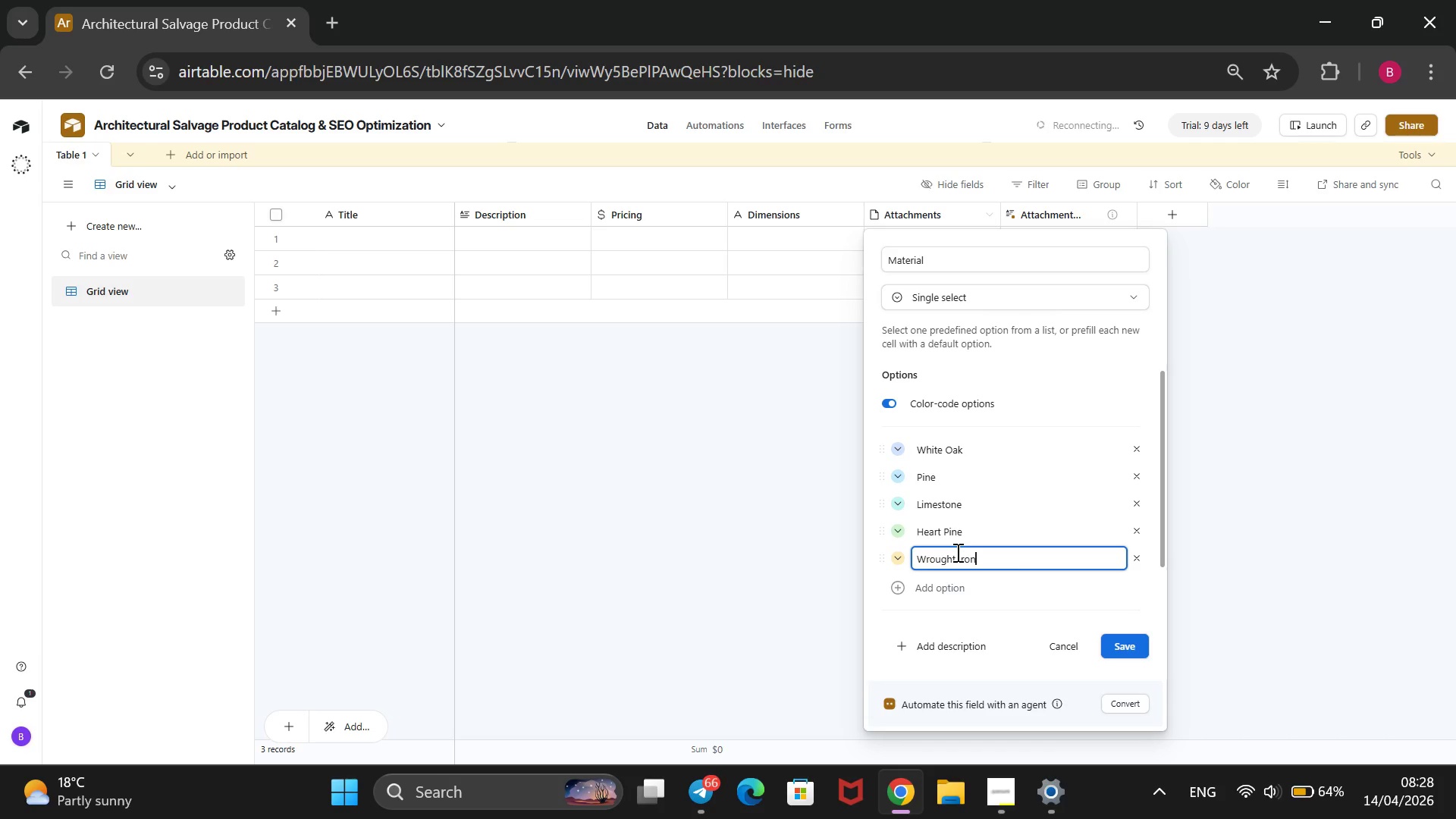 
wait(87.86)
 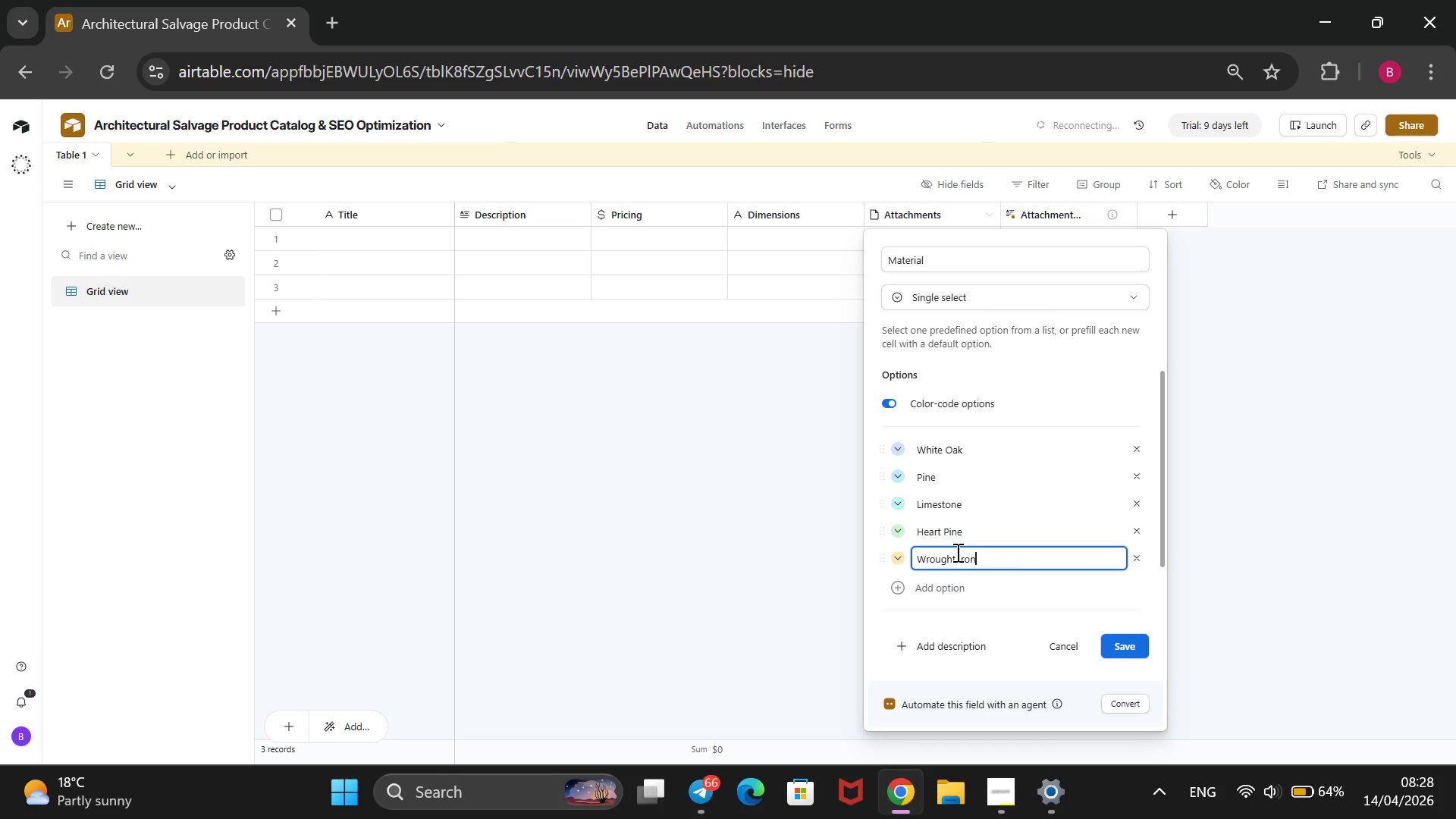 
left_click([932, 579])
 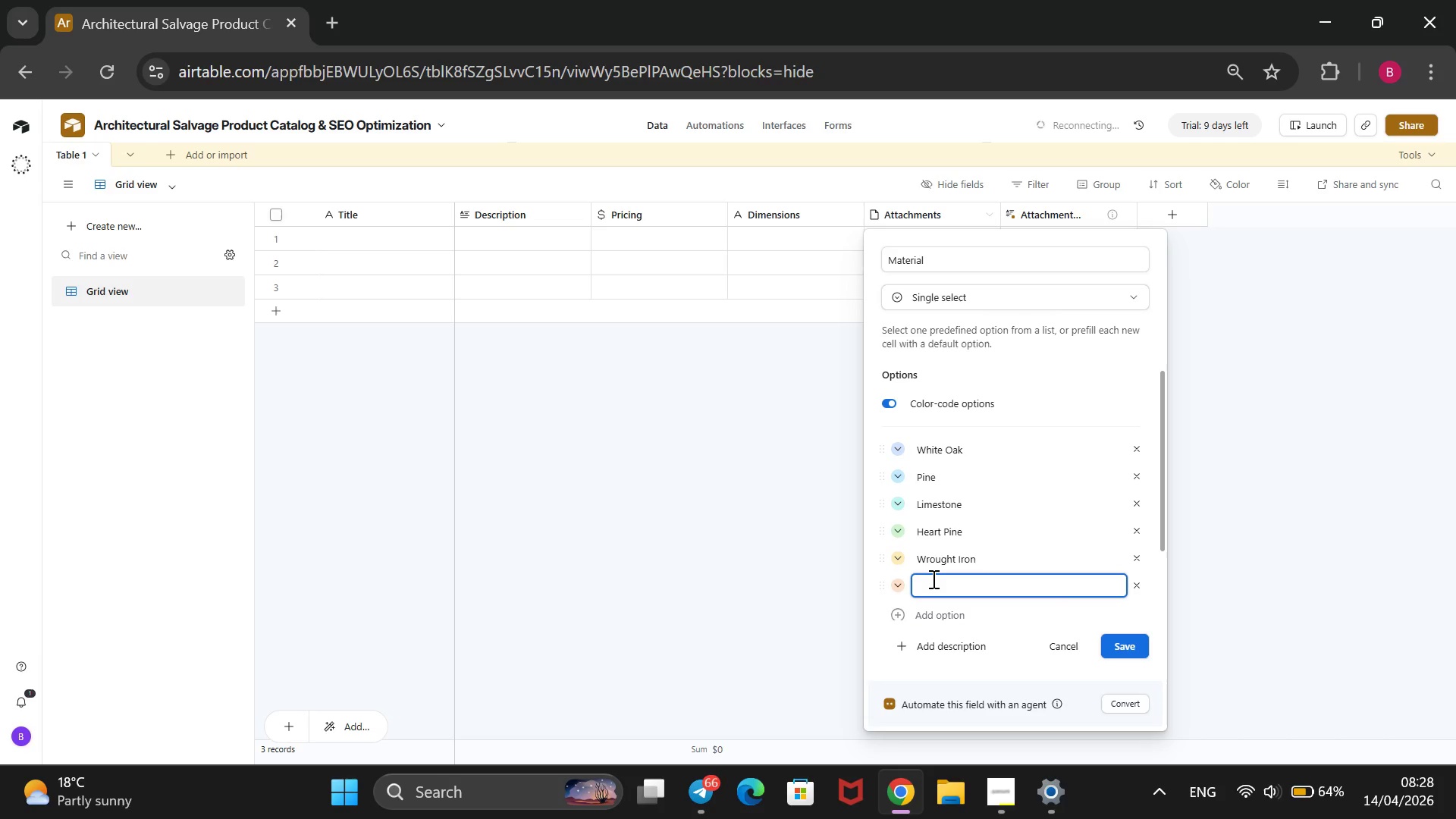 
type(Casi Iron)
 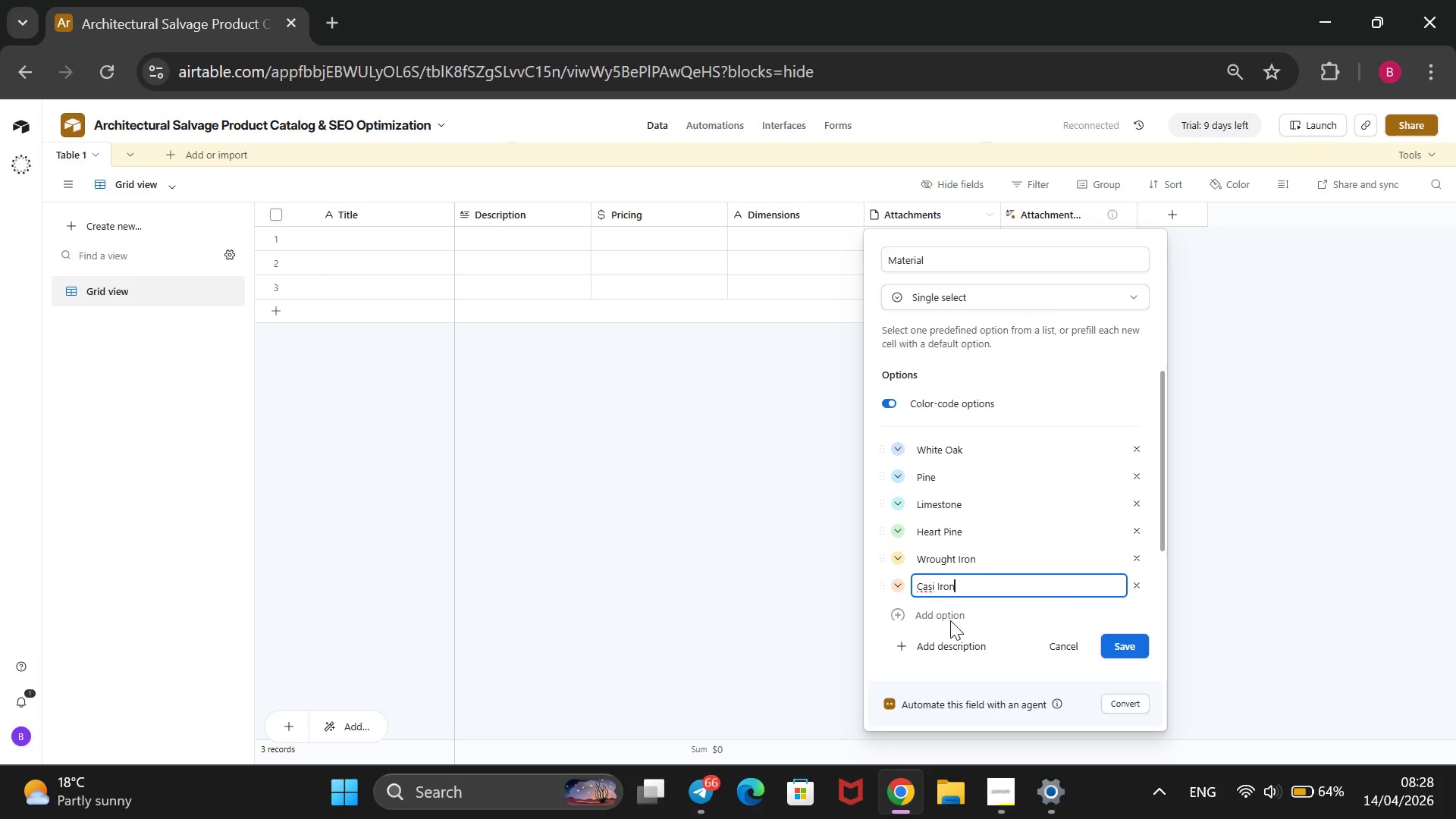 
left_click([931, 580])
 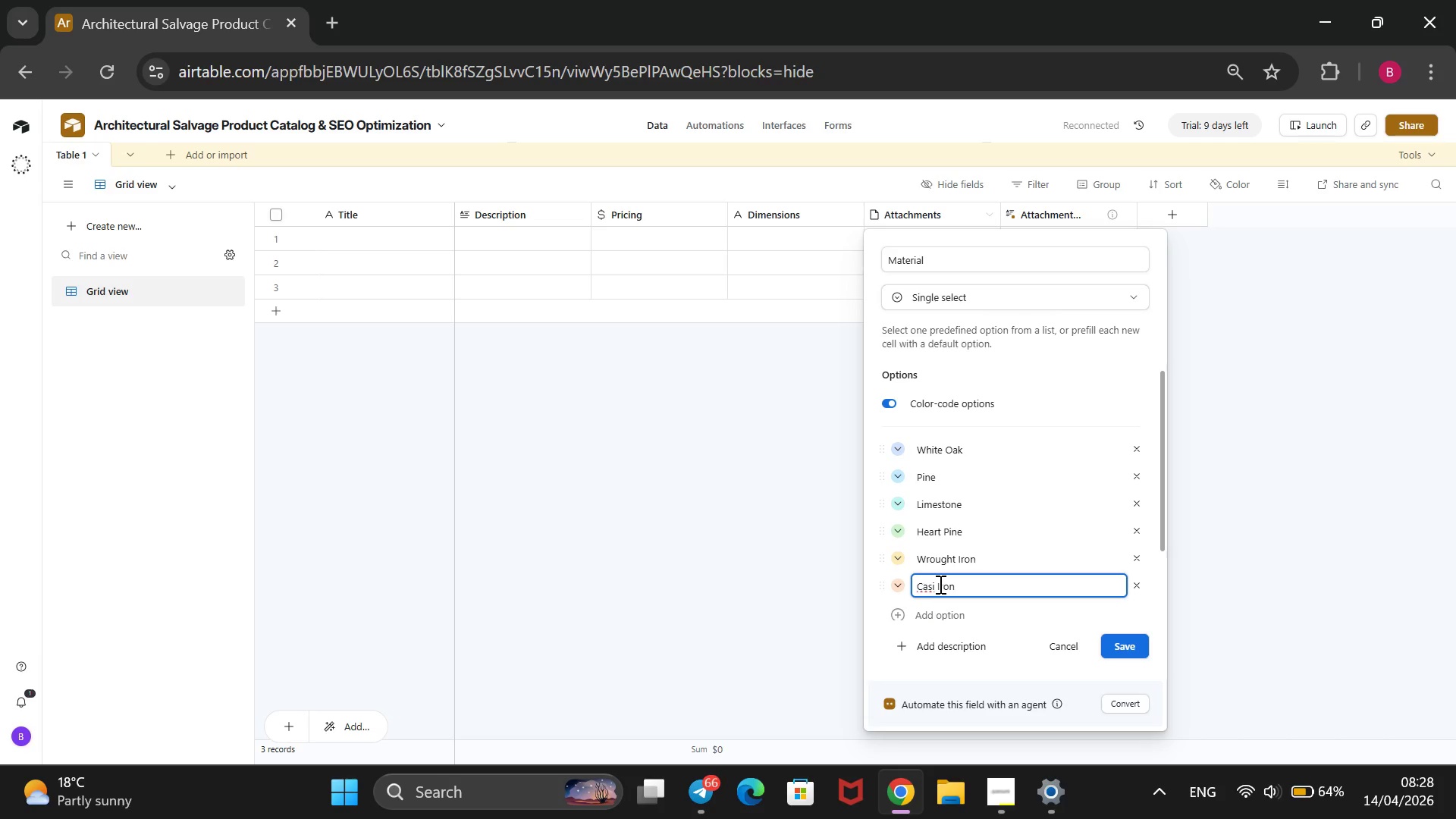 
key(ArrowRight)
 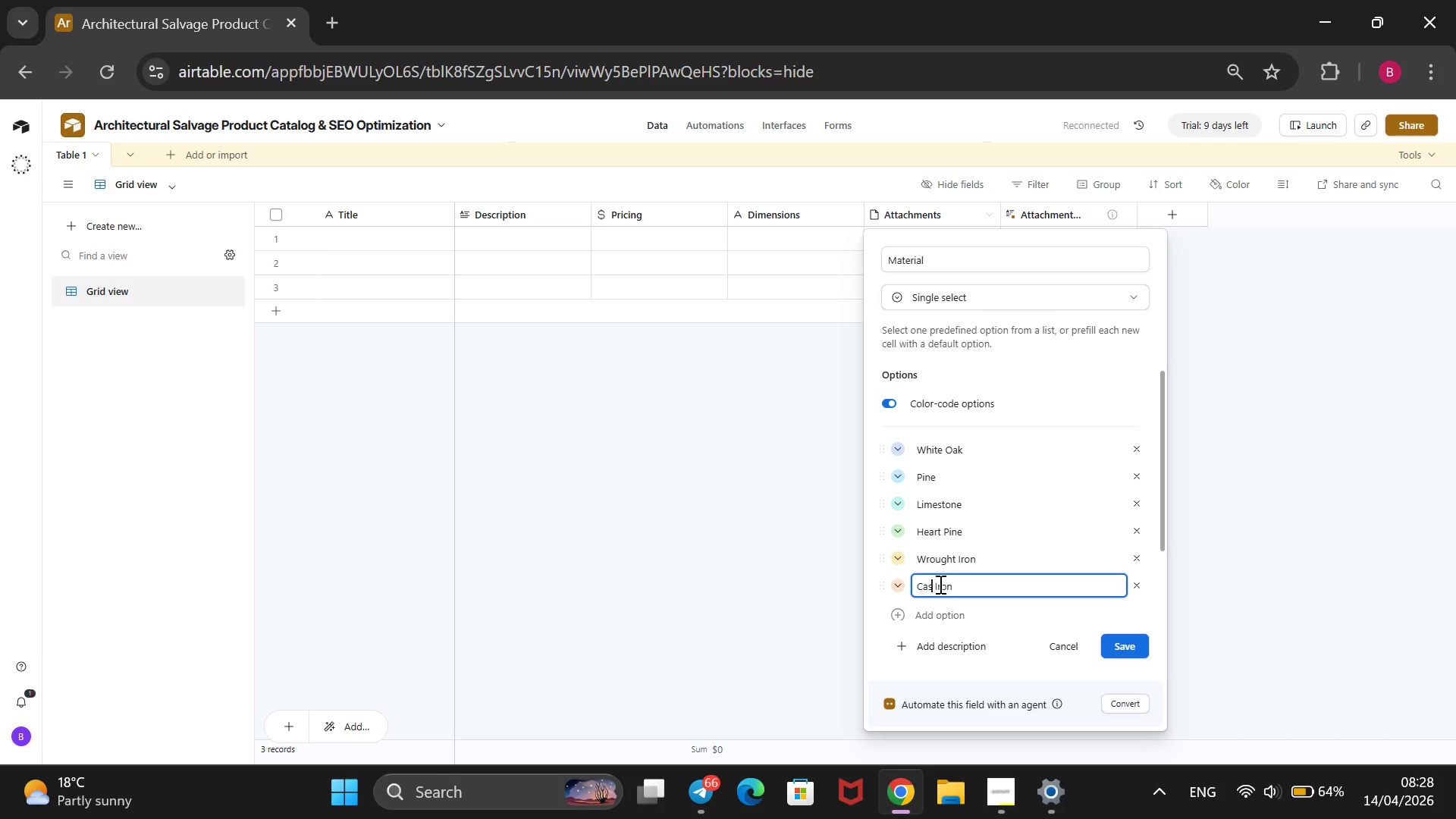 
key(Backspace)
 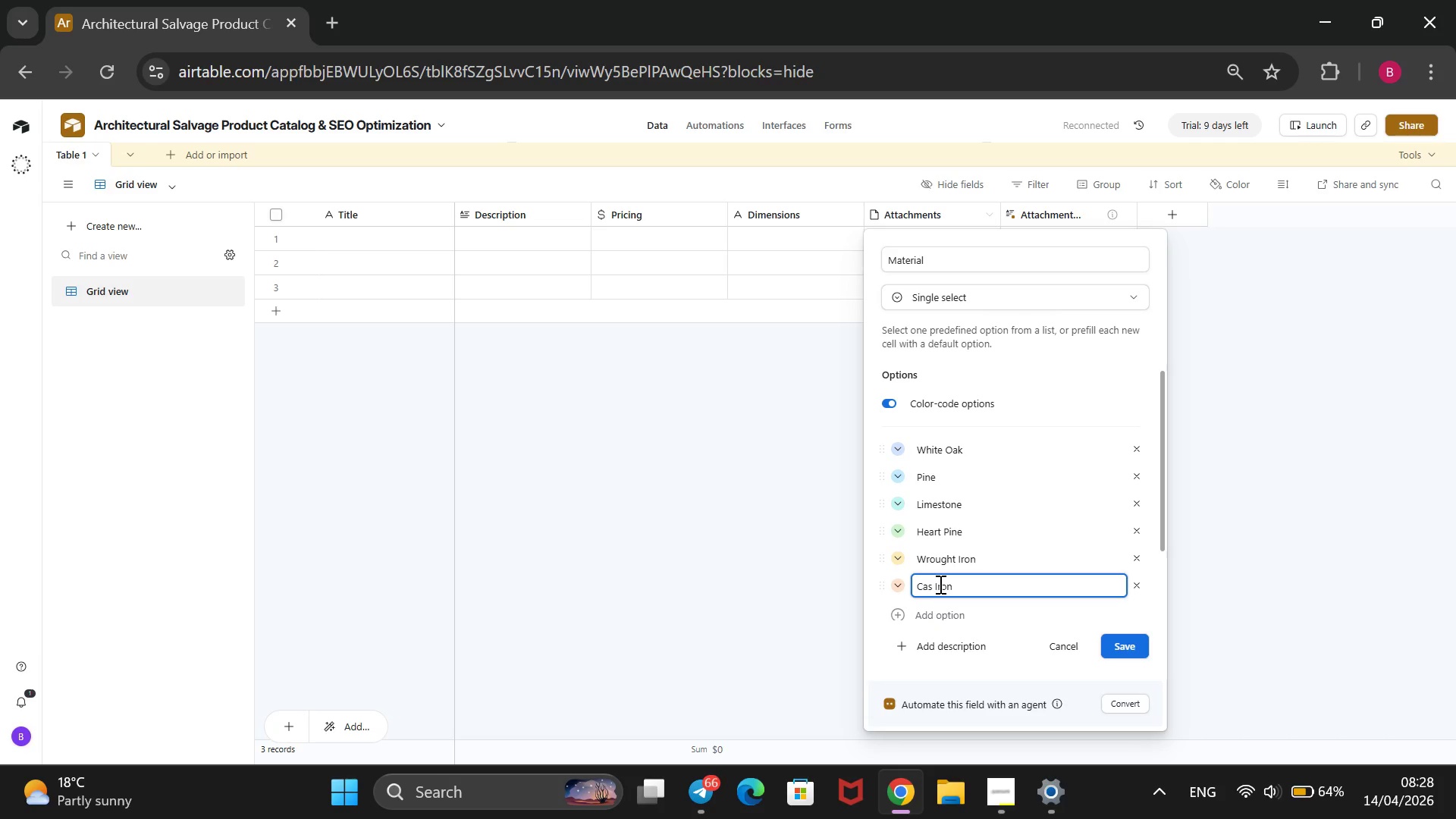 
key(T)
 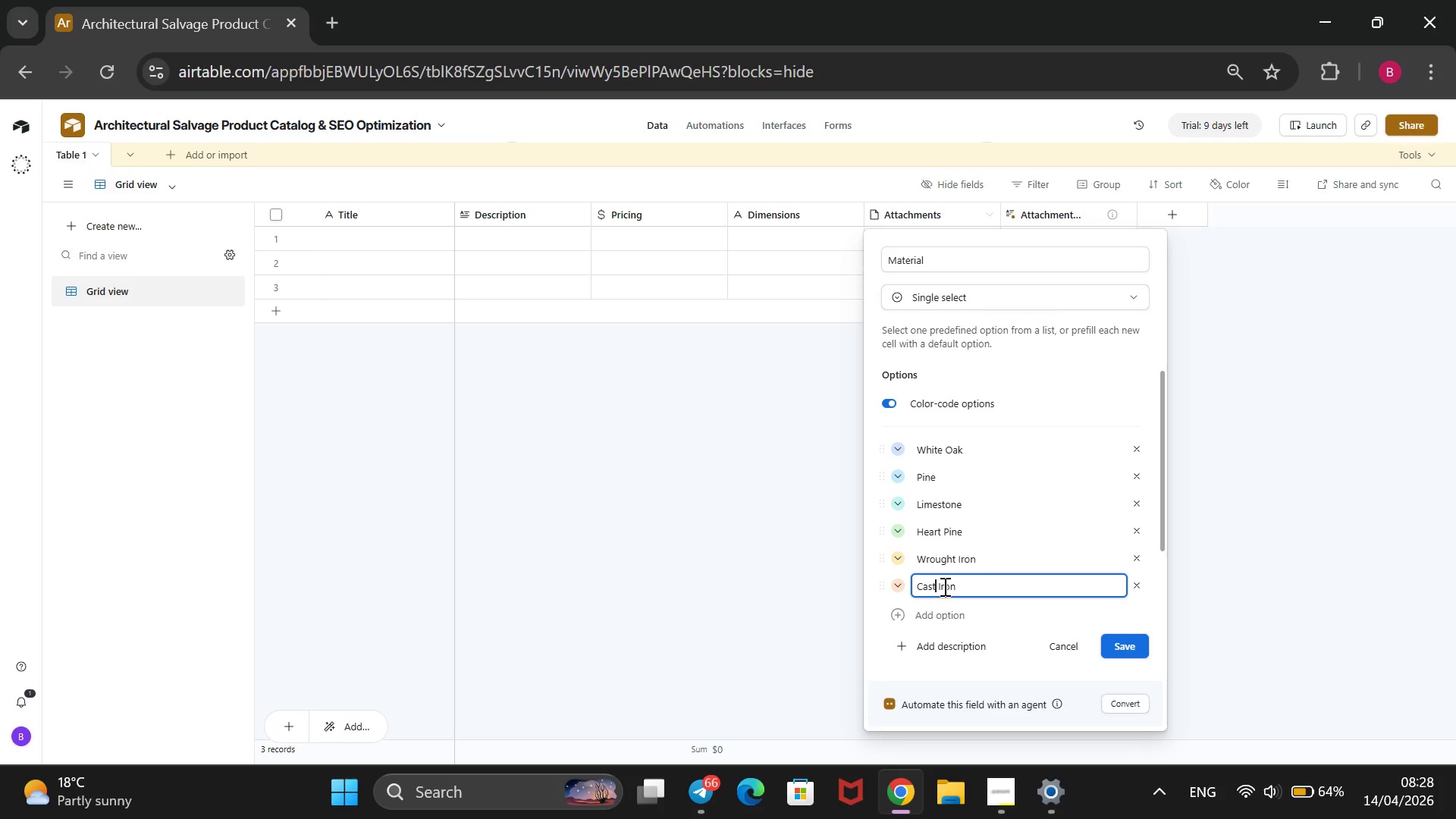 
left_click([942, 604])
 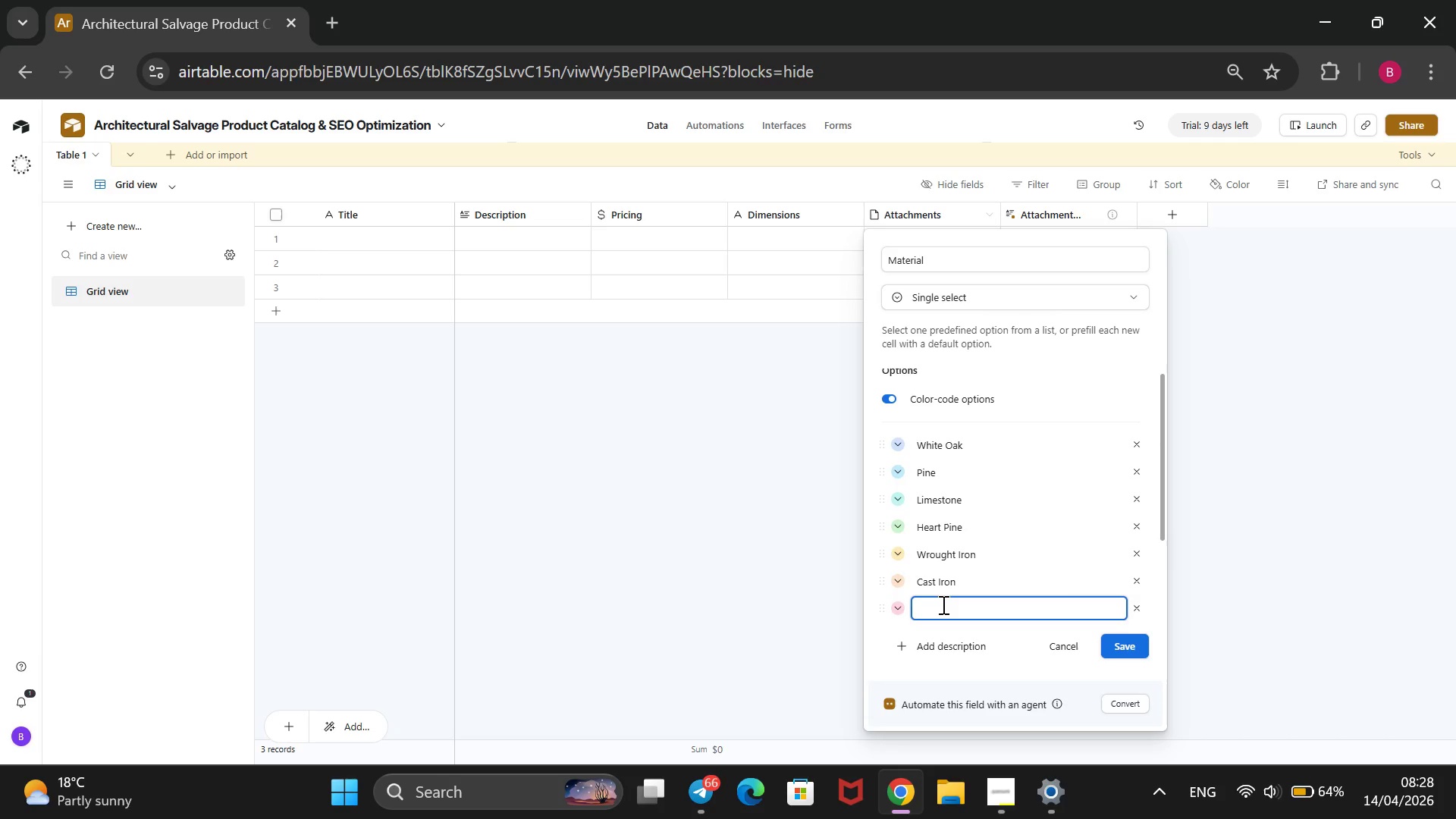 
wait(8.86)
 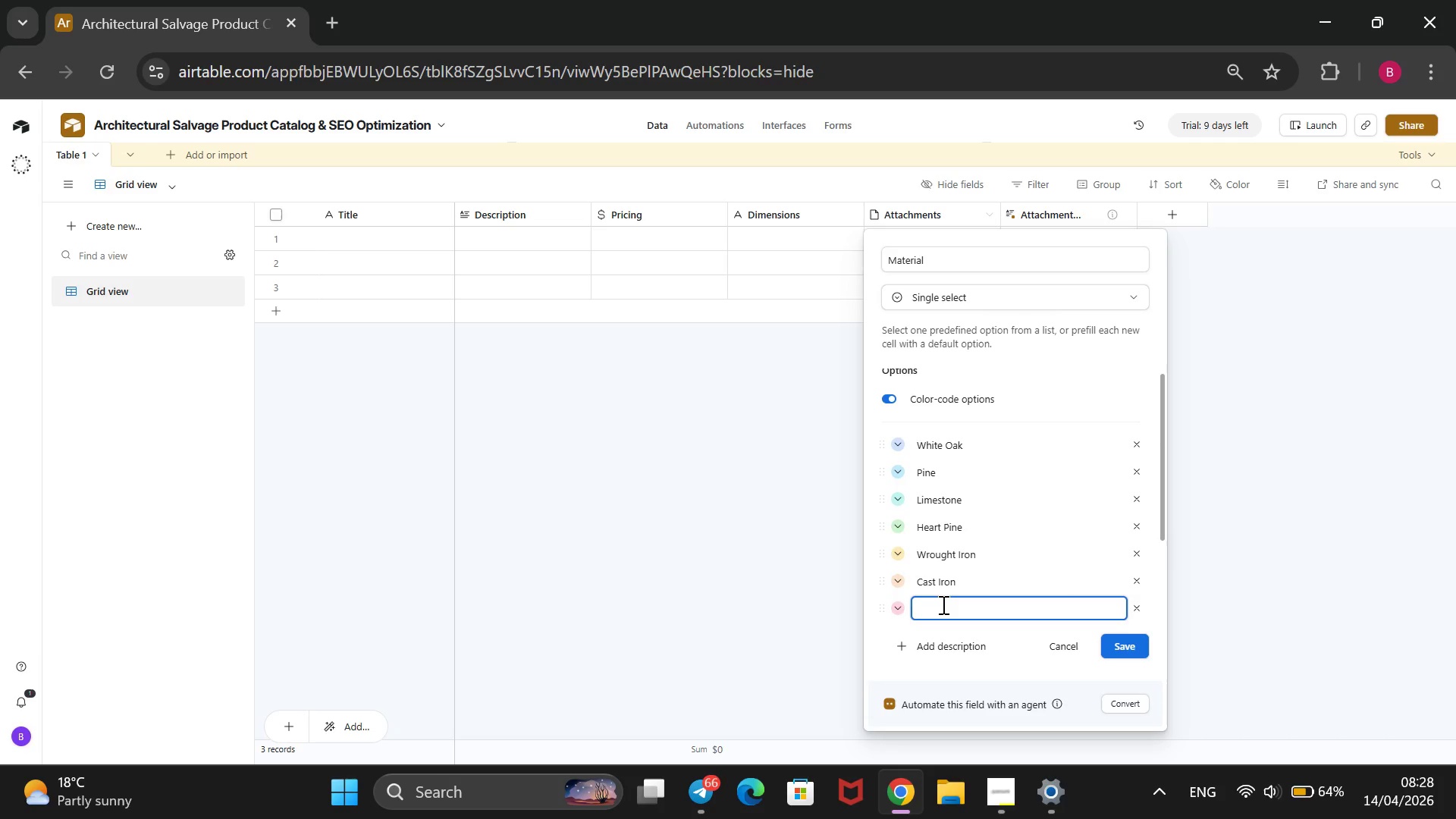 
type(Black Walnut)
 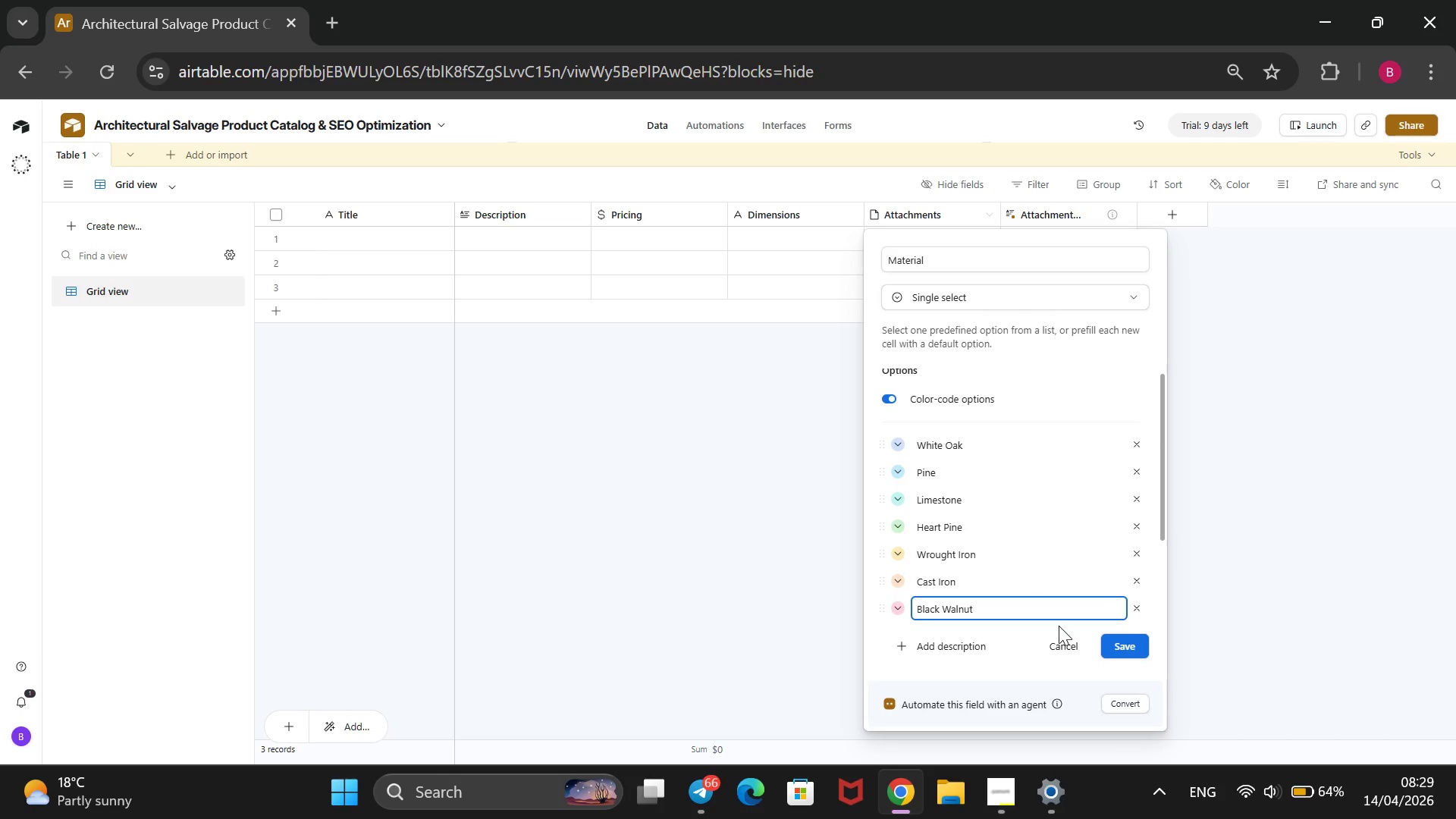 
scroll: coordinate [1040, 575], scroll_direction: down, amount: 2.0
 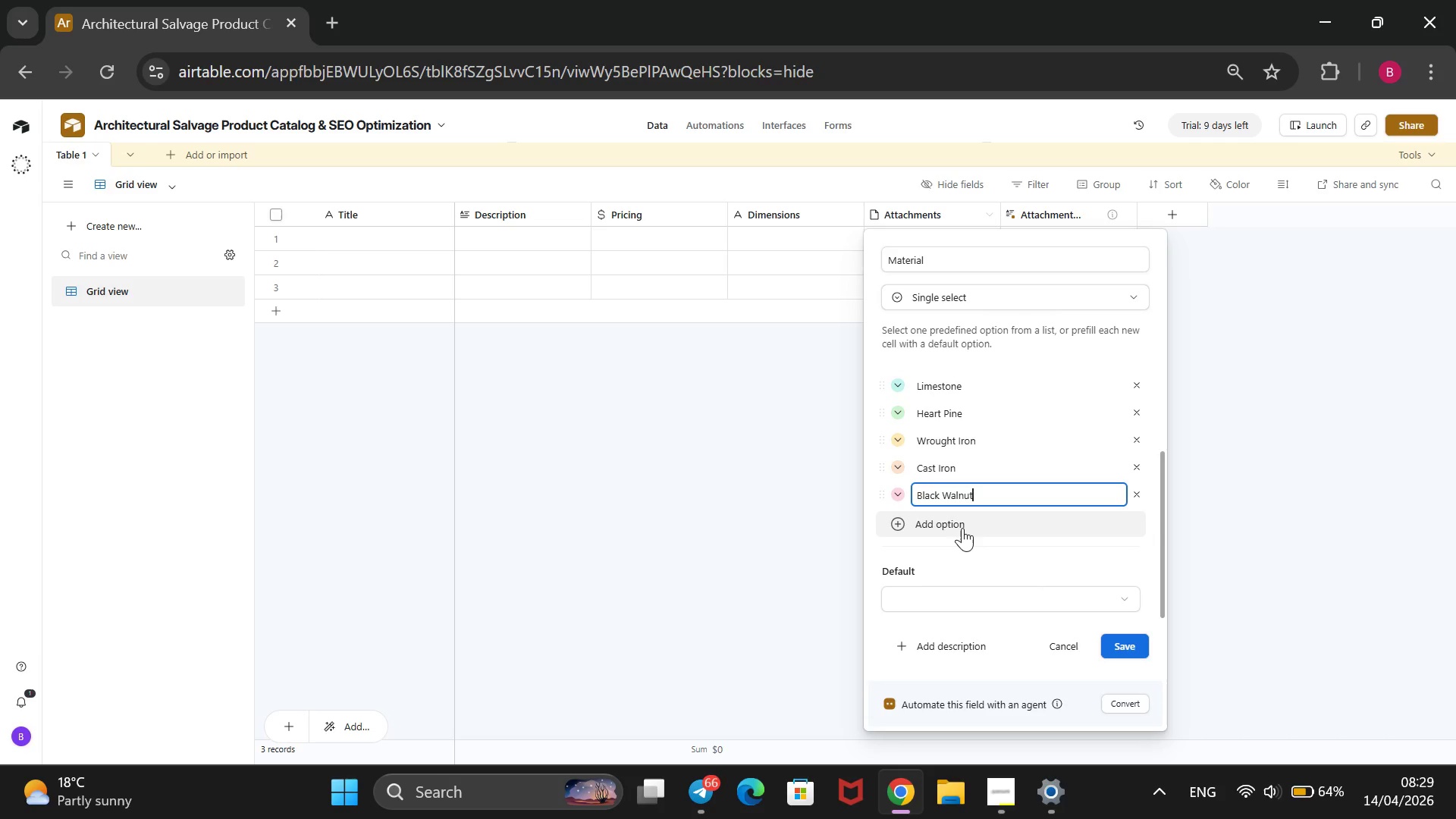 
left_click([962, 528])
 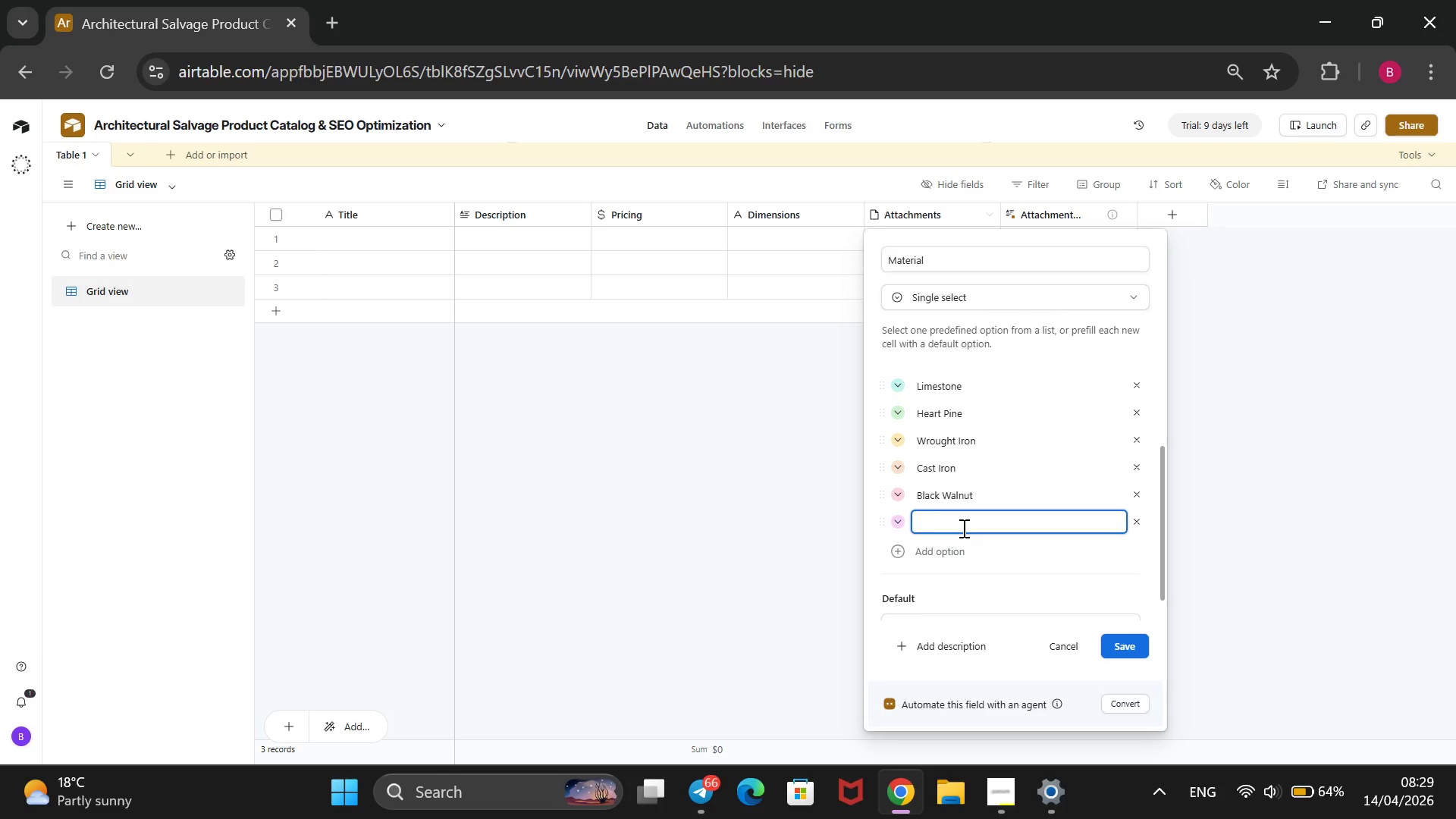 
type(Chestnut)
 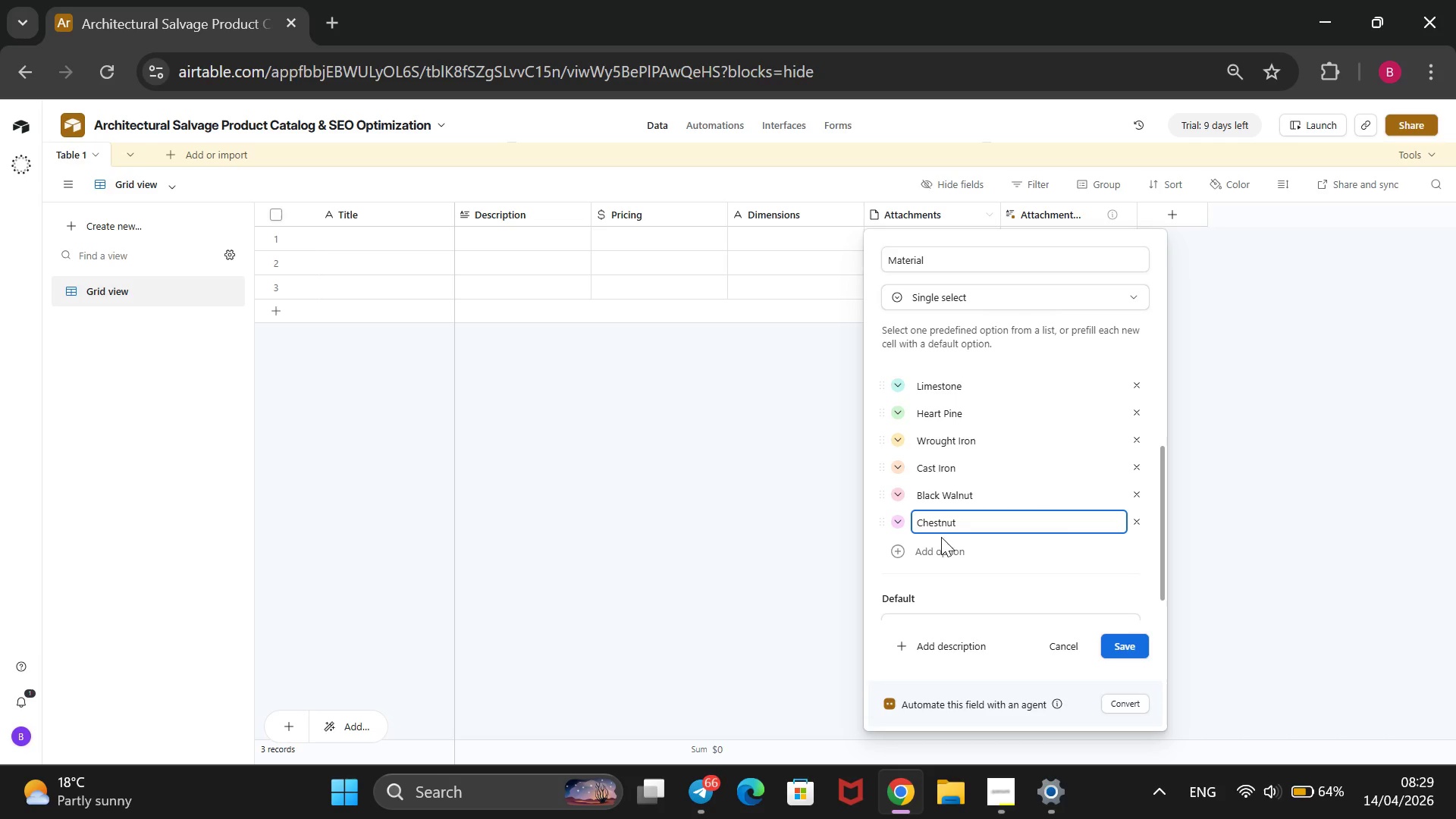 
left_click([933, 544])
 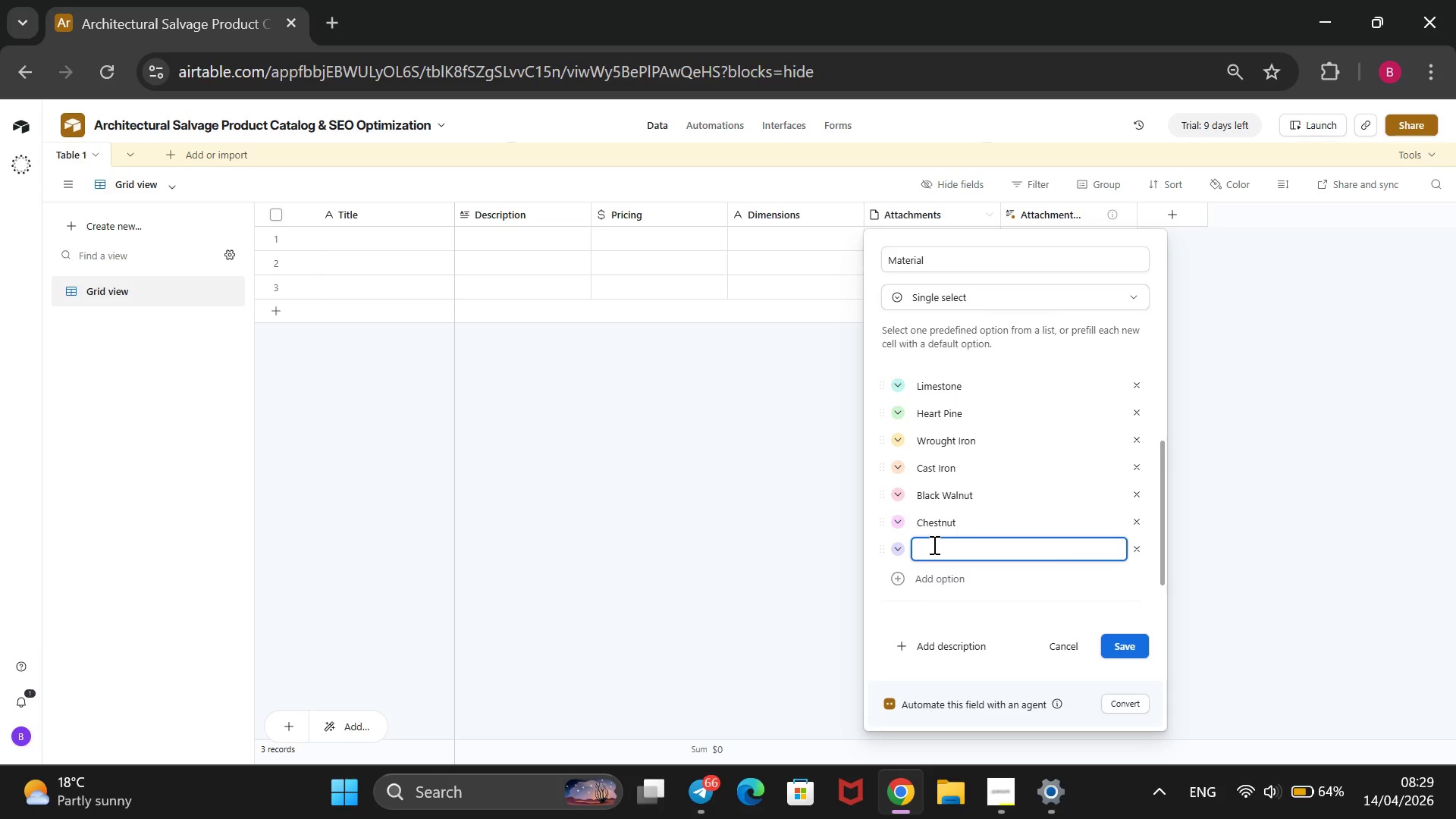 
type(Slate)
 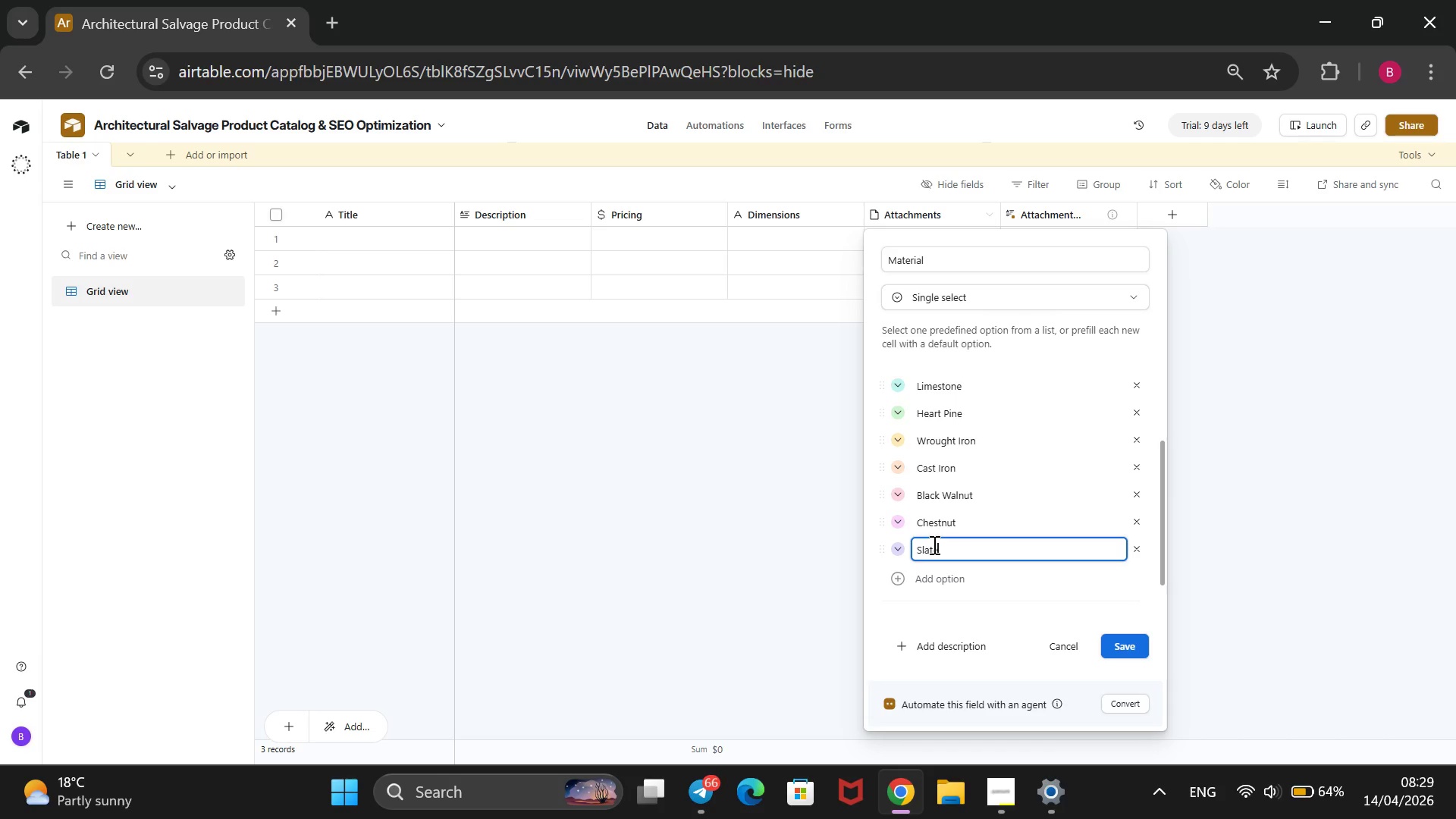 
wait(7.48)
 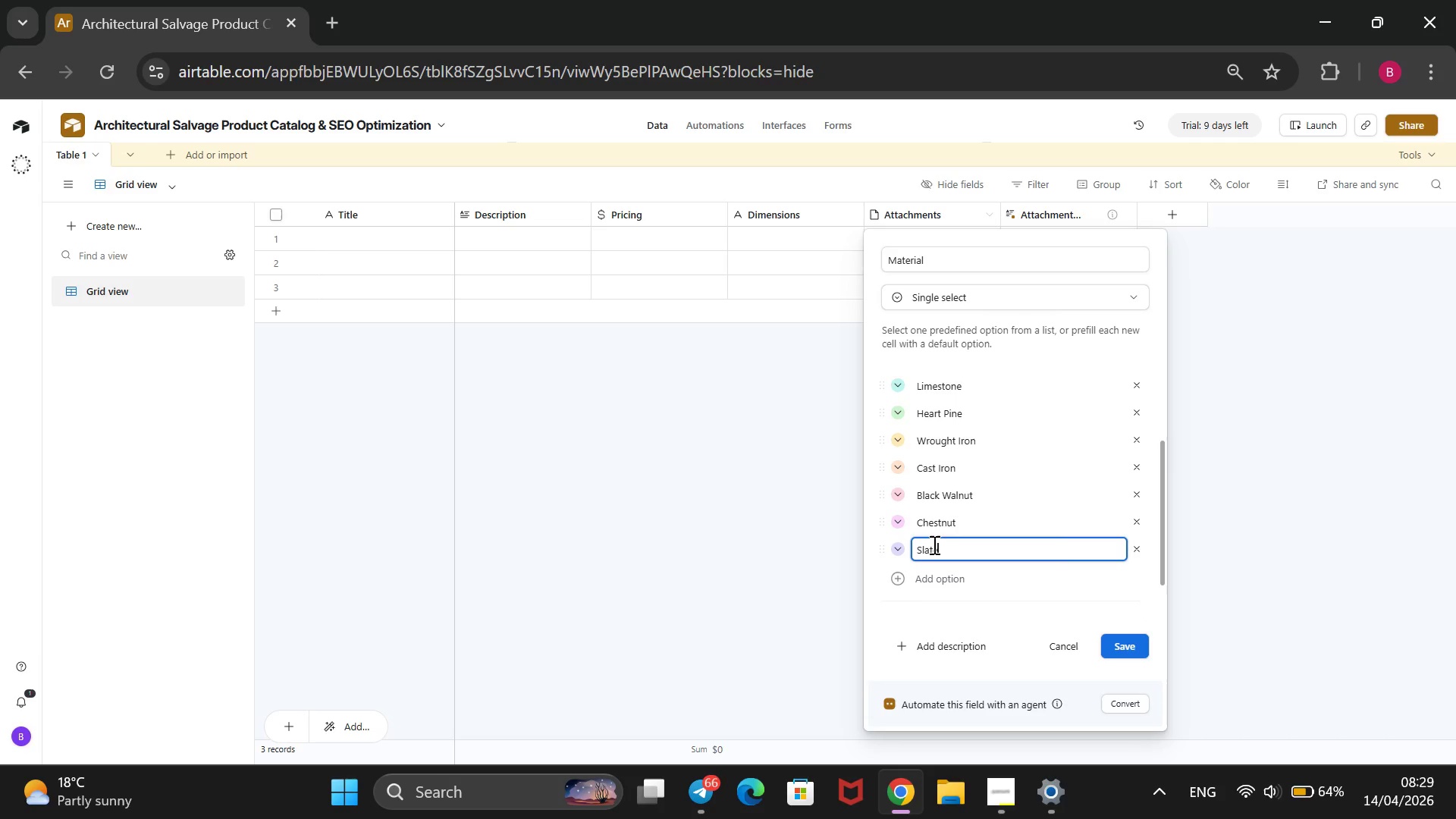 
left_click([922, 577])
 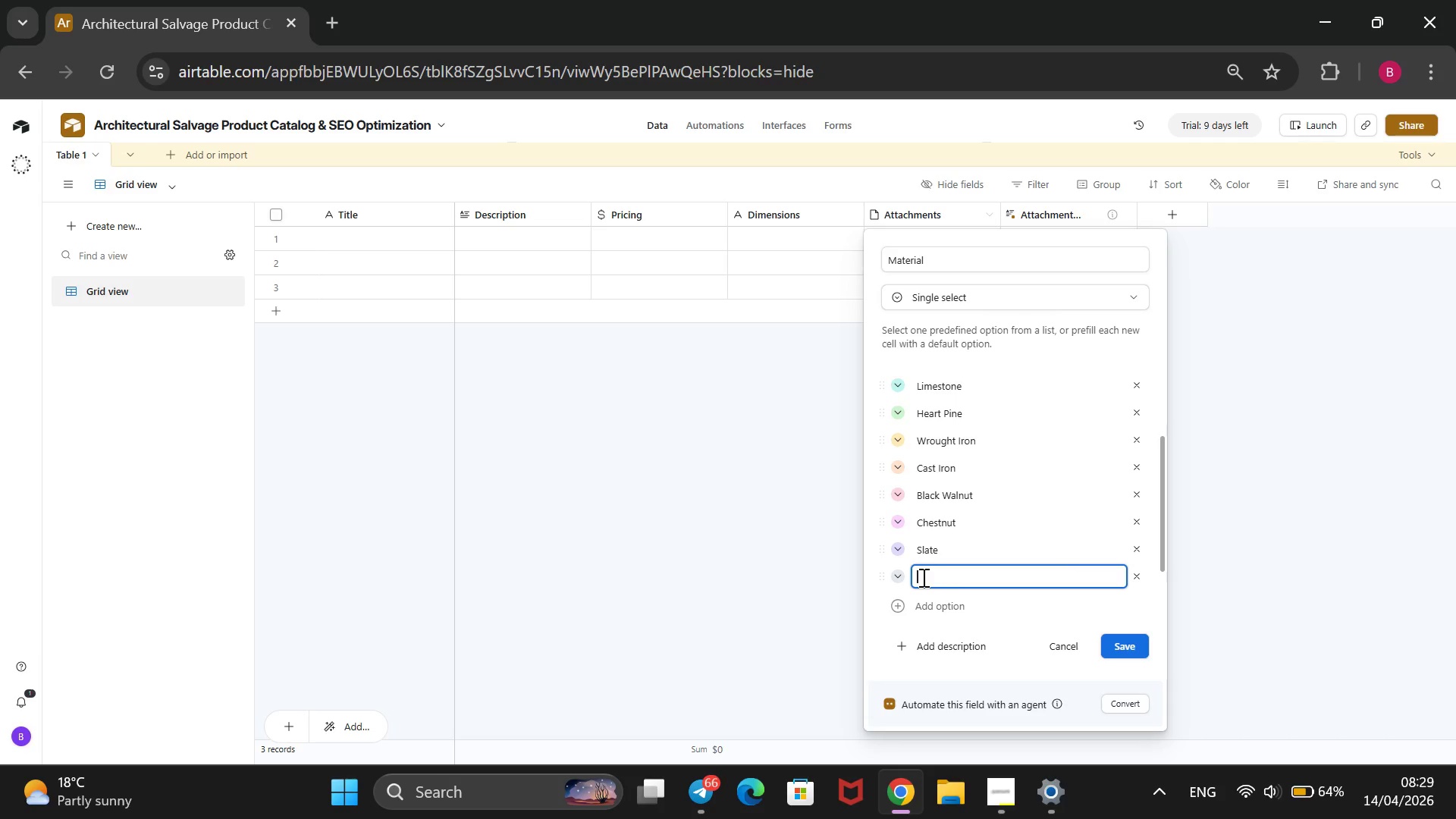 
type(Oak )
 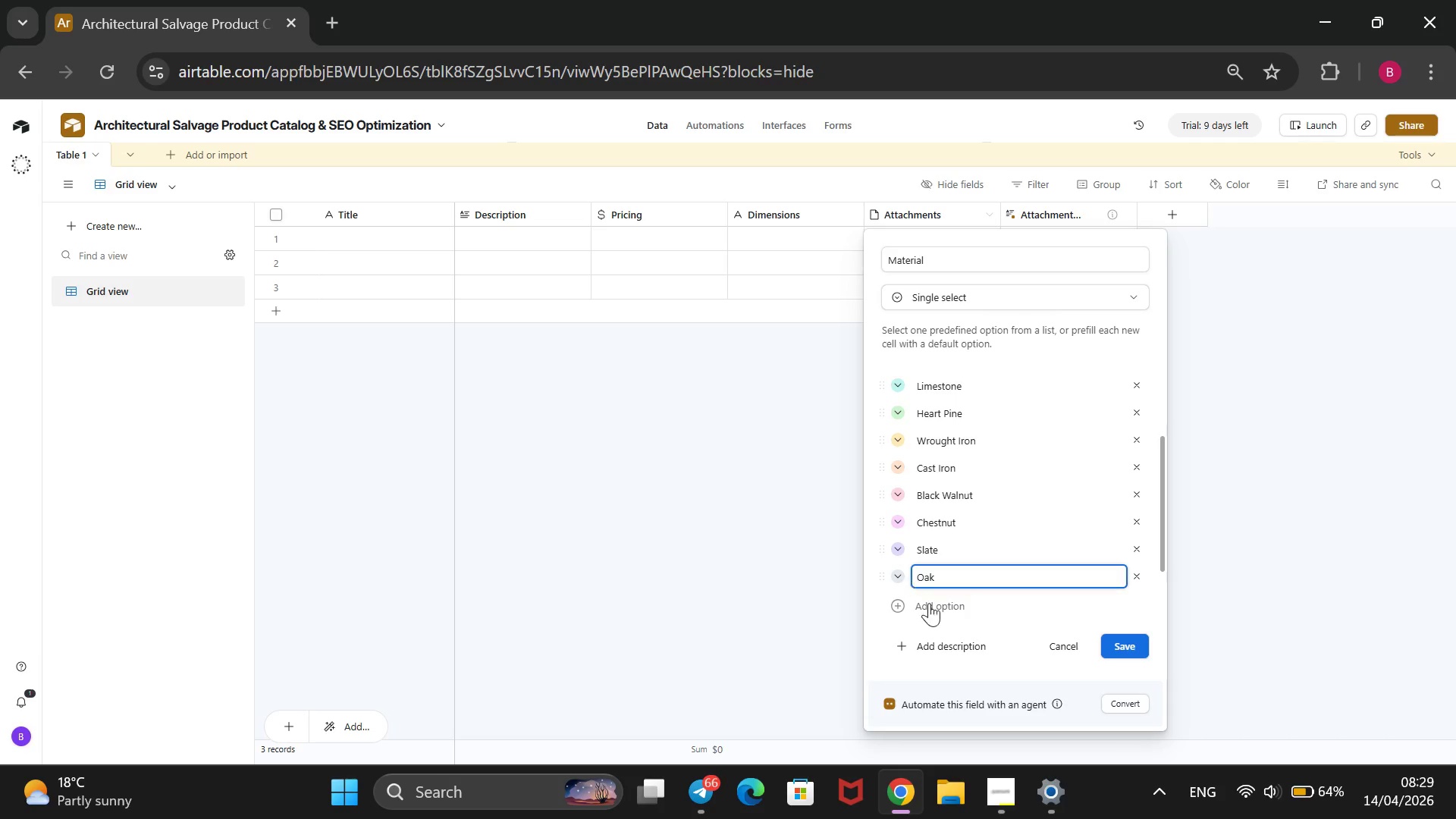 
left_click([936, 614])
 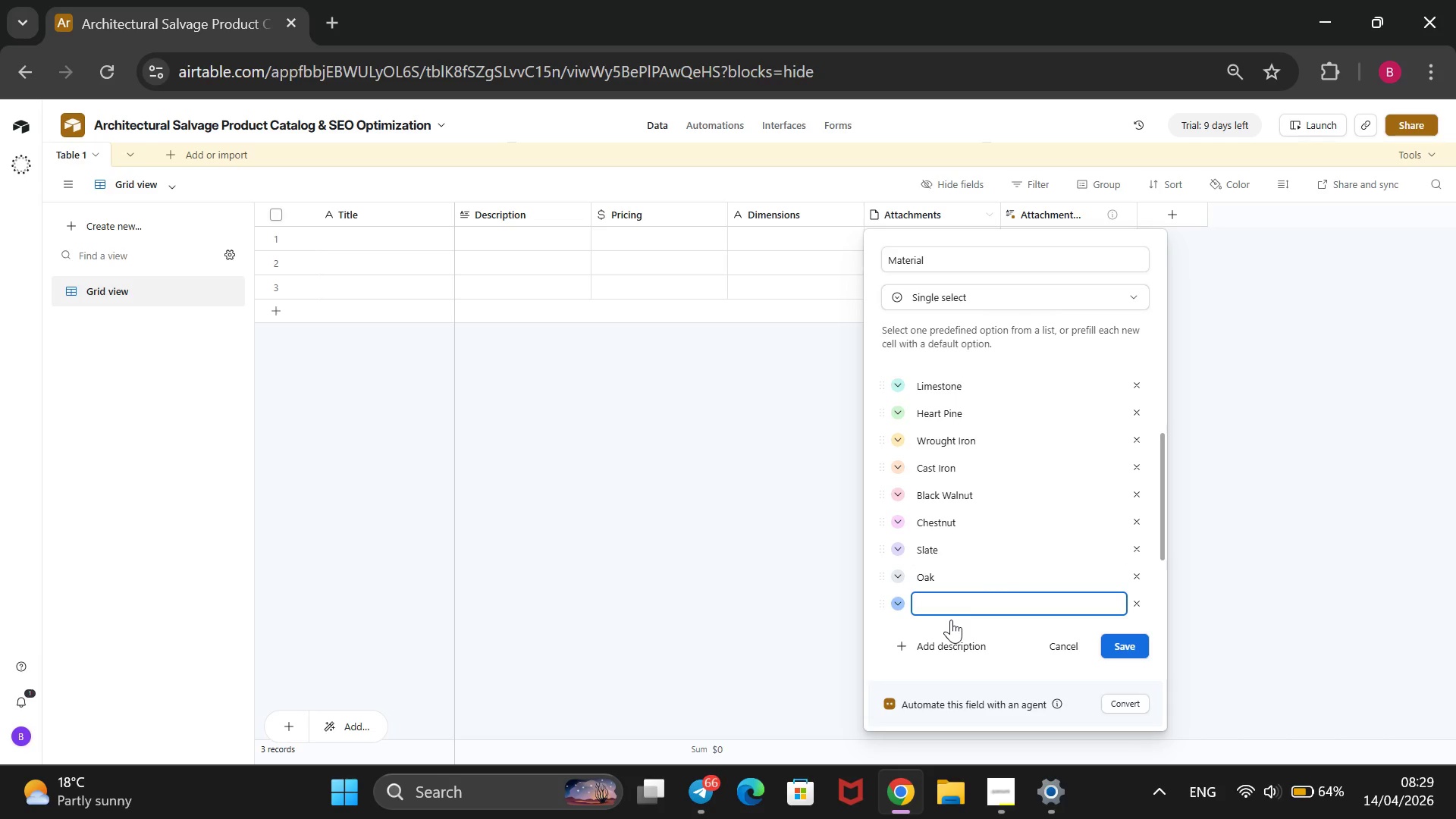 
type(Copper)
 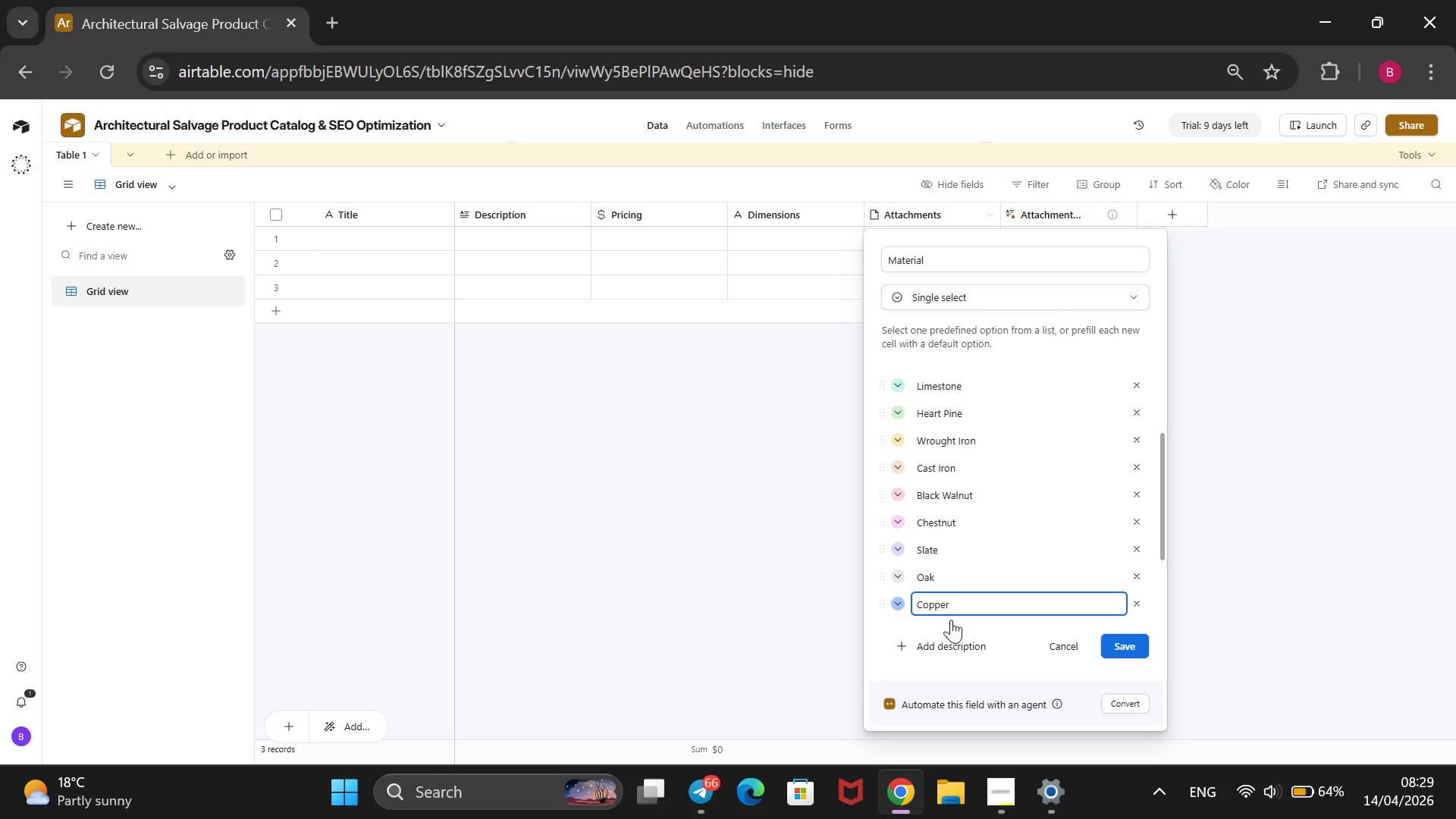 
wait(22.67)
 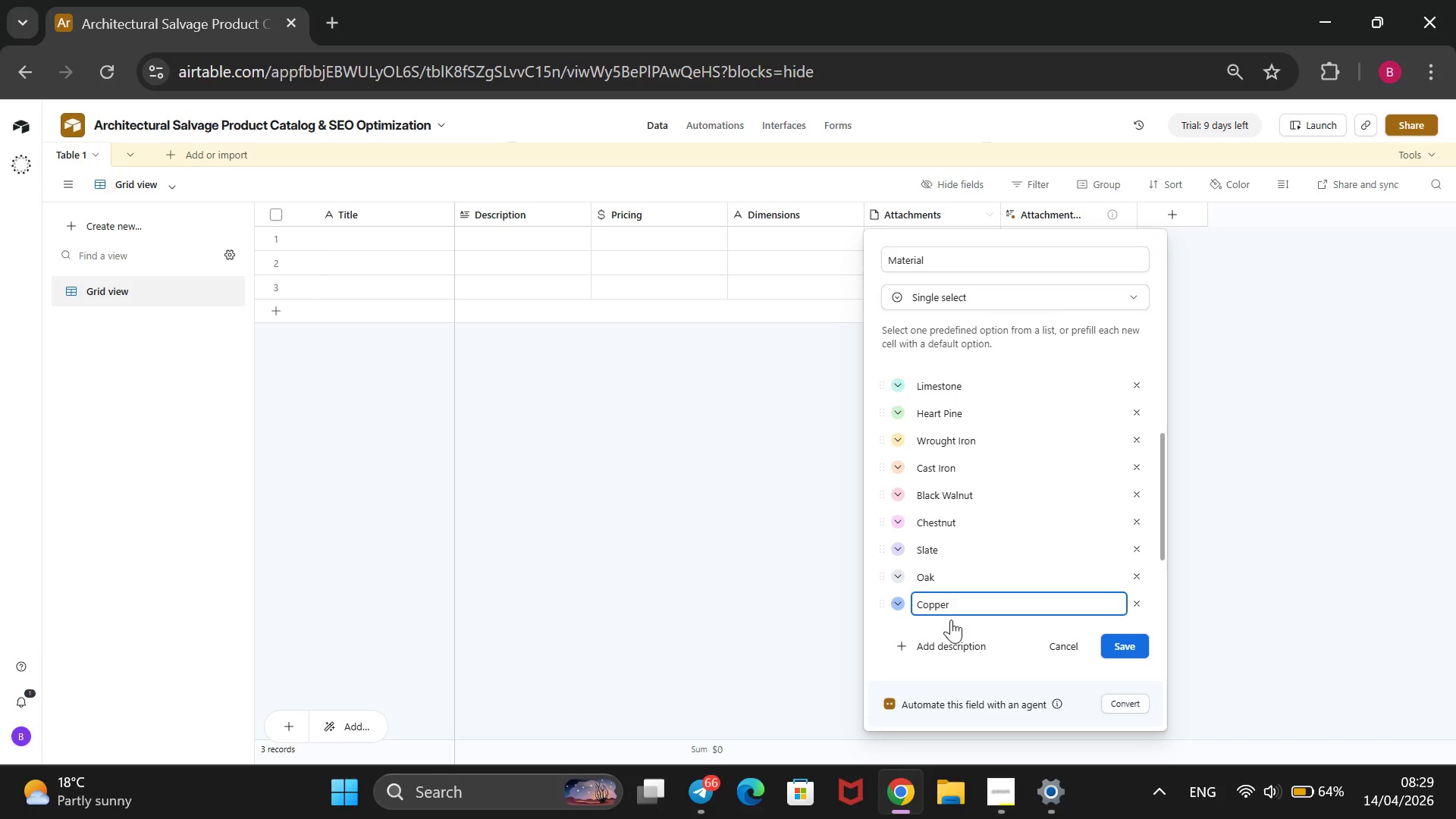 
scroll: coordinate [951, 620], scroll_direction: up, amount: 1.0
 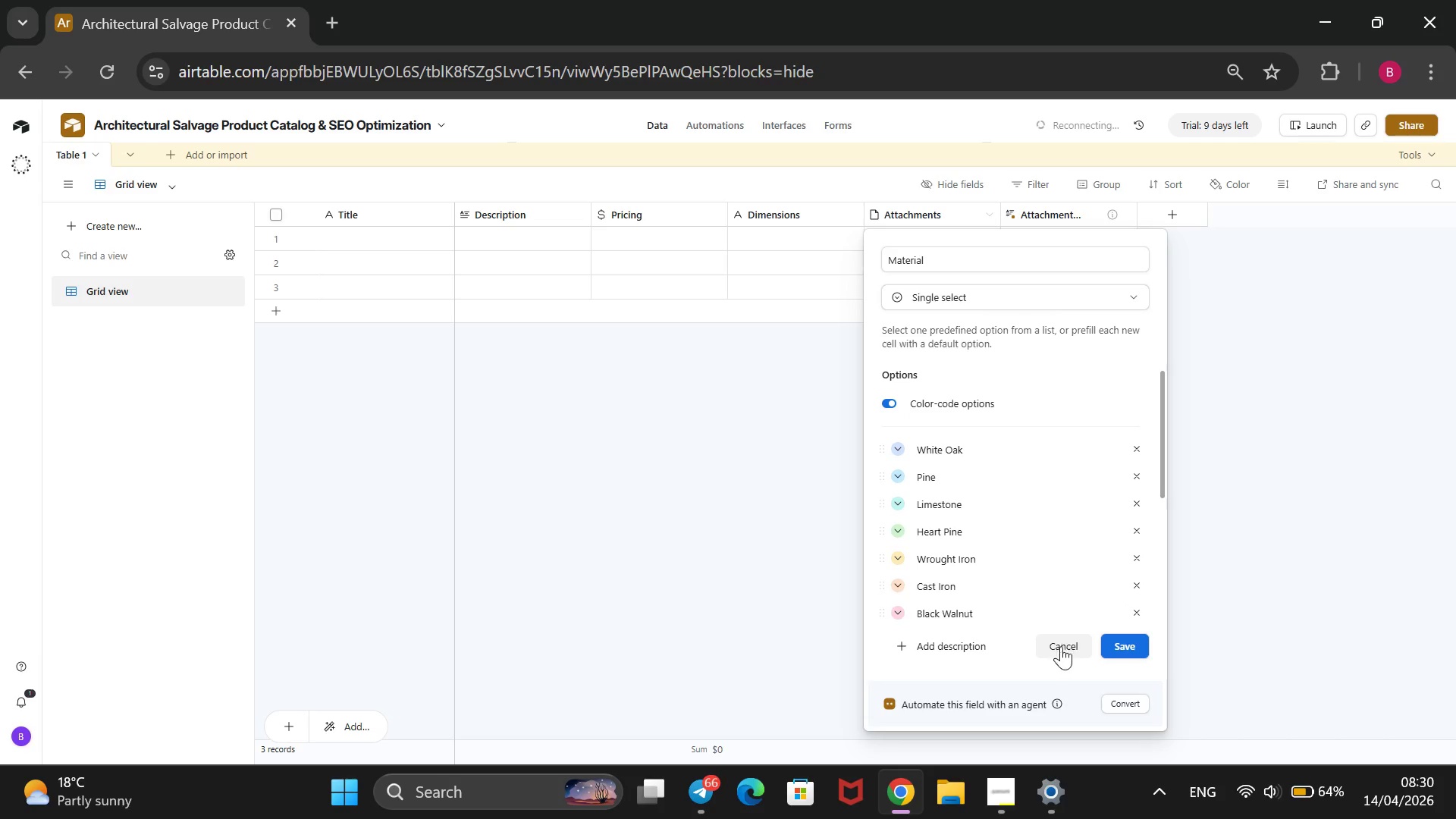 
left_click([1112, 642])
 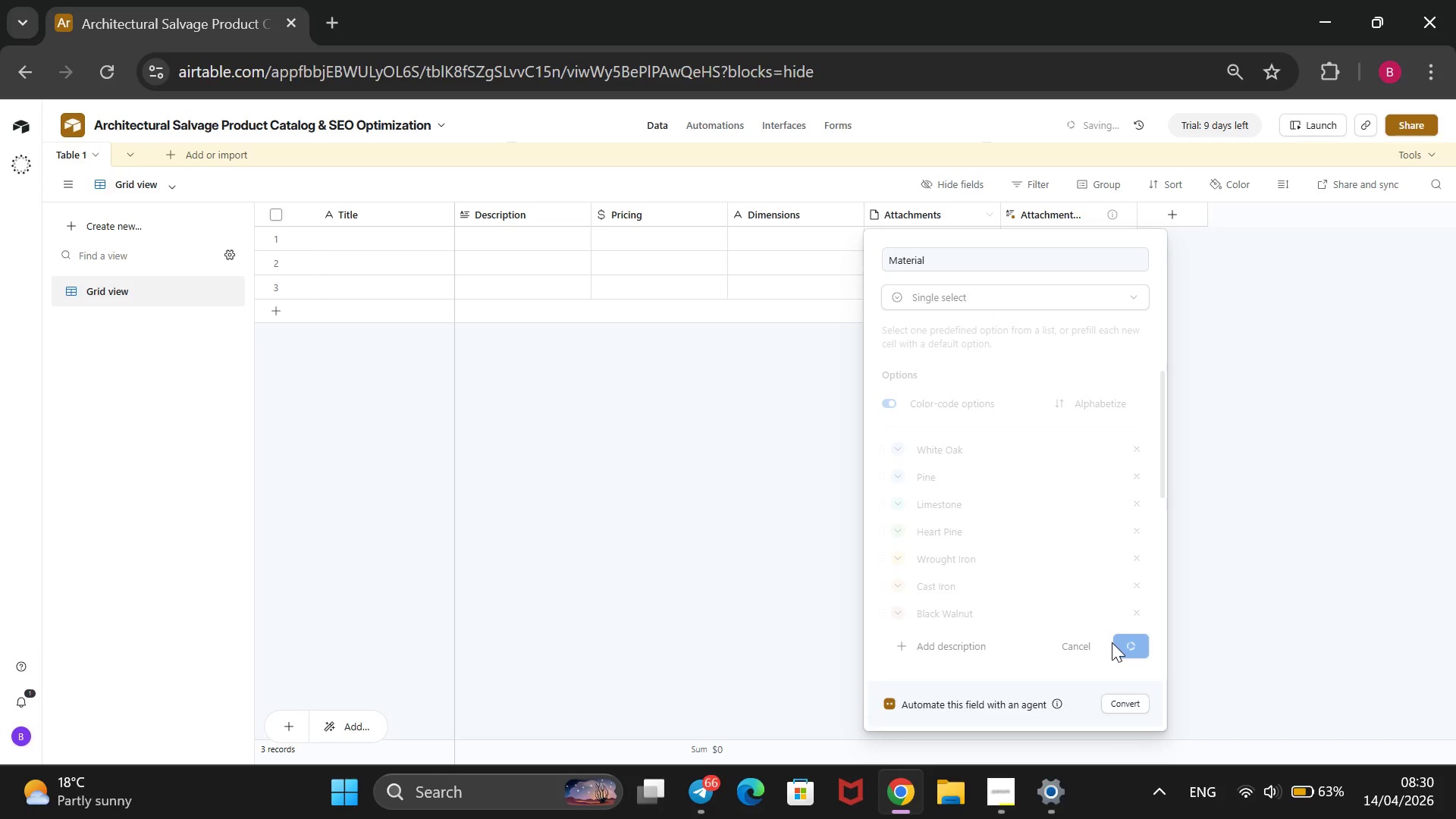 
wait(17.75)
 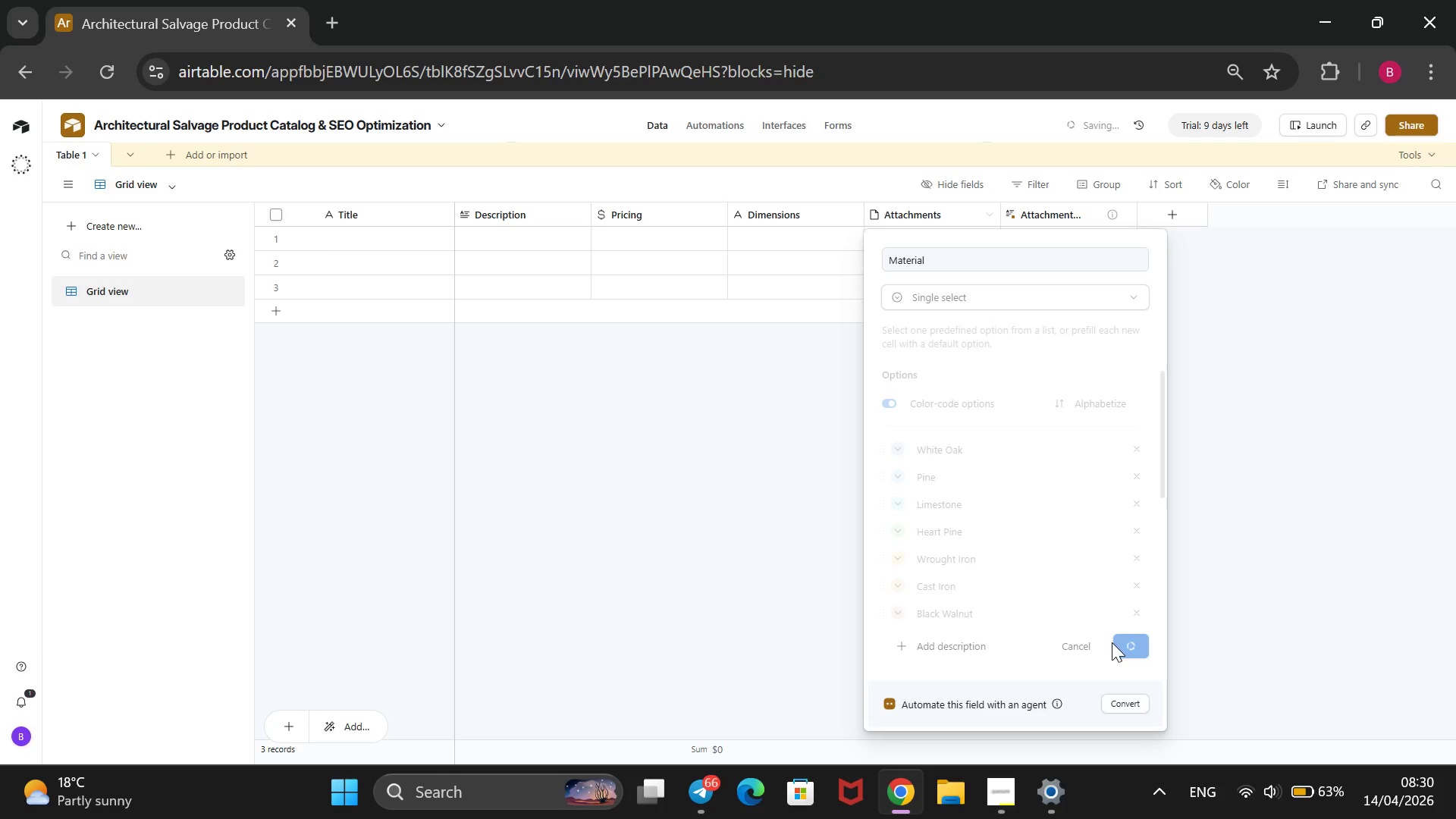 
left_click([908, 532])
 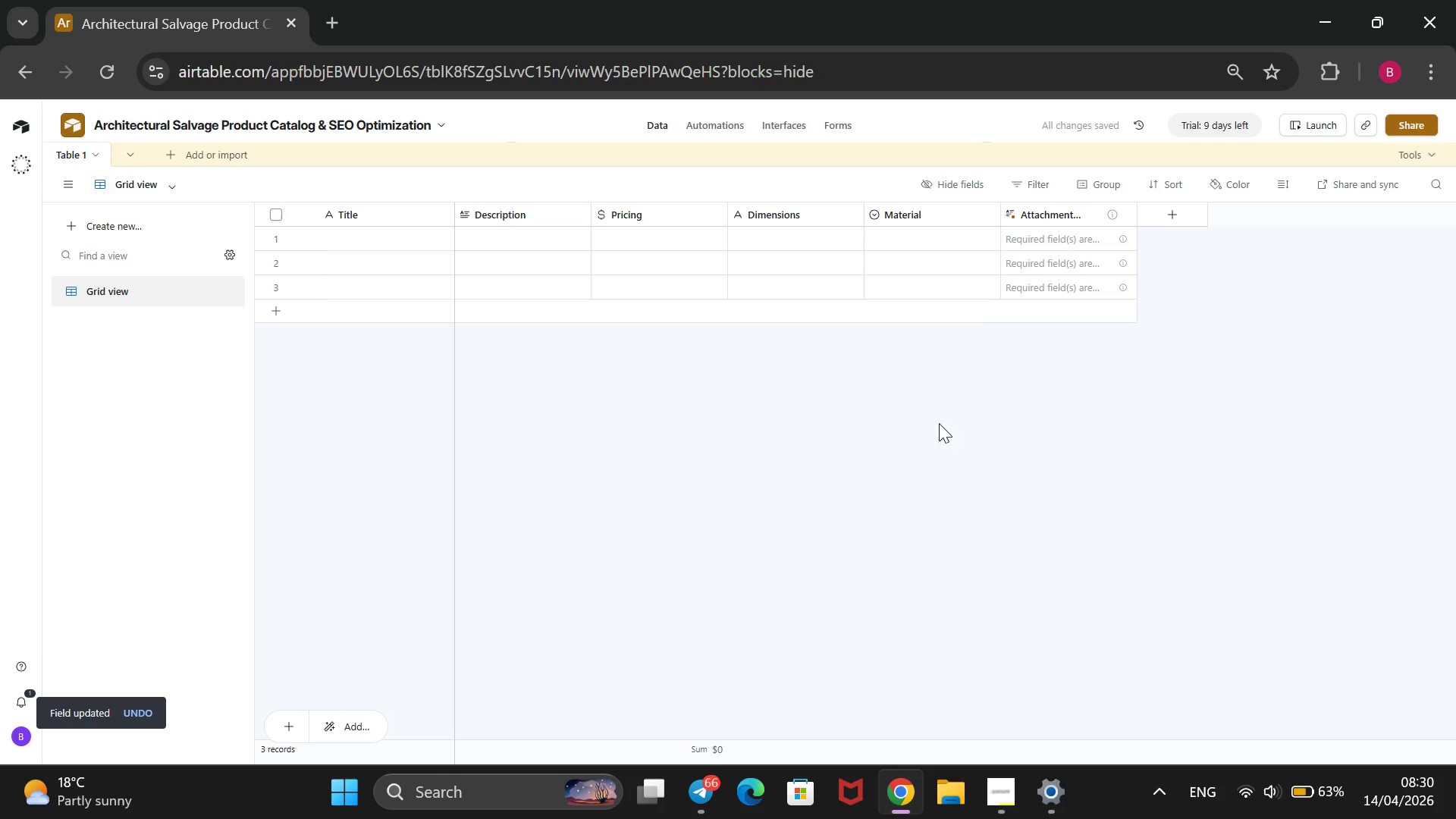 
wait(6.25)
 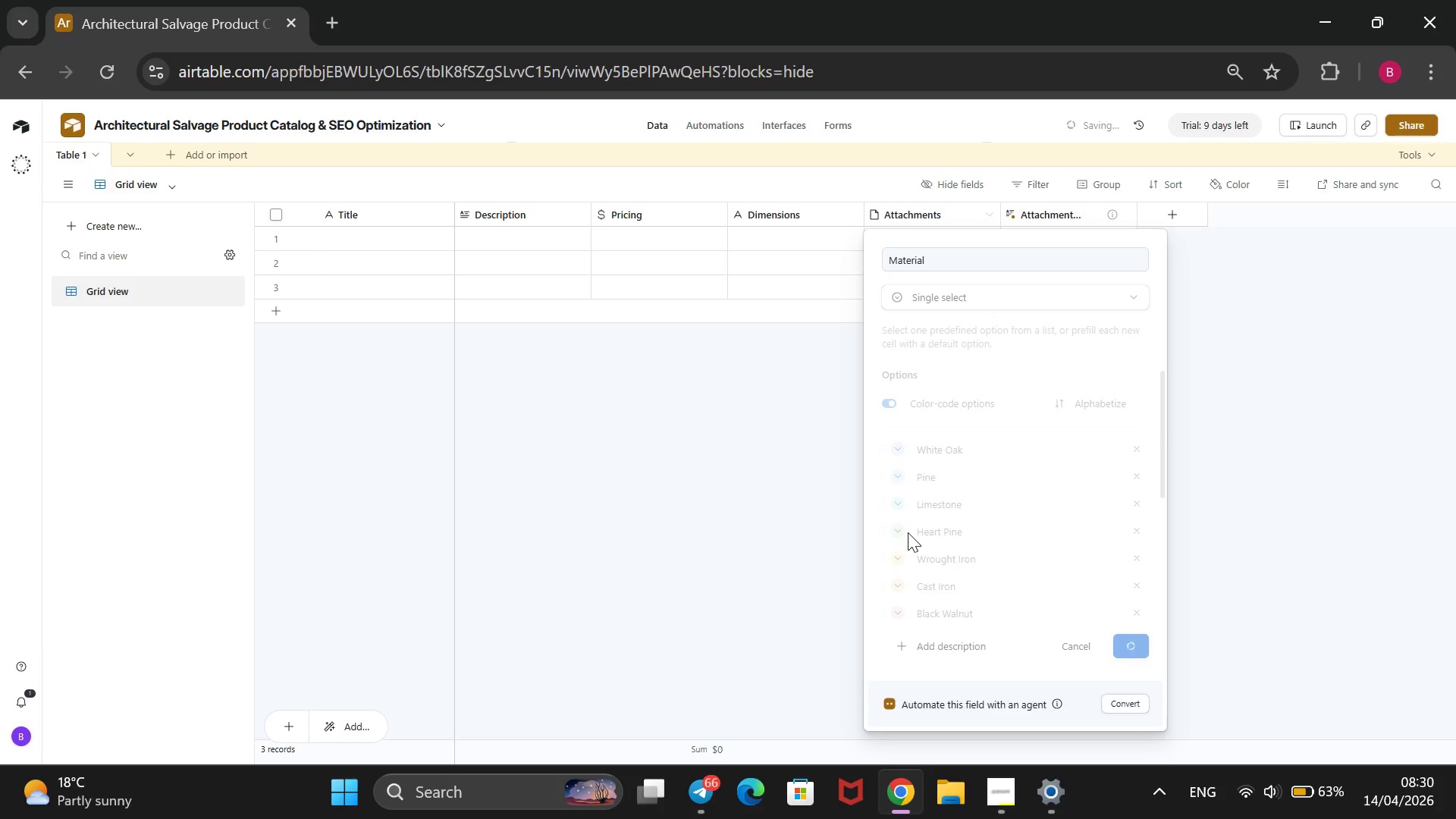 
right_click([1049, 208])
 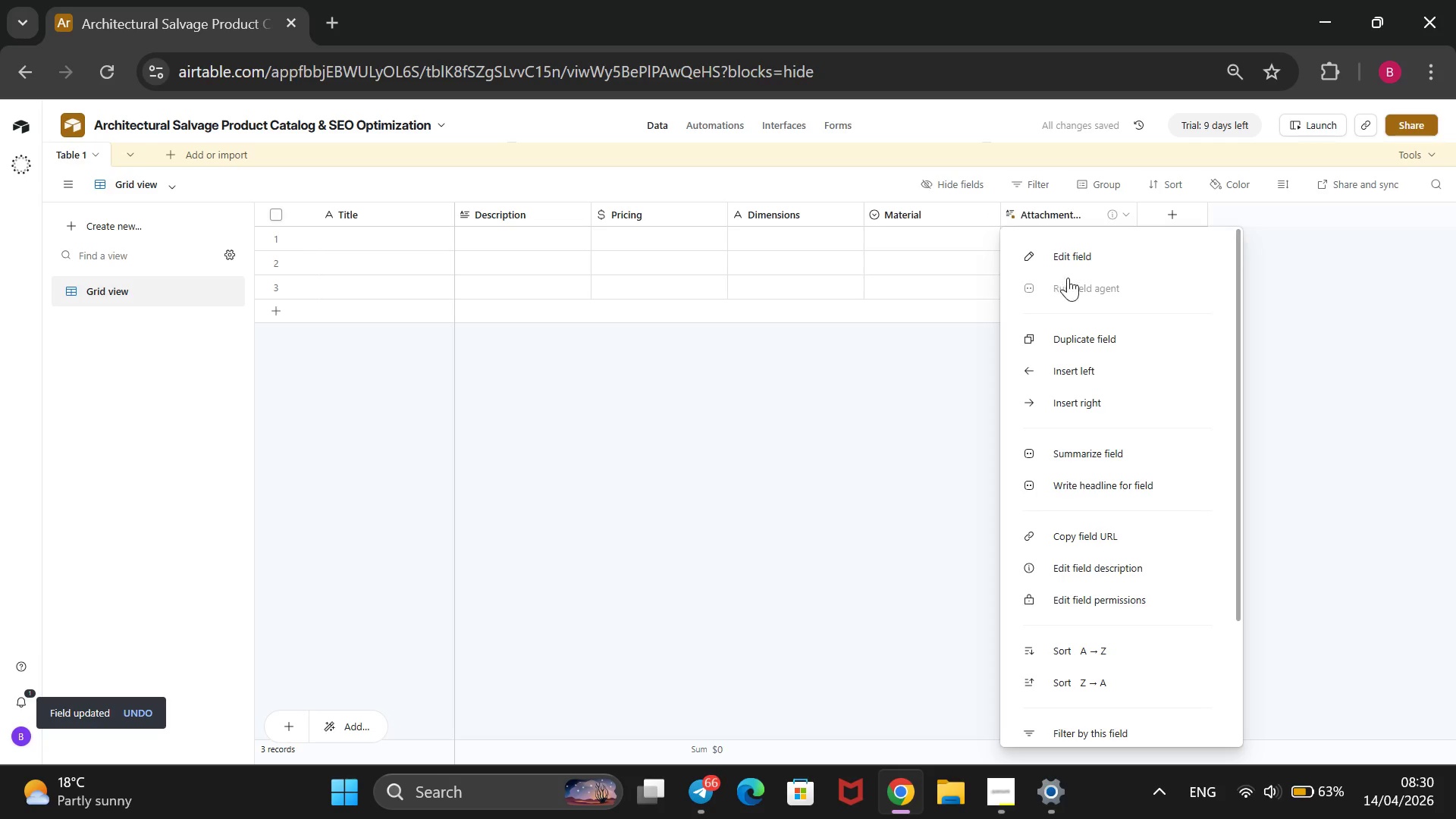 
left_click([1079, 259])
 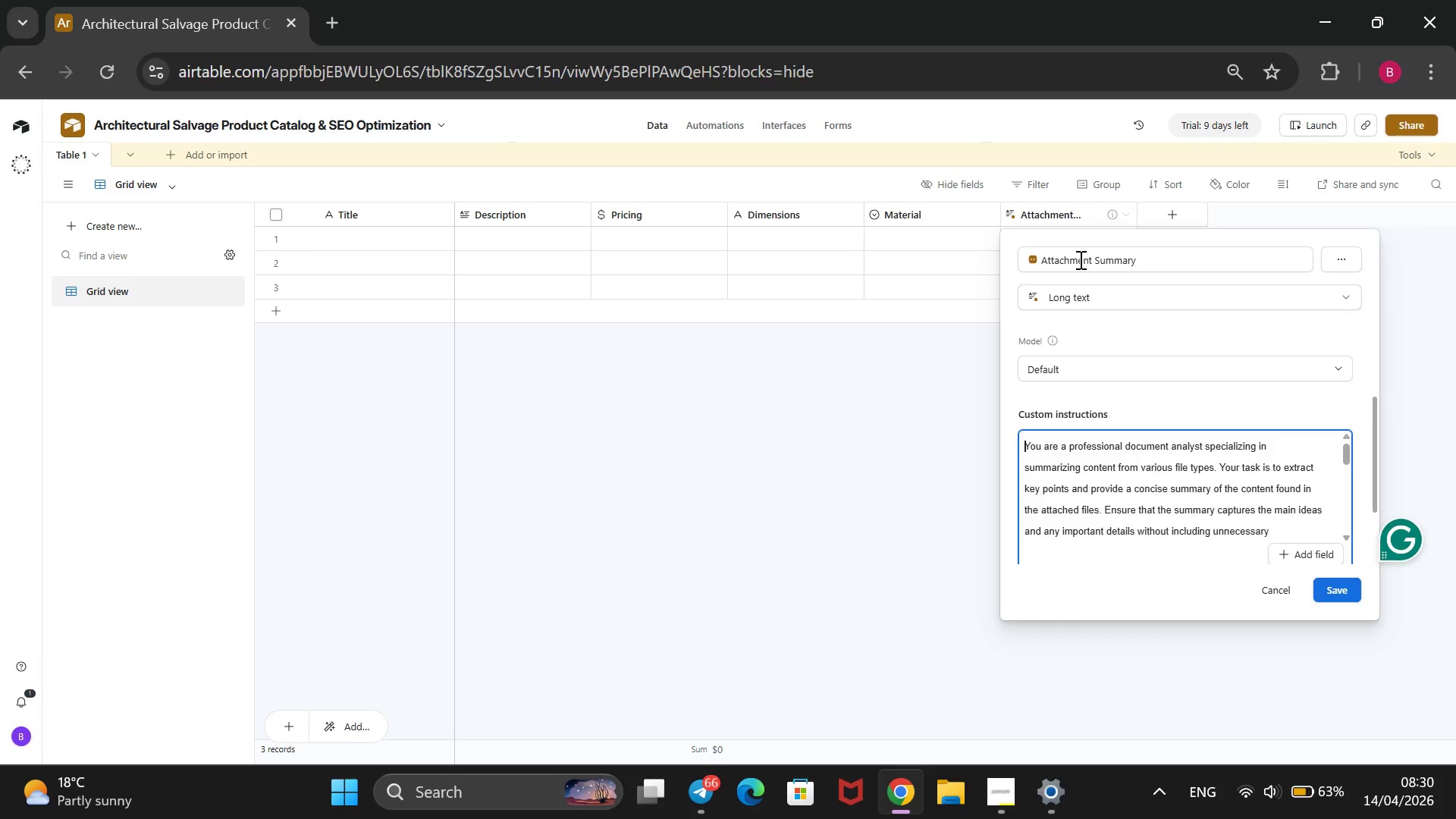 
wait(7.38)
 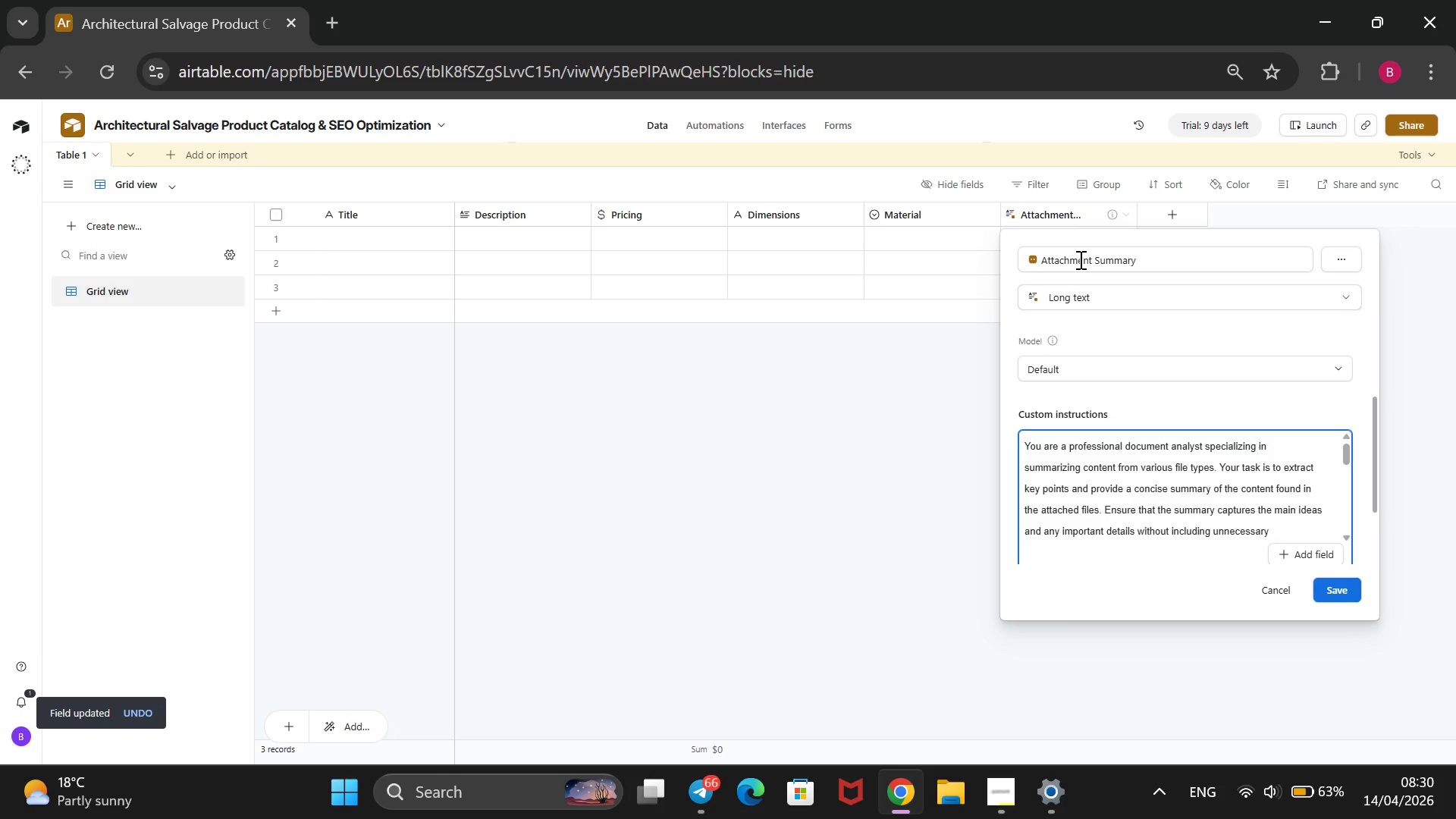 
left_click([794, 485])
 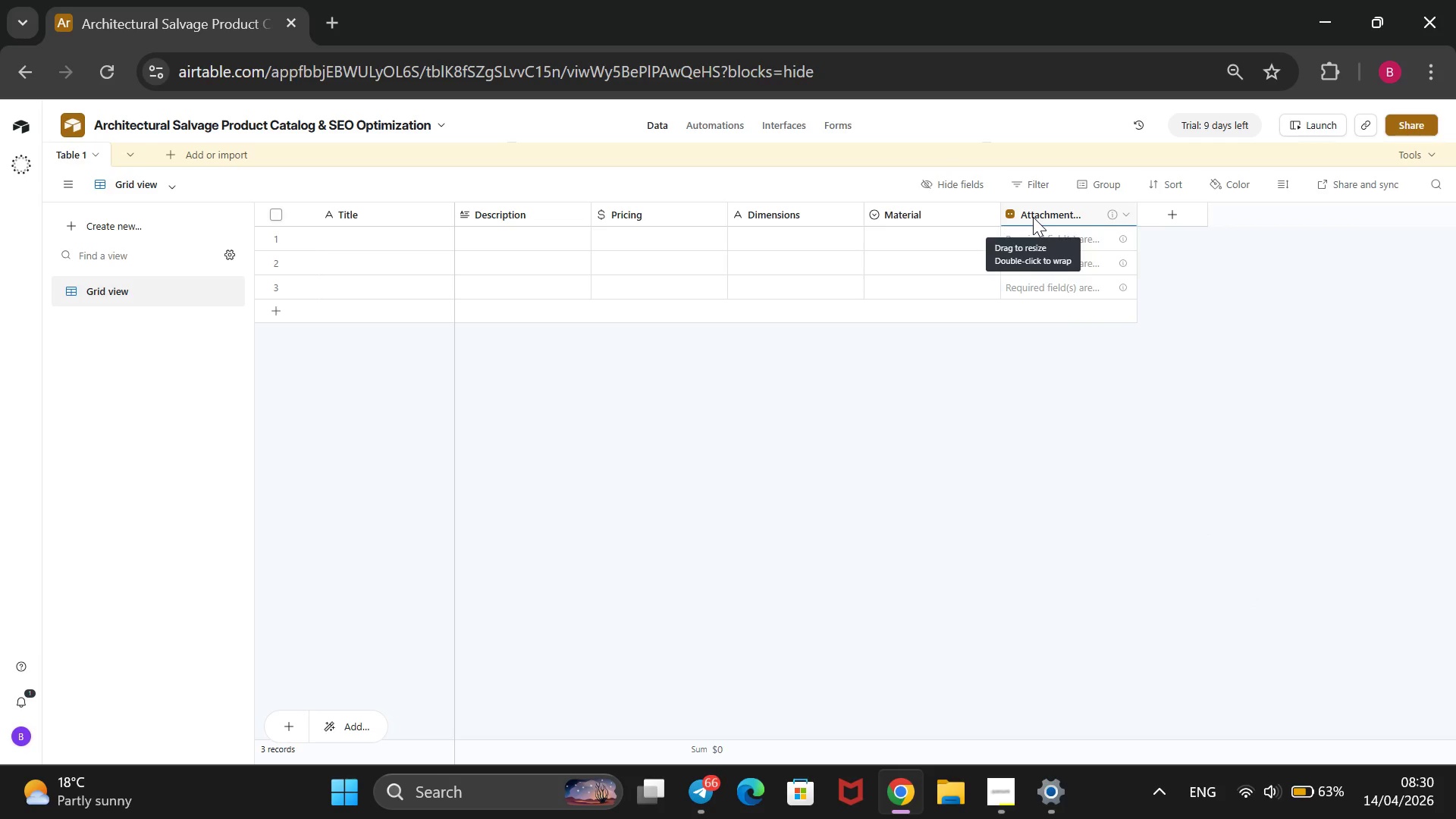 
right_click([1033, 217])
 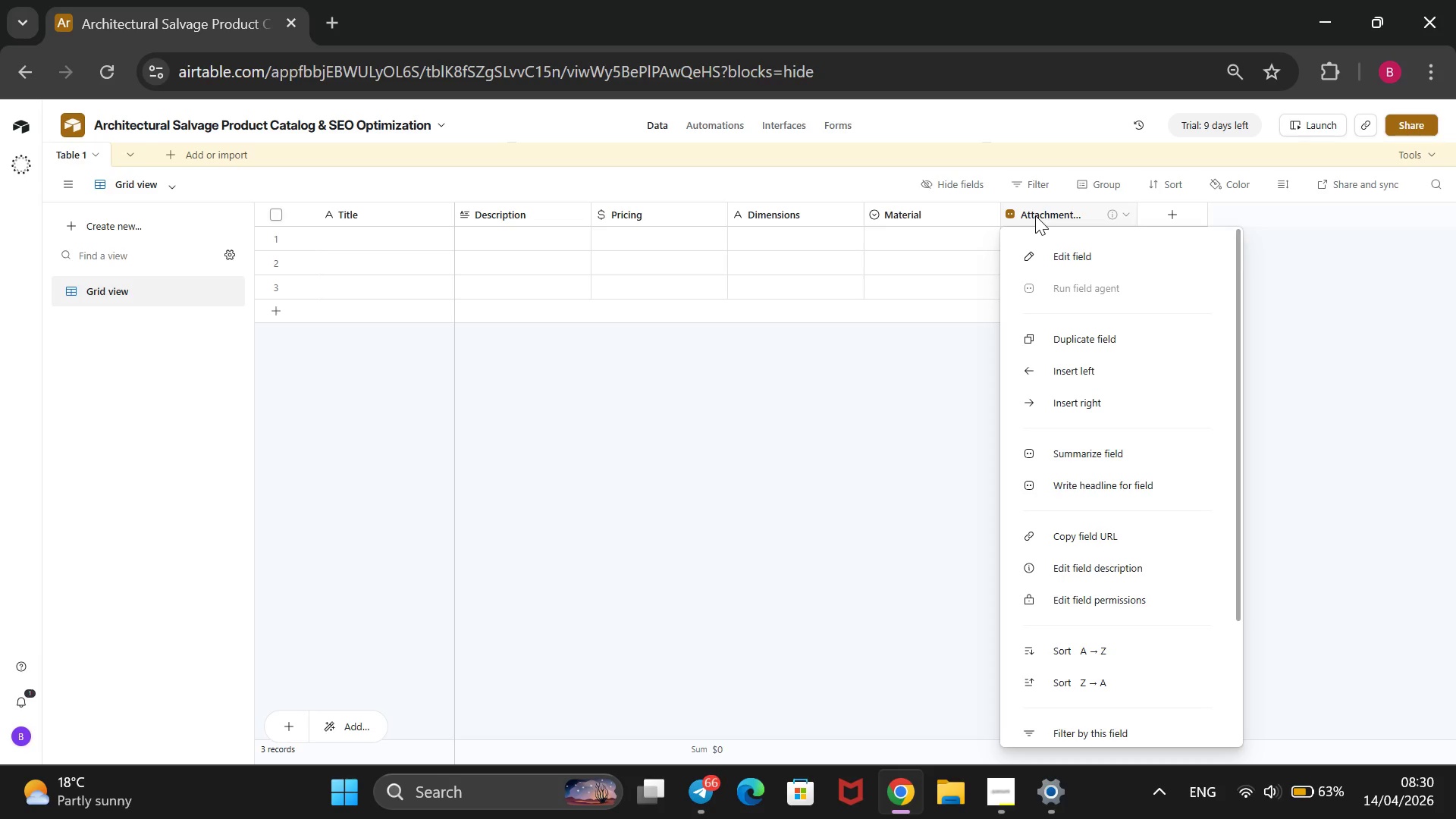 
scroll: coordinate [1040, 228], scroll_direction: down, amount: 8.0
 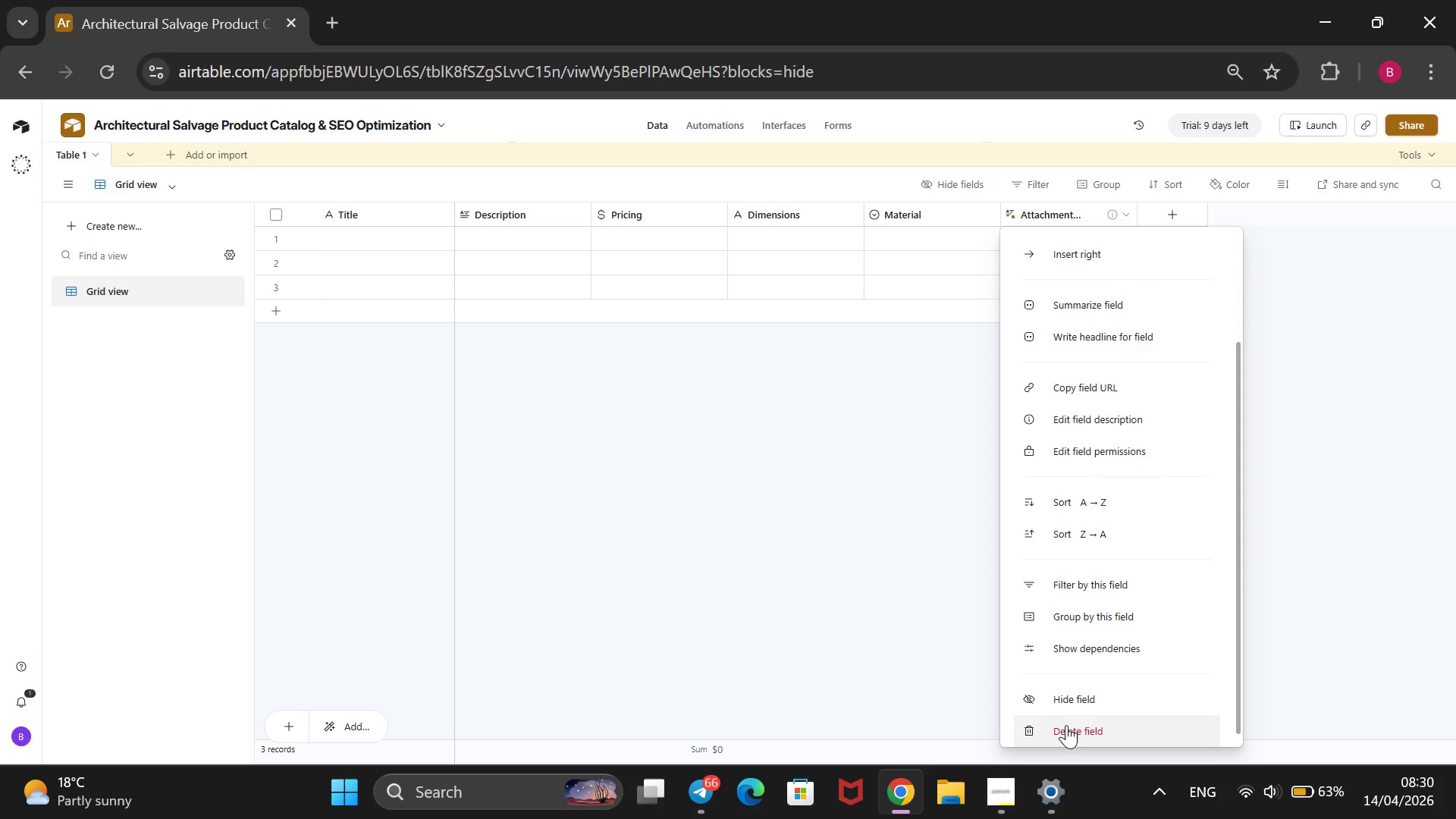 
left_click([1066, 731])
 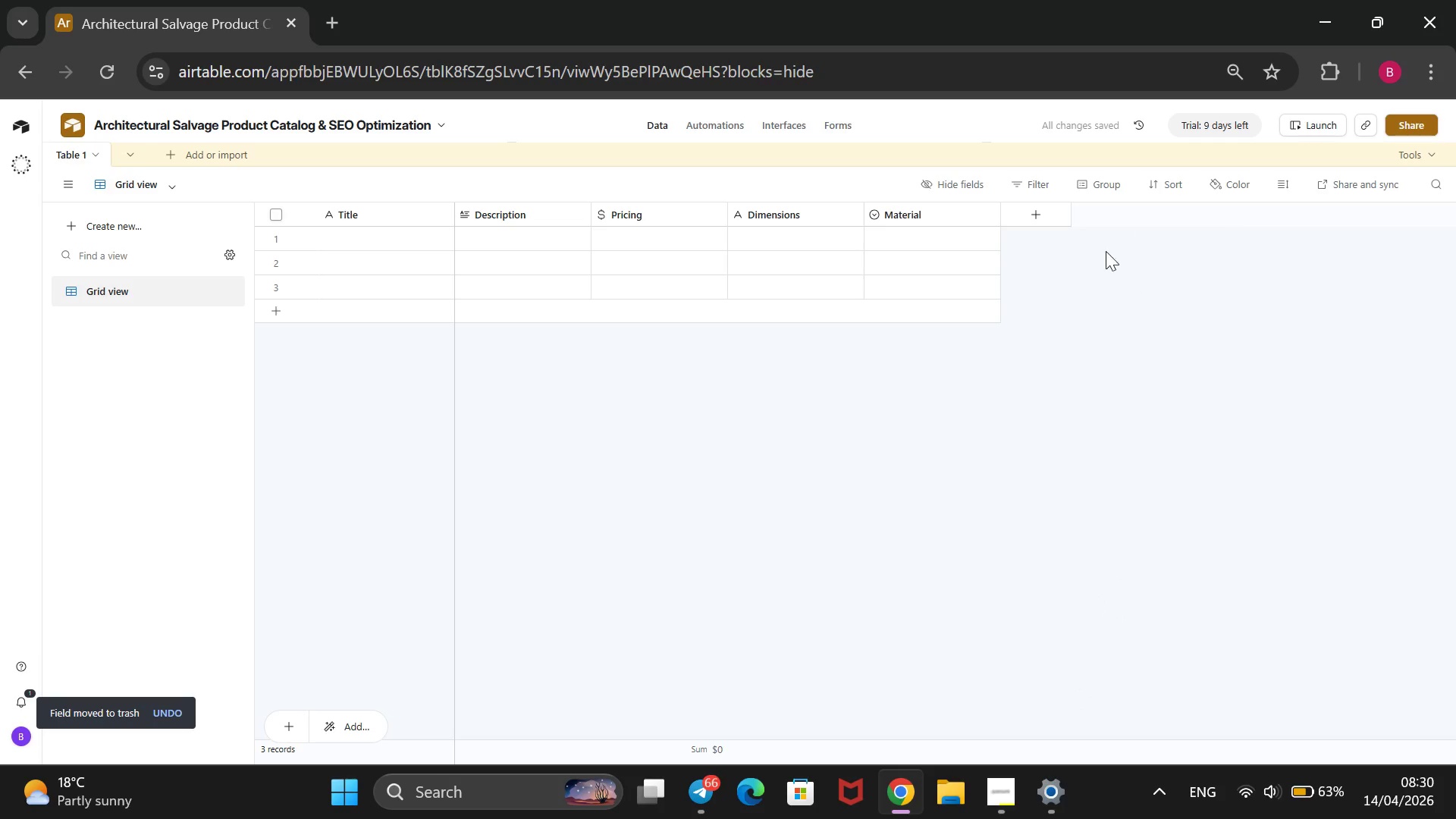 
left_click([1025, 202])
 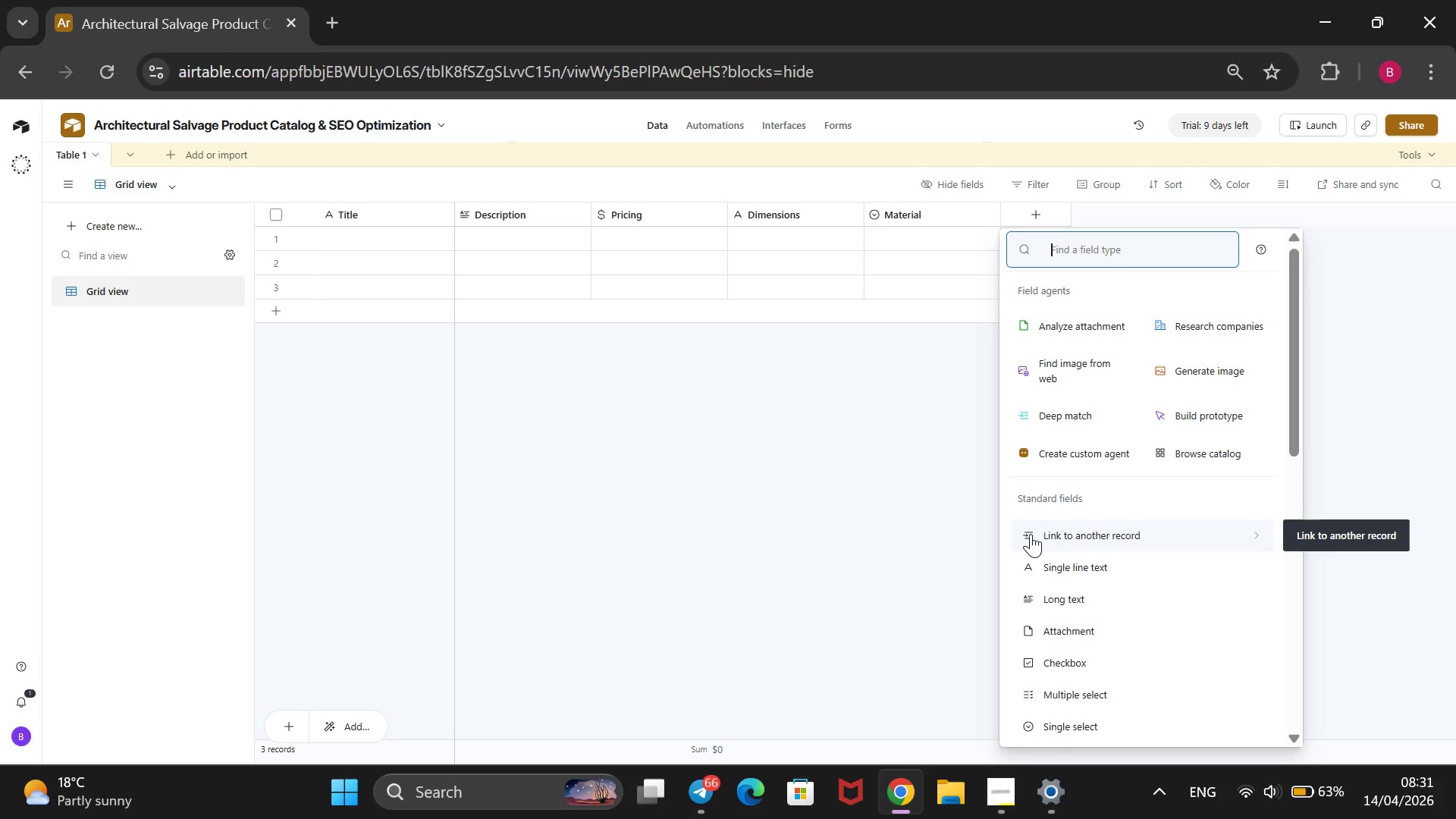 
wait(31.38)
 